 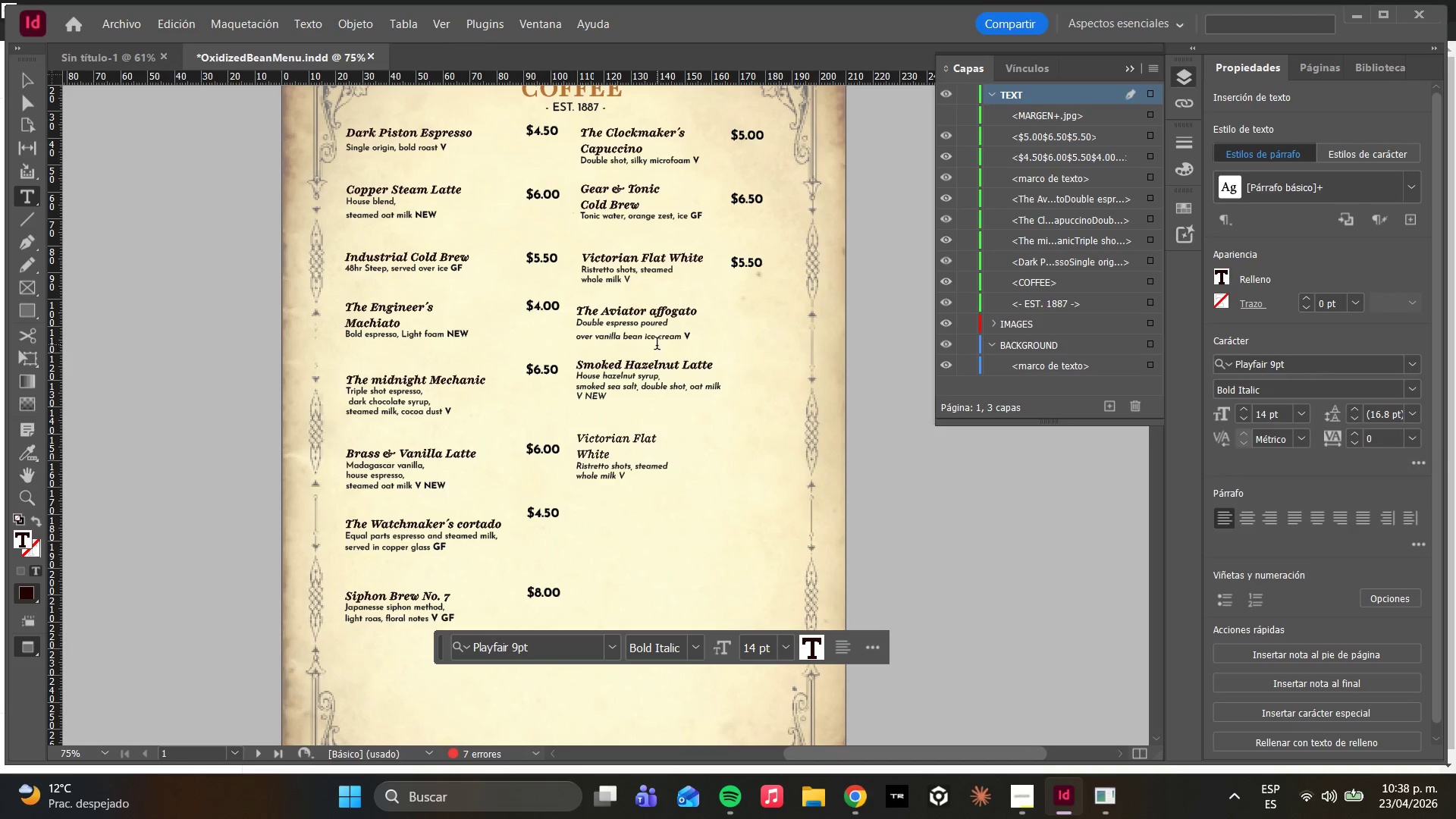 
left_click_drag(start_coordinate=[692, 335], to_coordinate=[610, 334])
 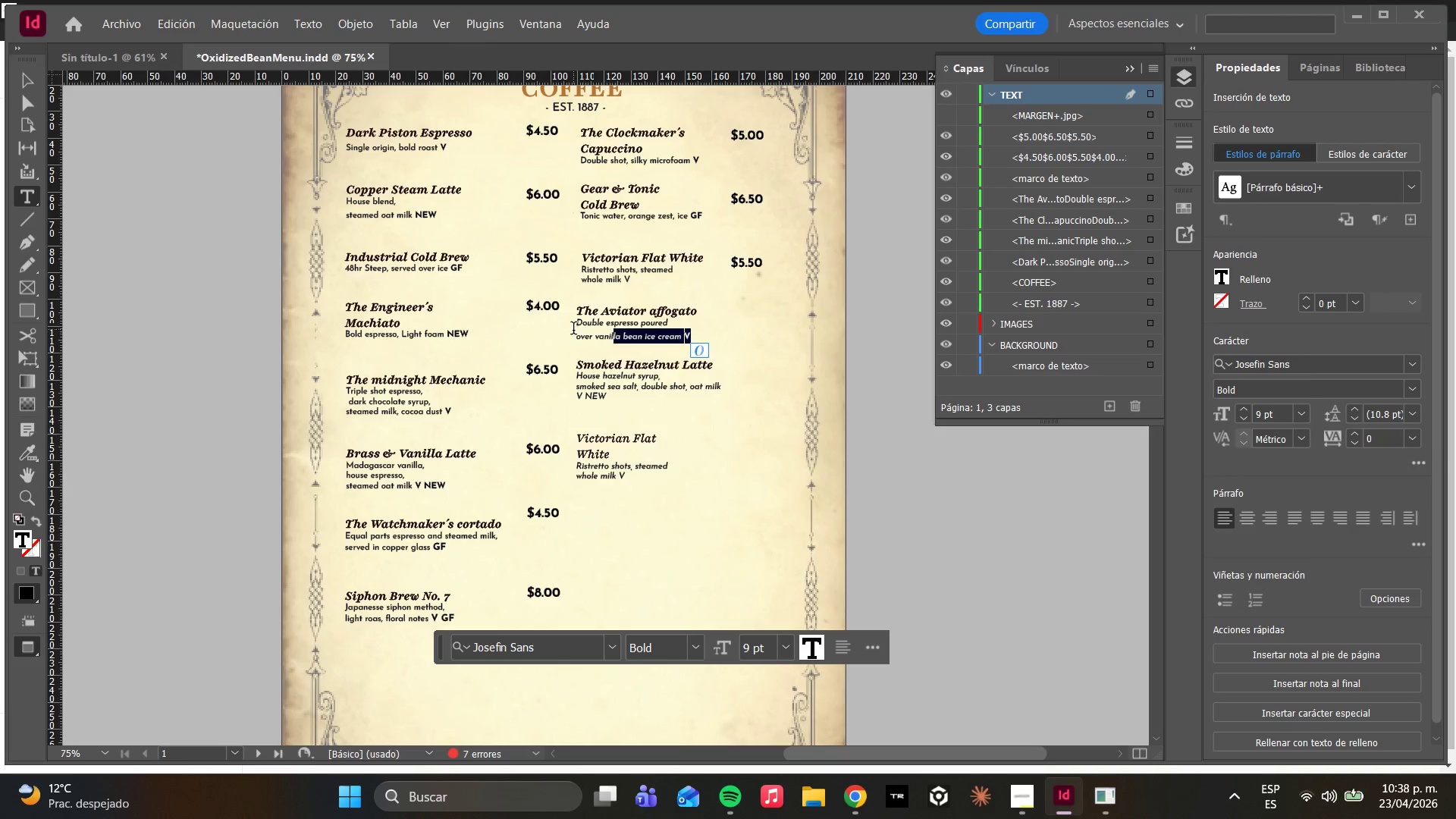 
left_click([573, 330])
 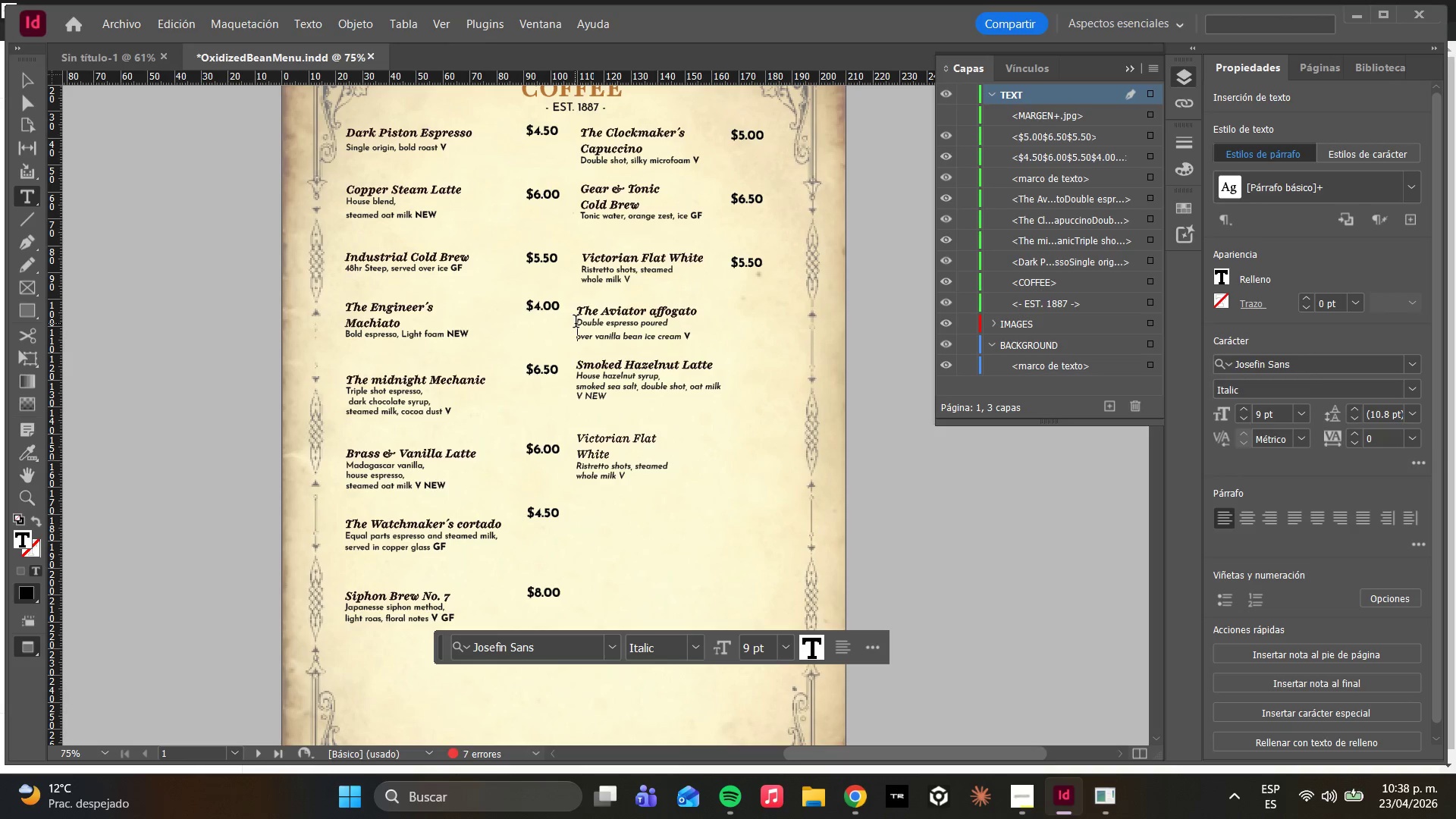 
left_click_drag(start_coordinate=[579, 322], to_coordinate=[690, 332])
 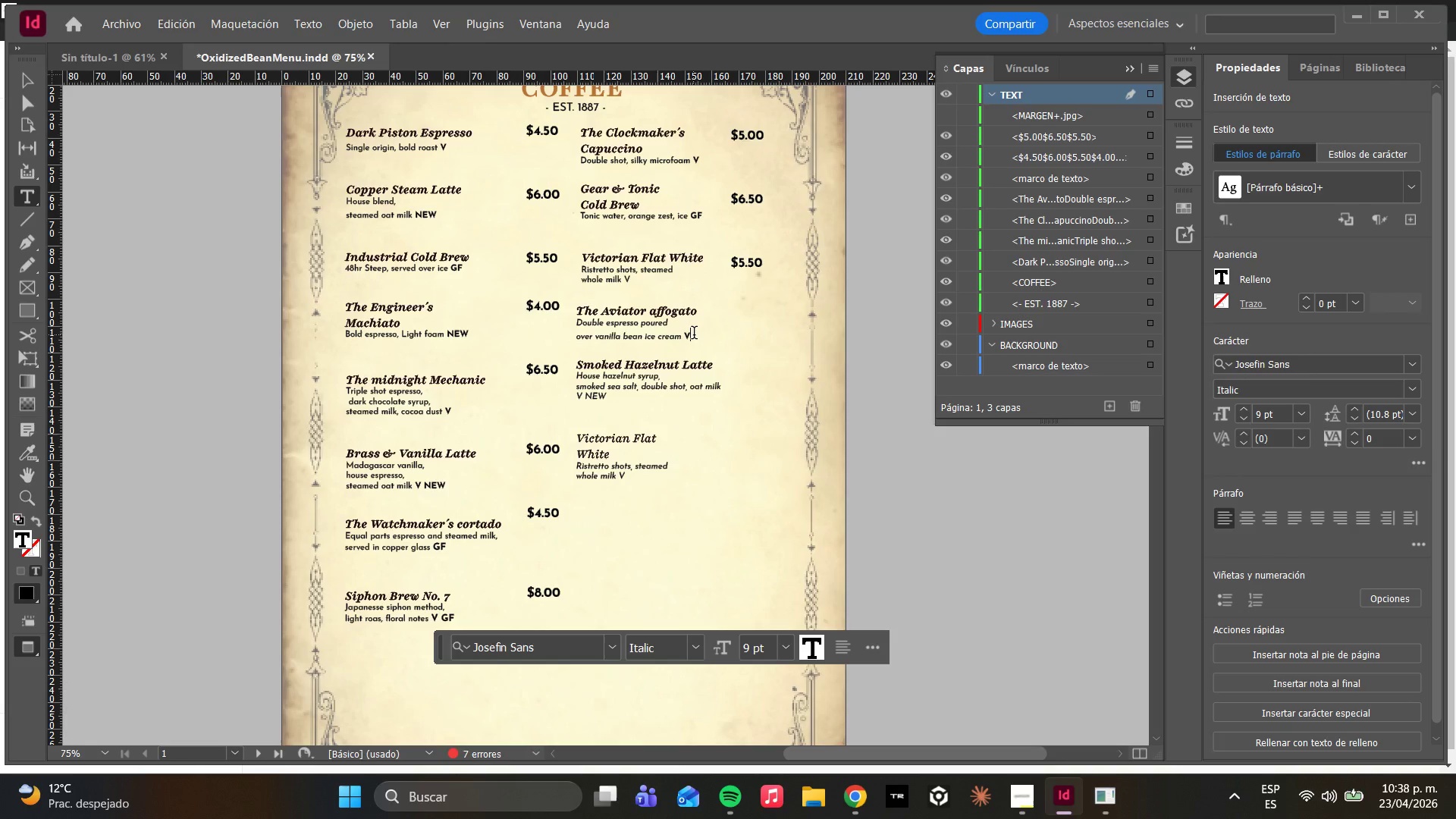 
left_click([694, 334])
 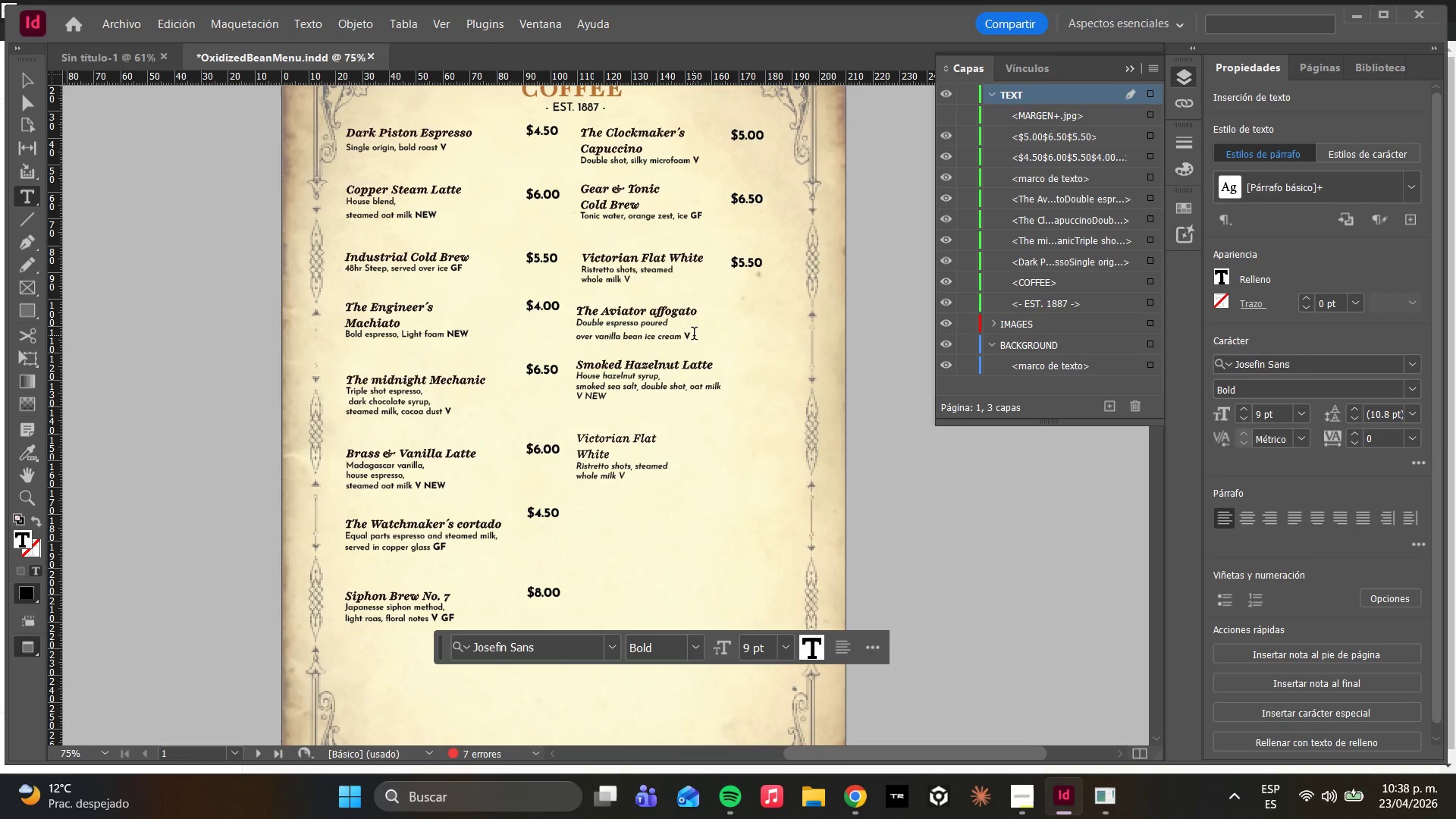 
left_click_drag(start_coordinate=[694, 335], to_coordinate=[580, 327])
 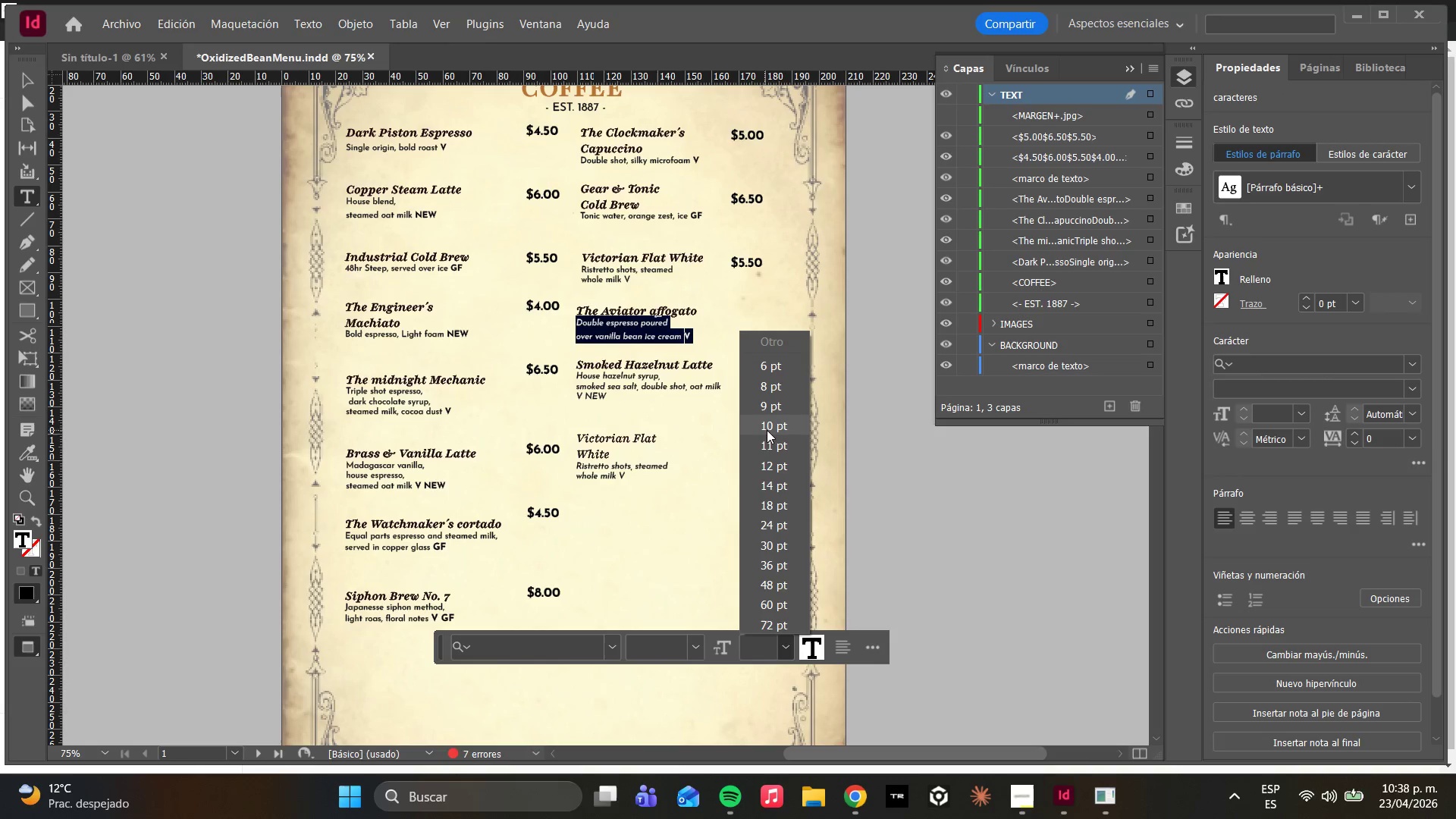 
left_click([767, 413])
 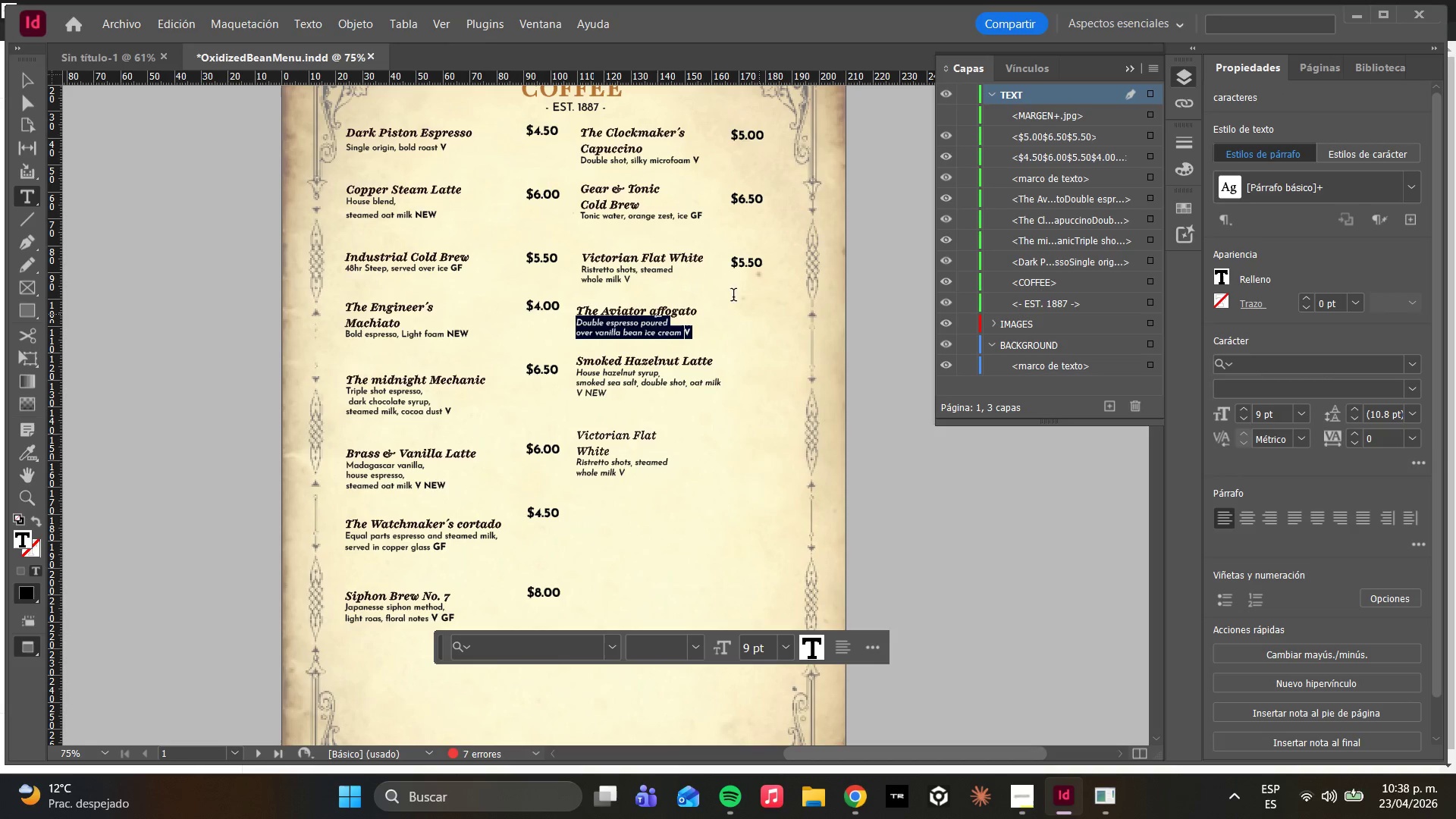 
left_click([615, 221])
 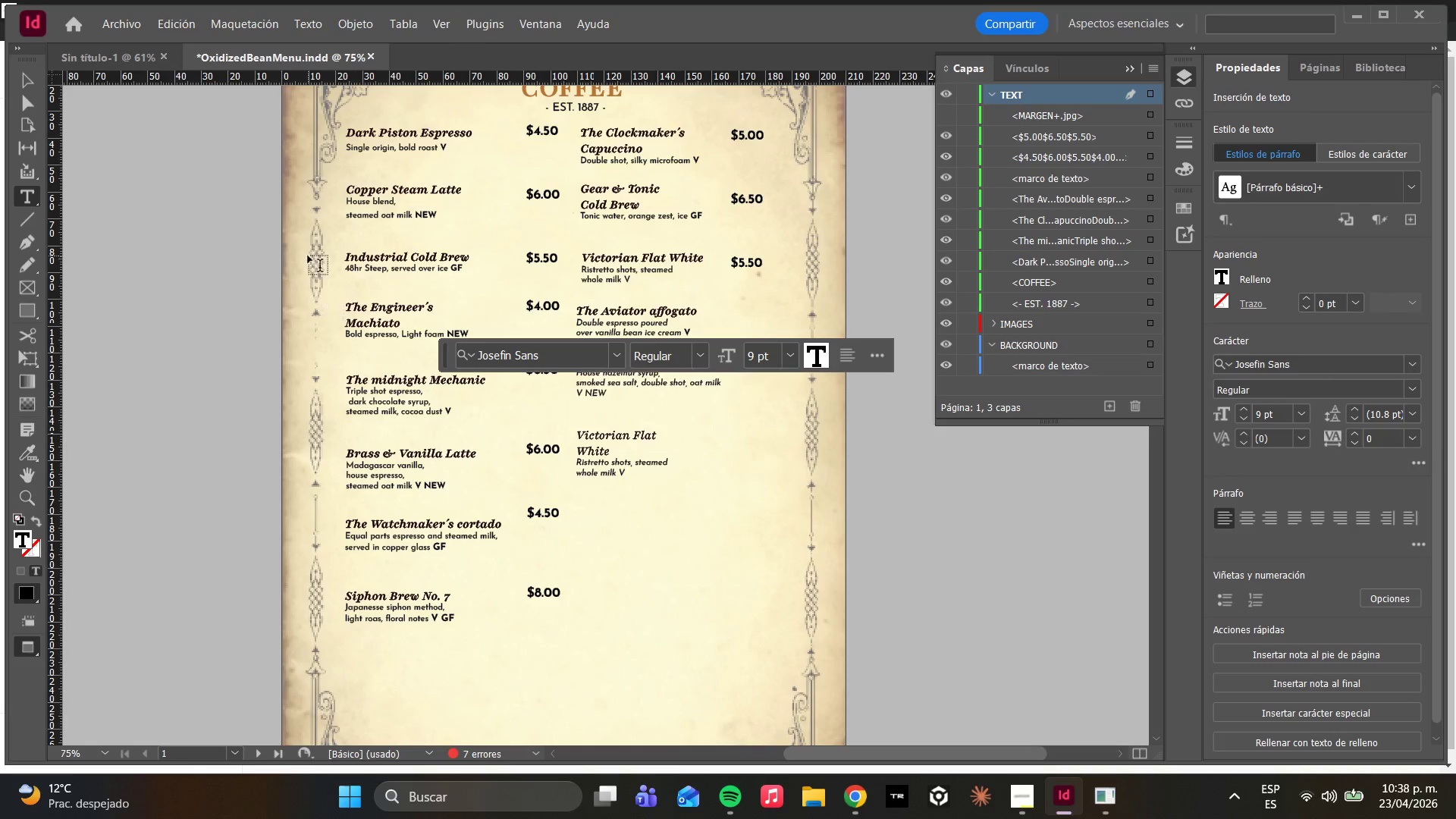 
left_click([438, 209])
 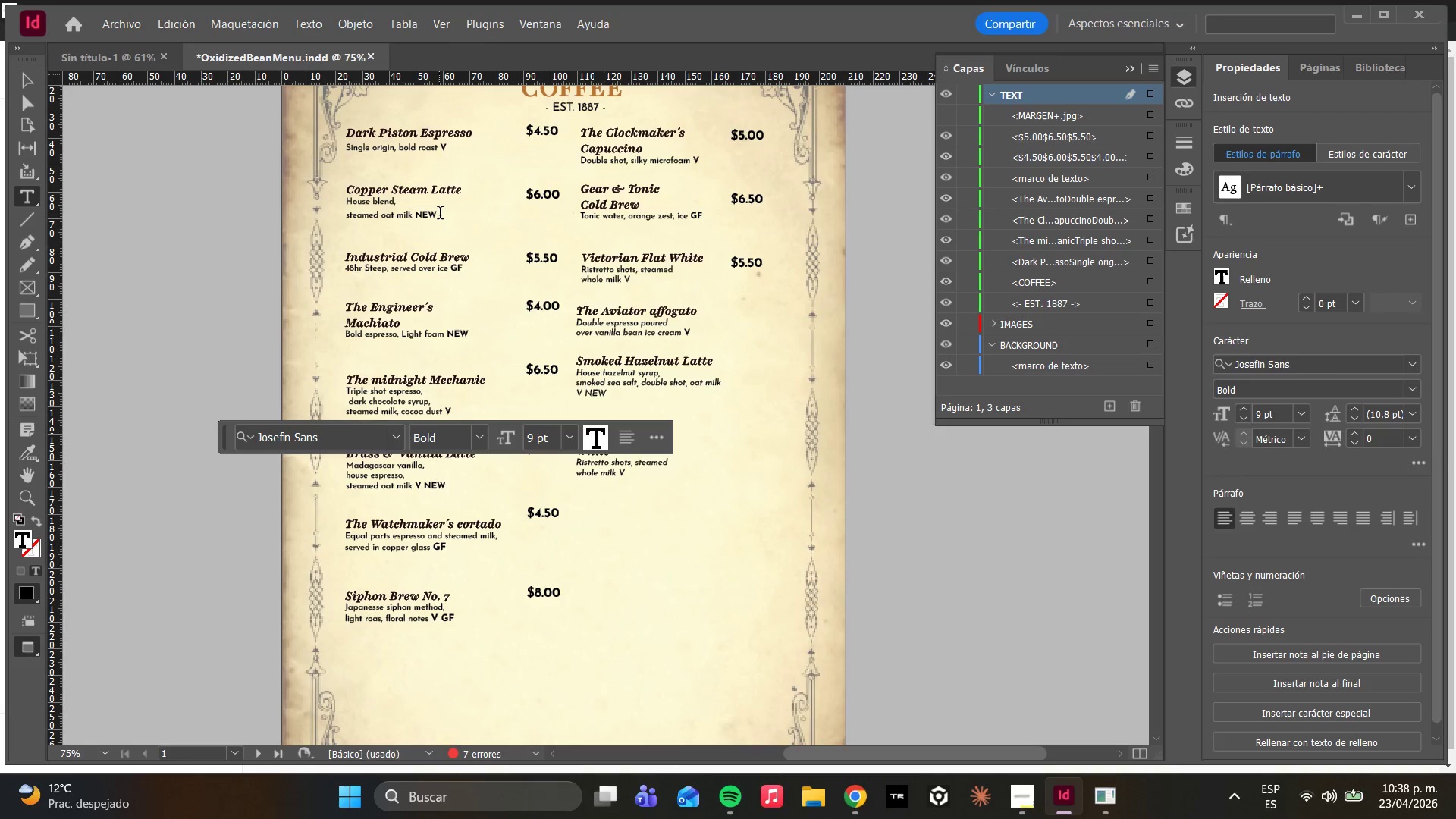 
left_click_drag(start_coordinate=[440, 215], to_coordinate=[341, 200])
 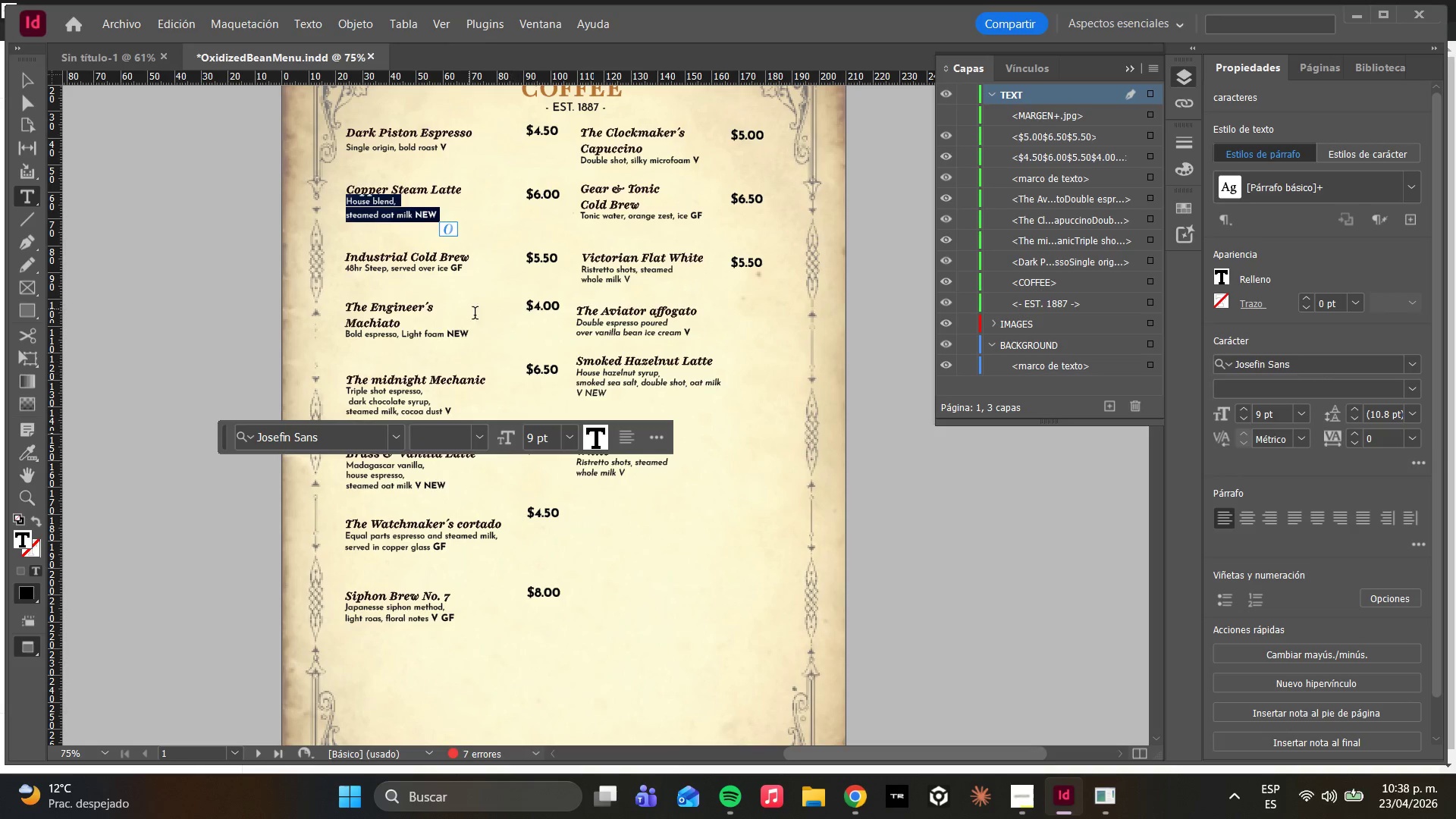 
left_click([391, 240])
 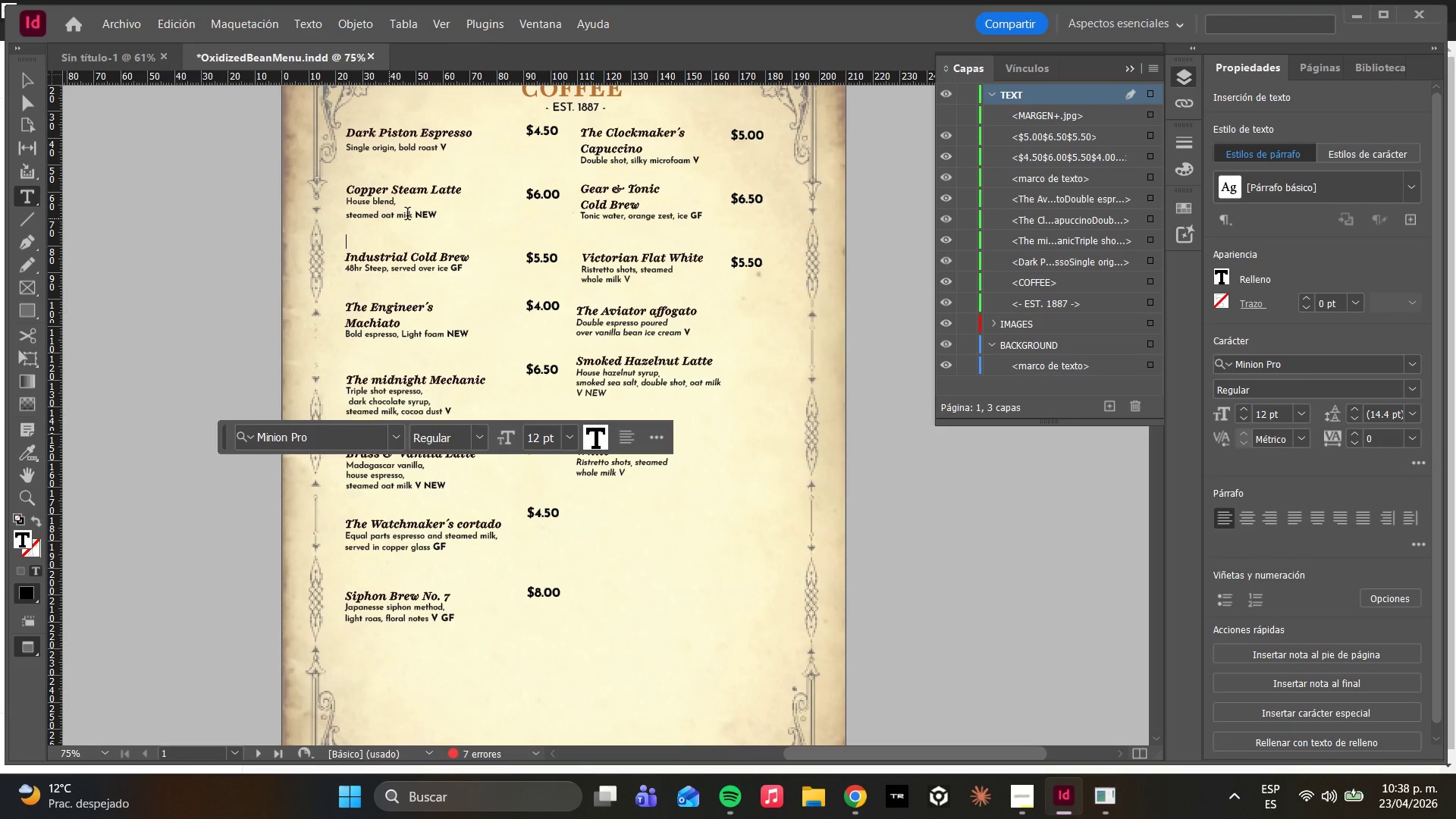 
left_click([431, 214])
 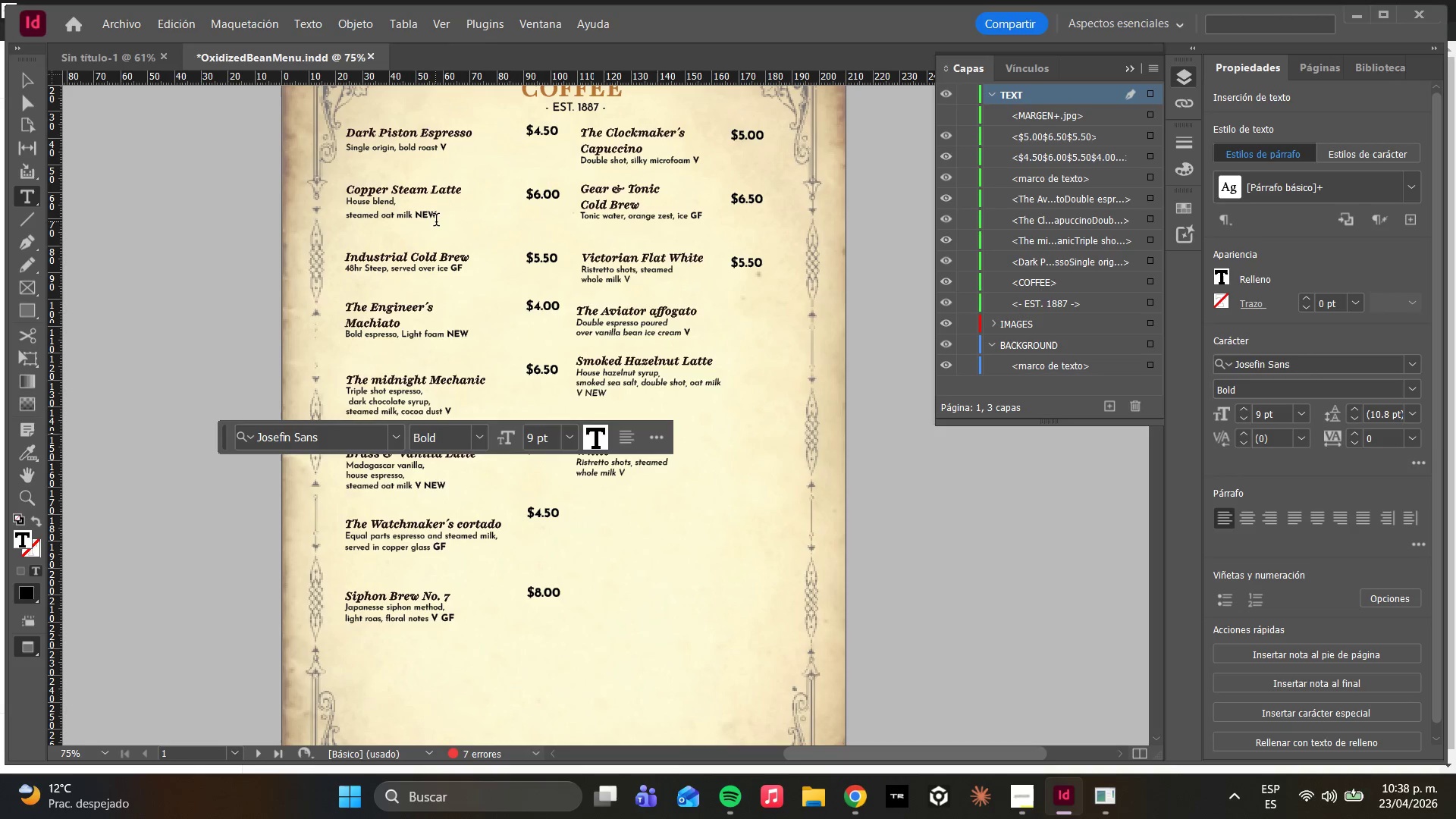 
left_click_drag(start_coordinate=[436, 216], to_coordinate=[314, 206])
 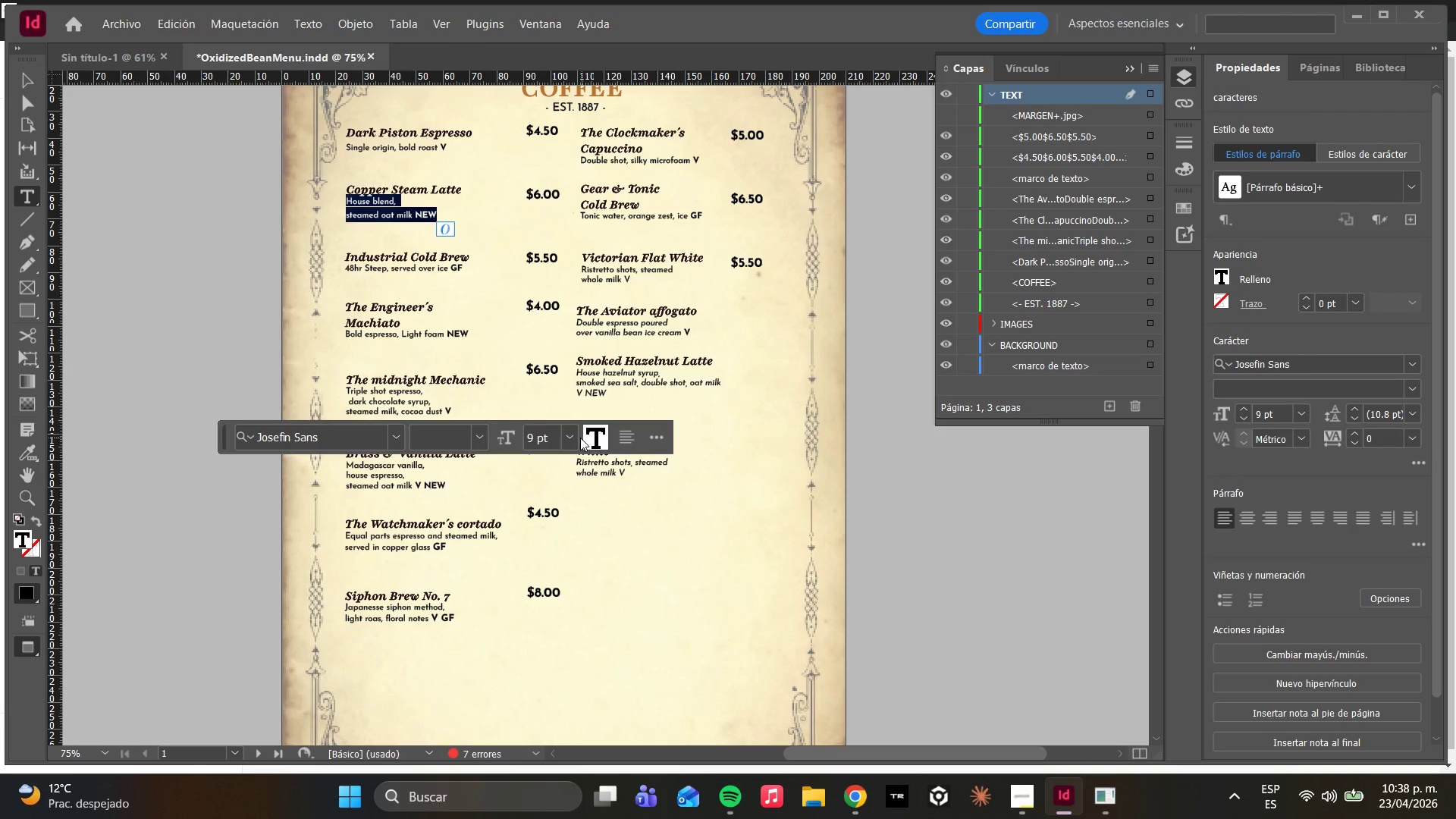 
left_click([570, 437])
 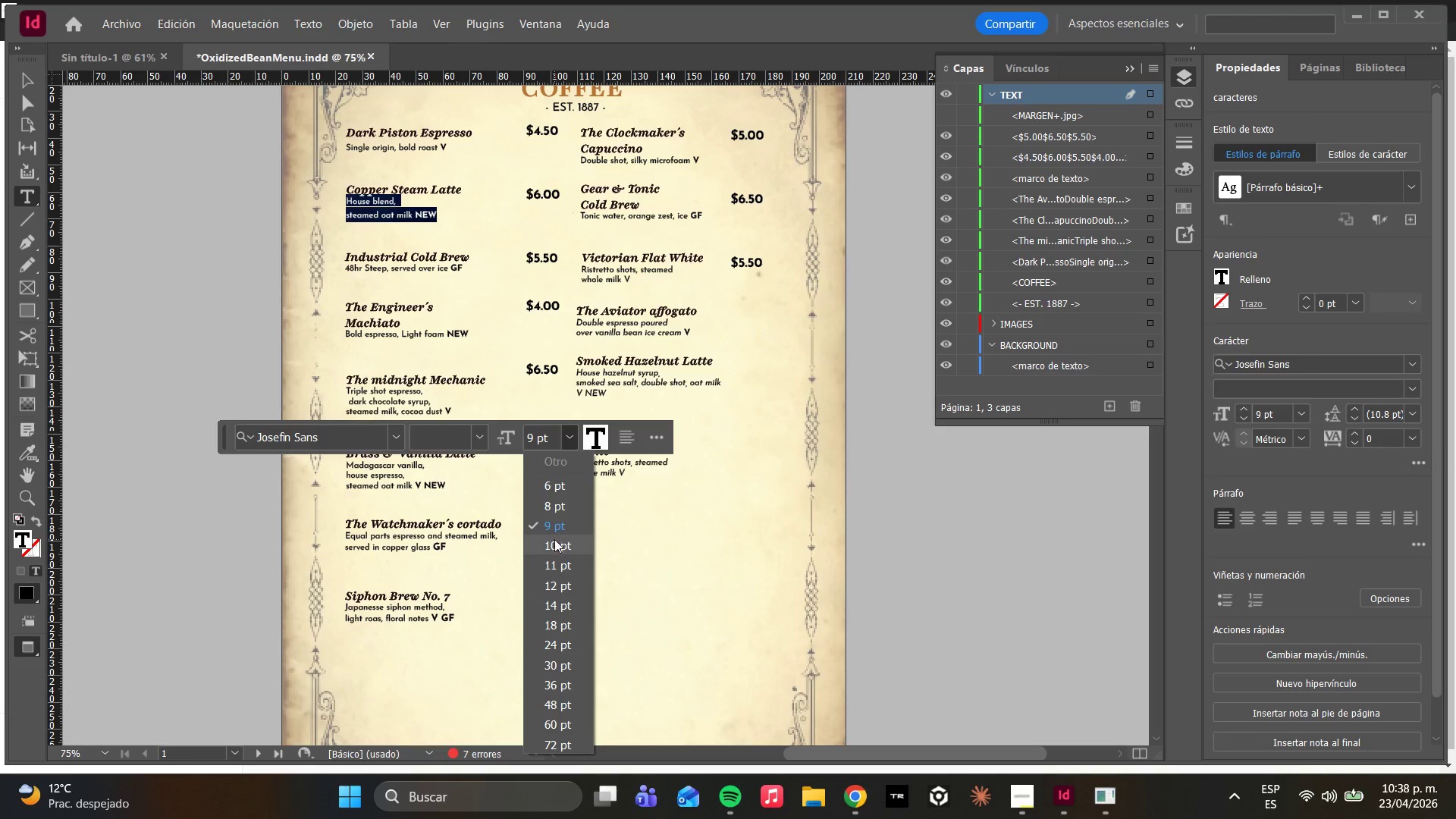 
left_click([552, 543])
 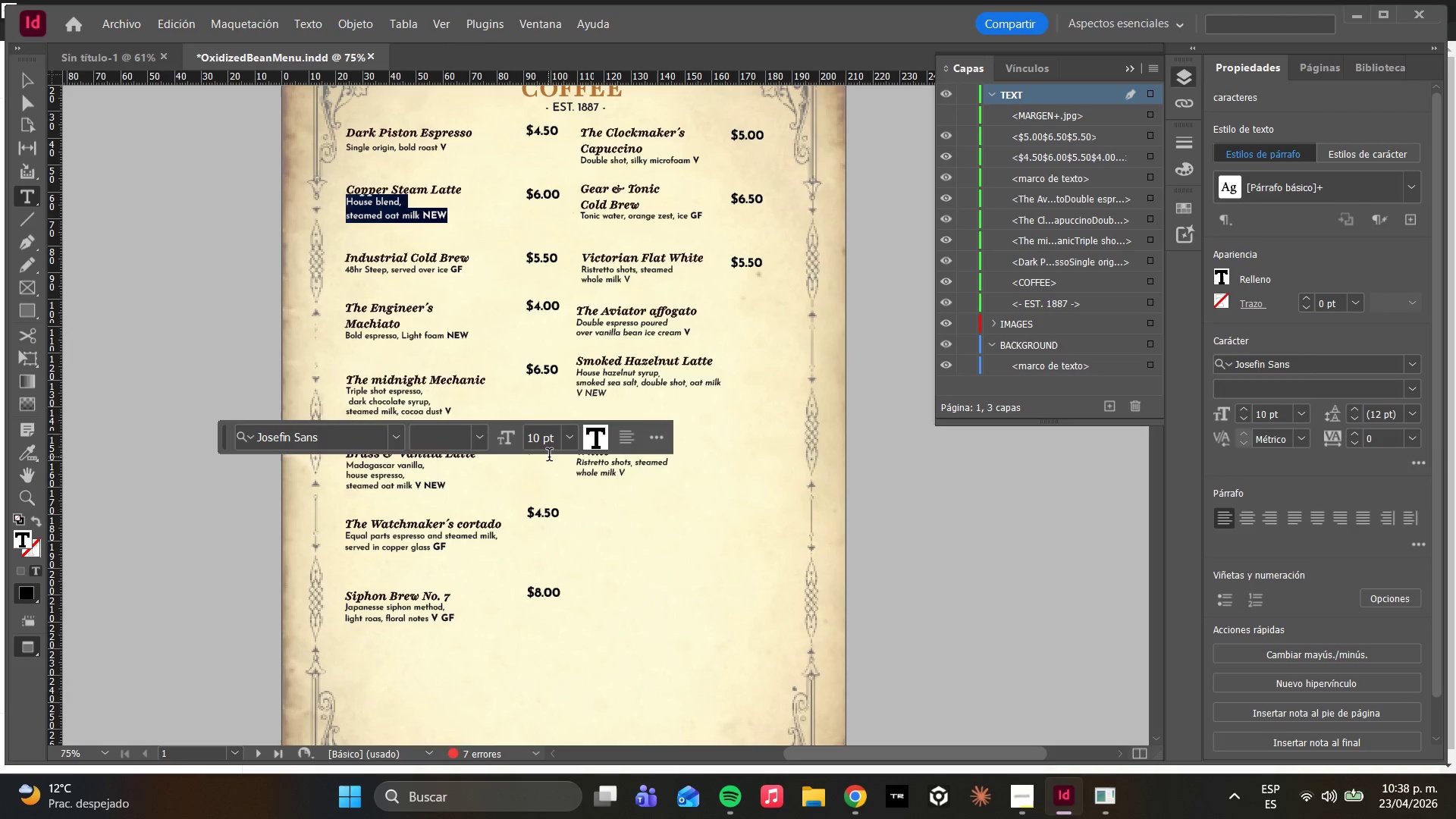 
left_click([569, 441])
 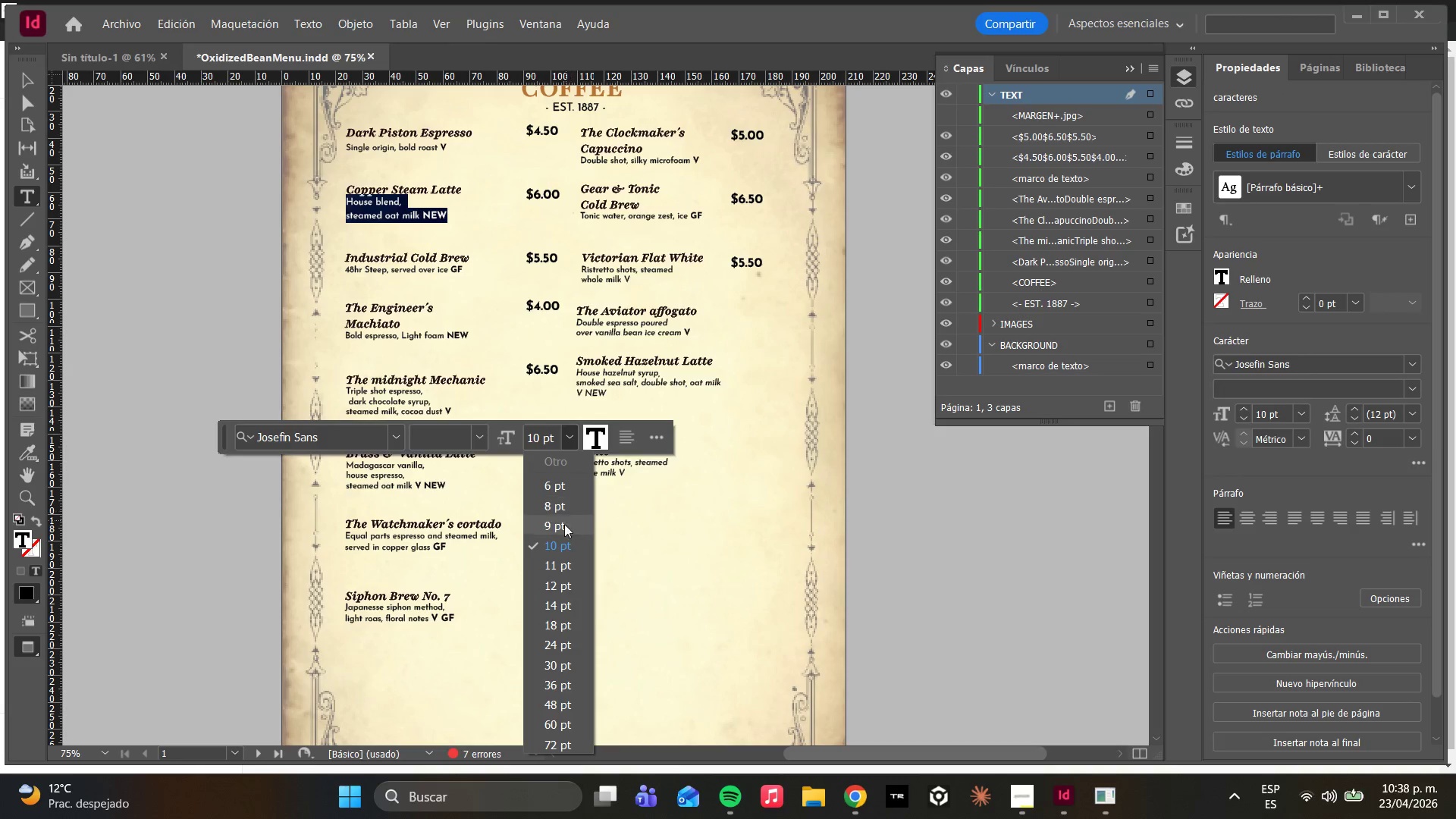 
left_click([560, 532])
 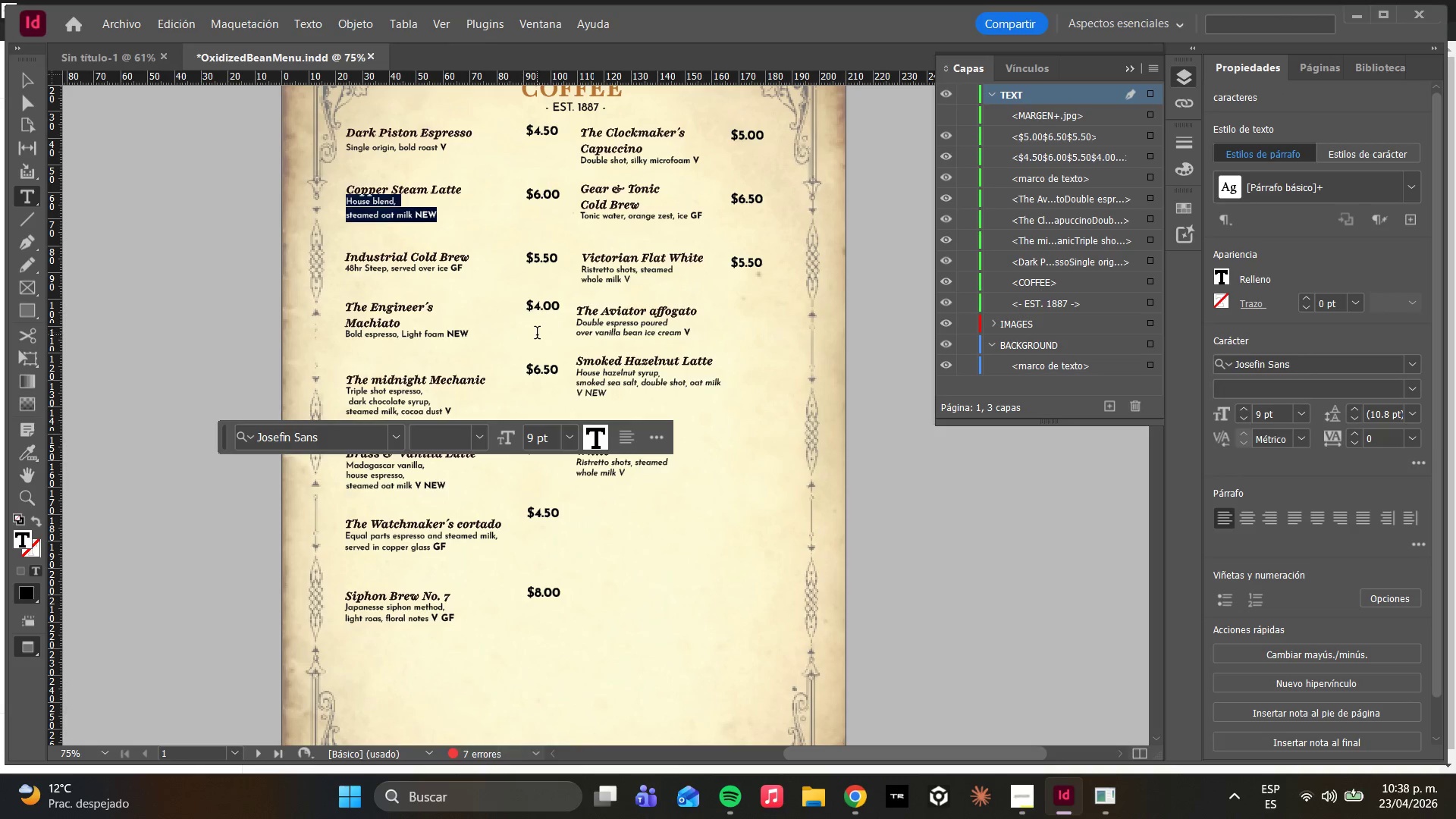 
left_click([414, 237])
 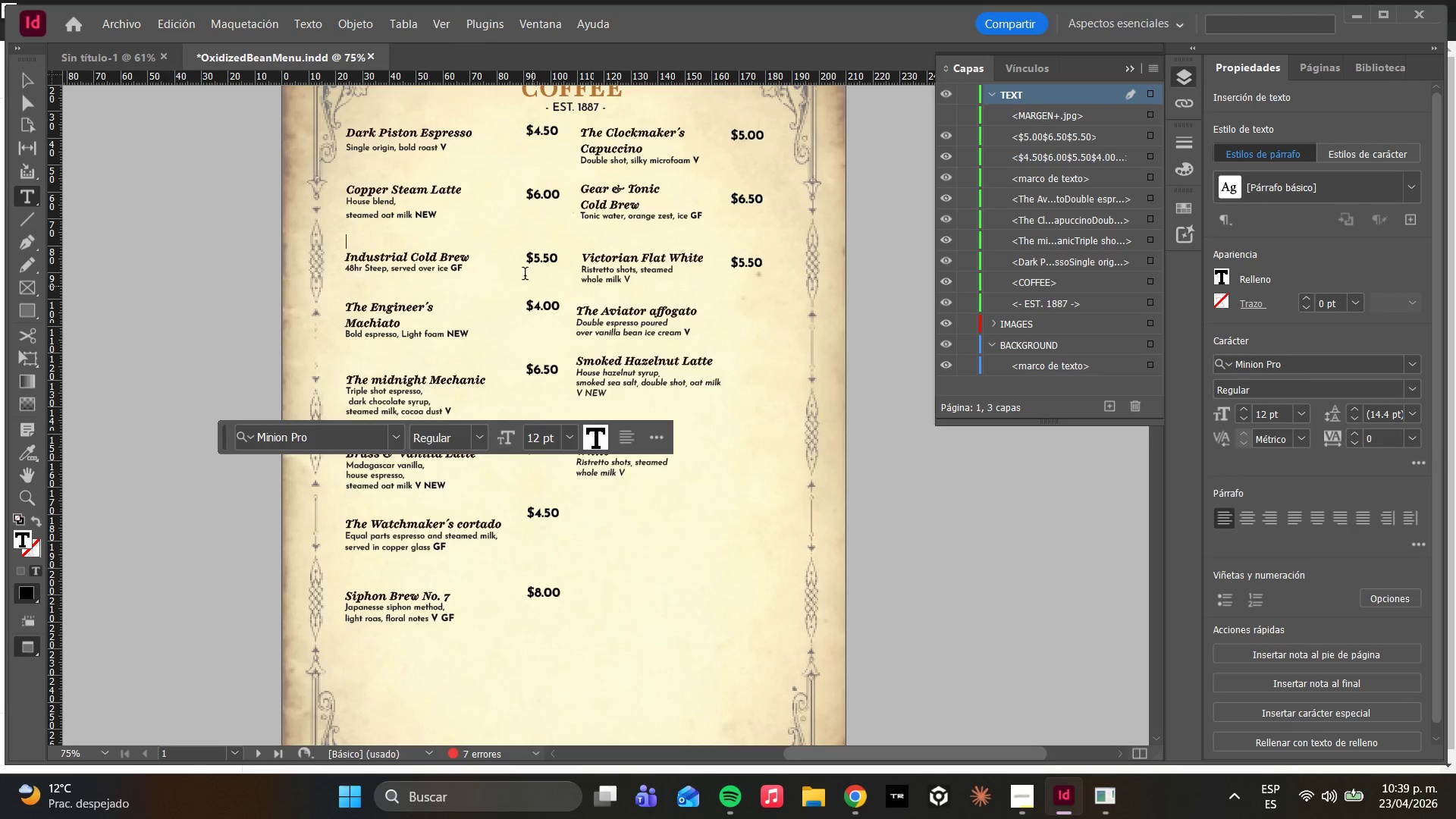 
wait(5.27)
 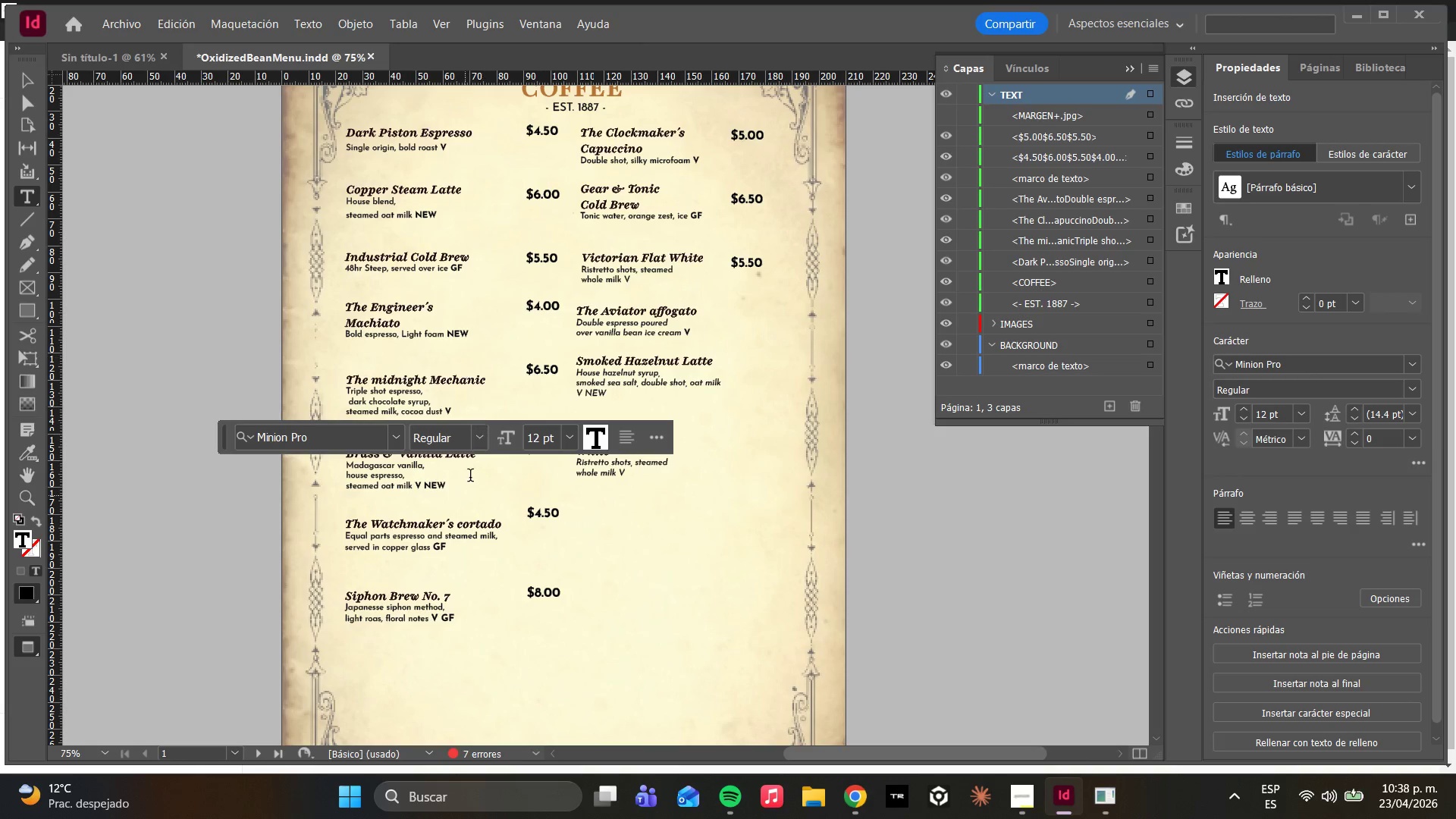 
left_click([348, 212])
 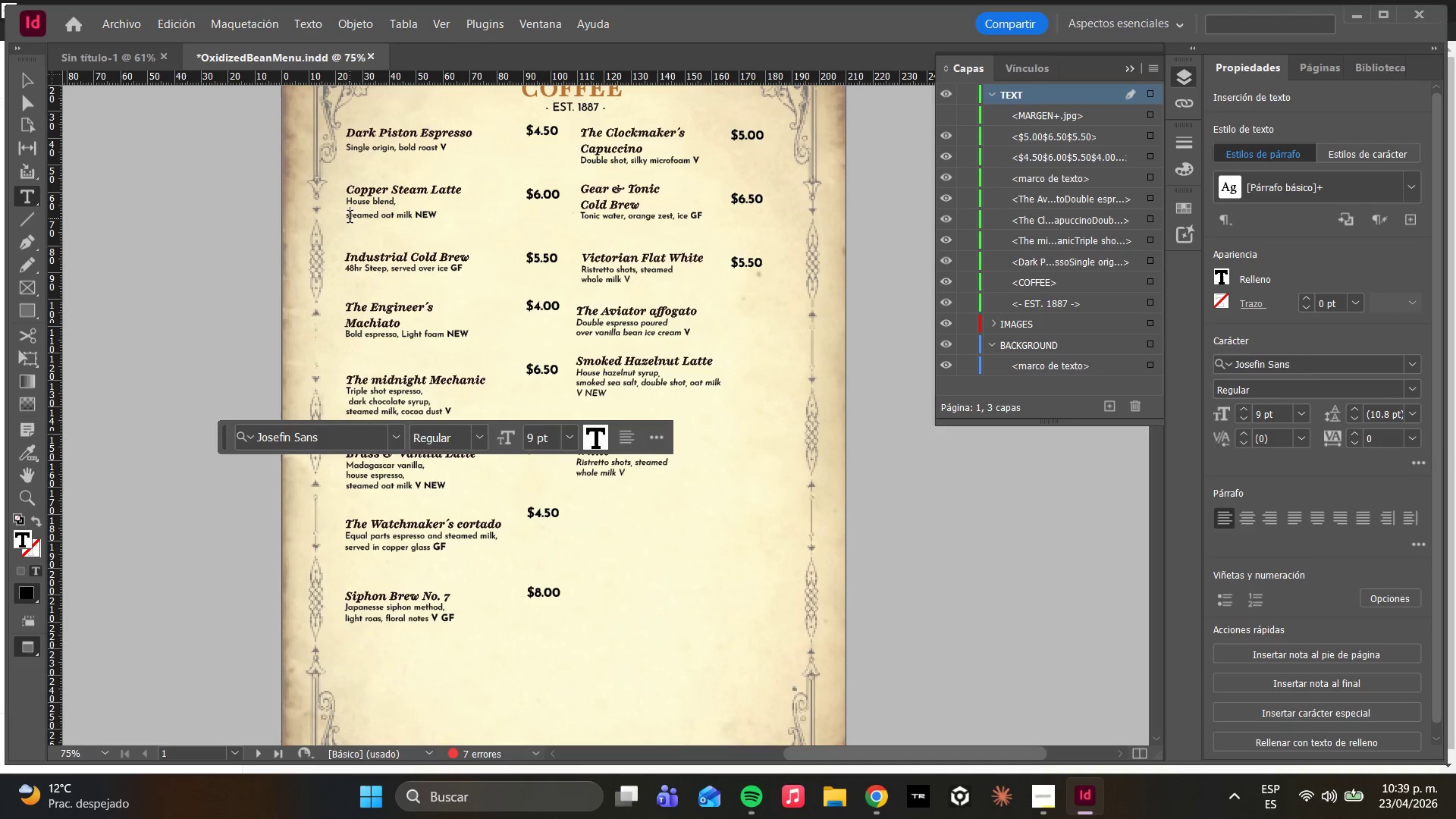 
left_click([346, 218])
 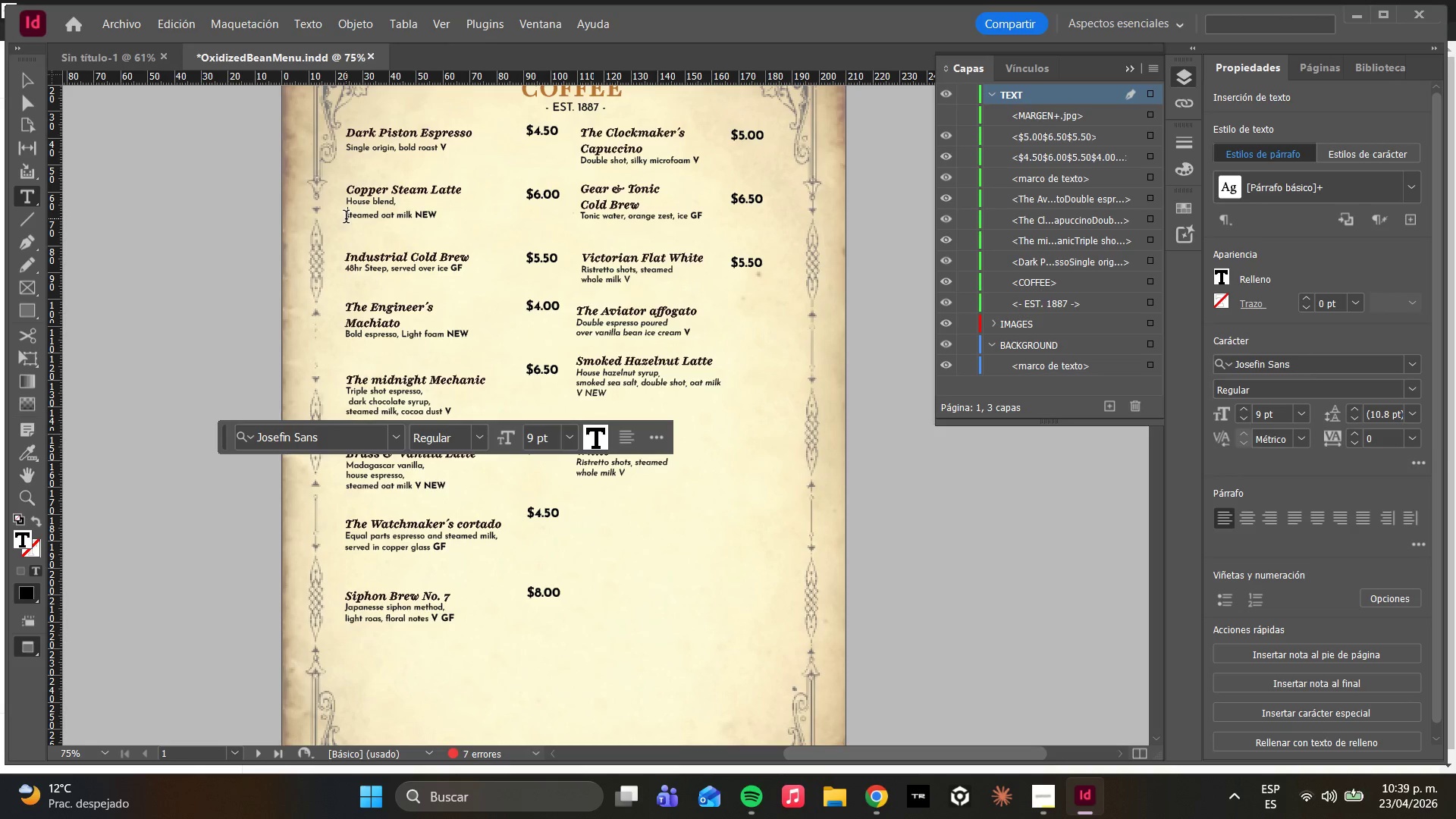 
key(Backspace)
 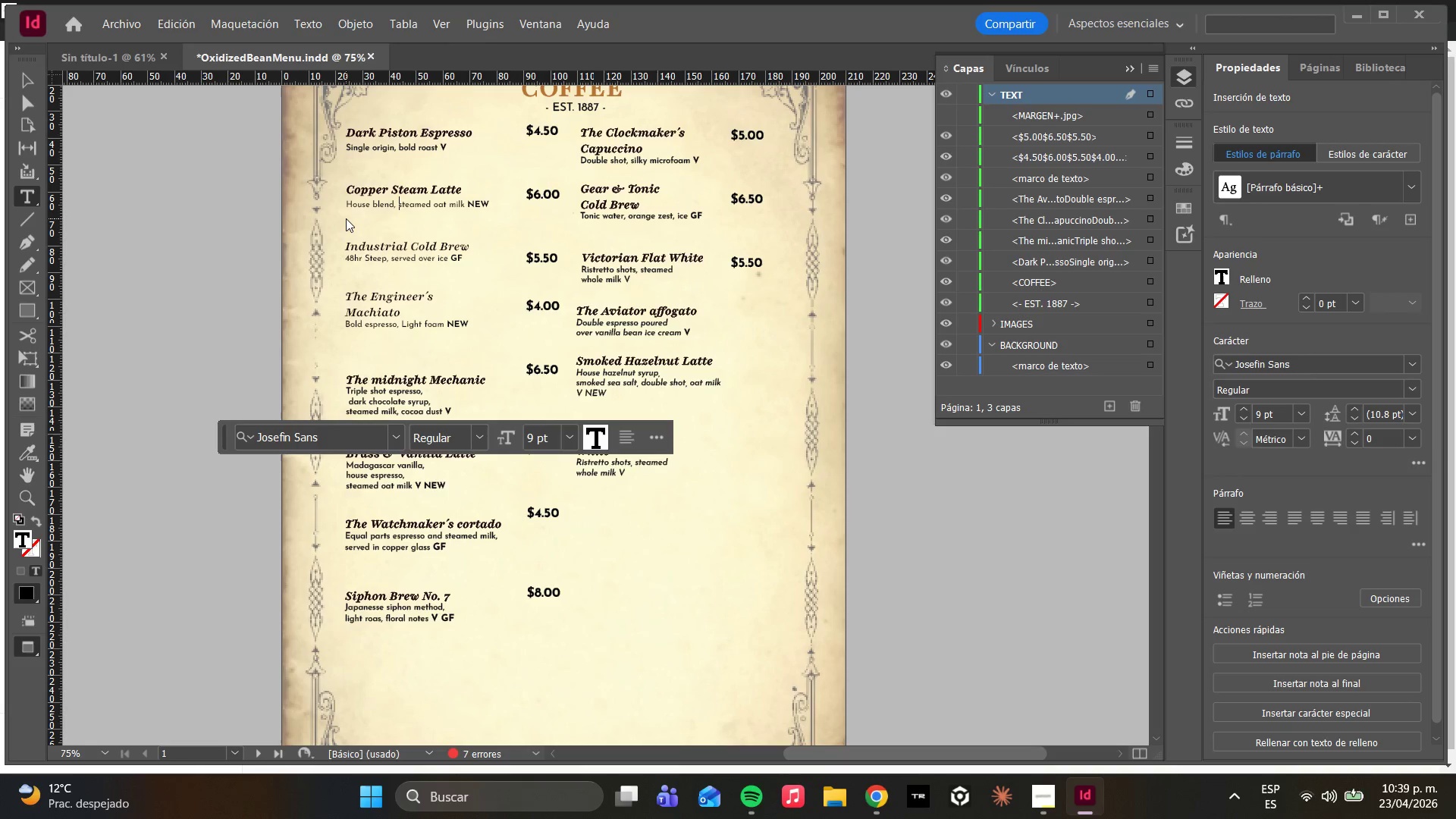 
key(Enter)
 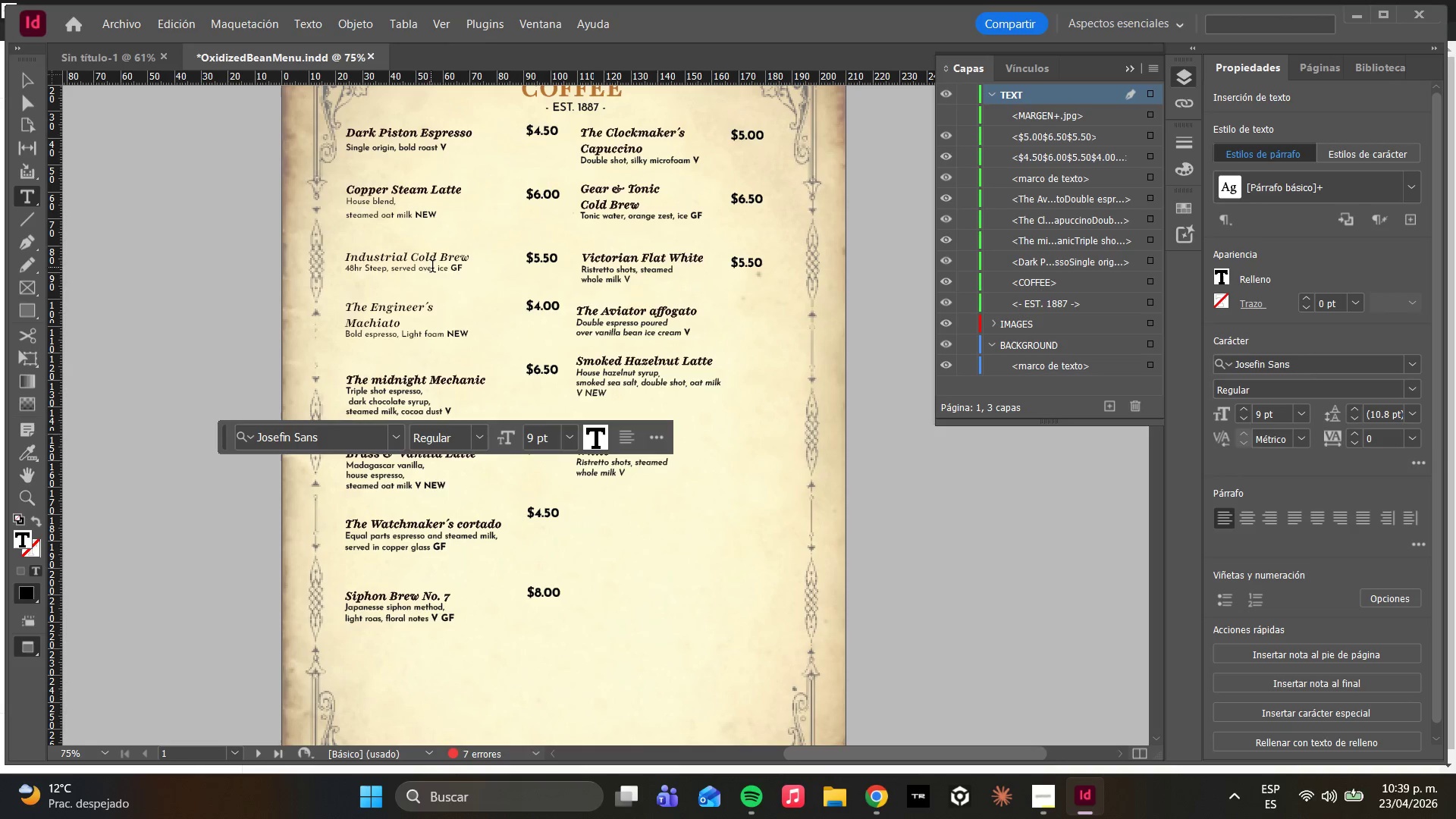 
left_click([465, 291])
 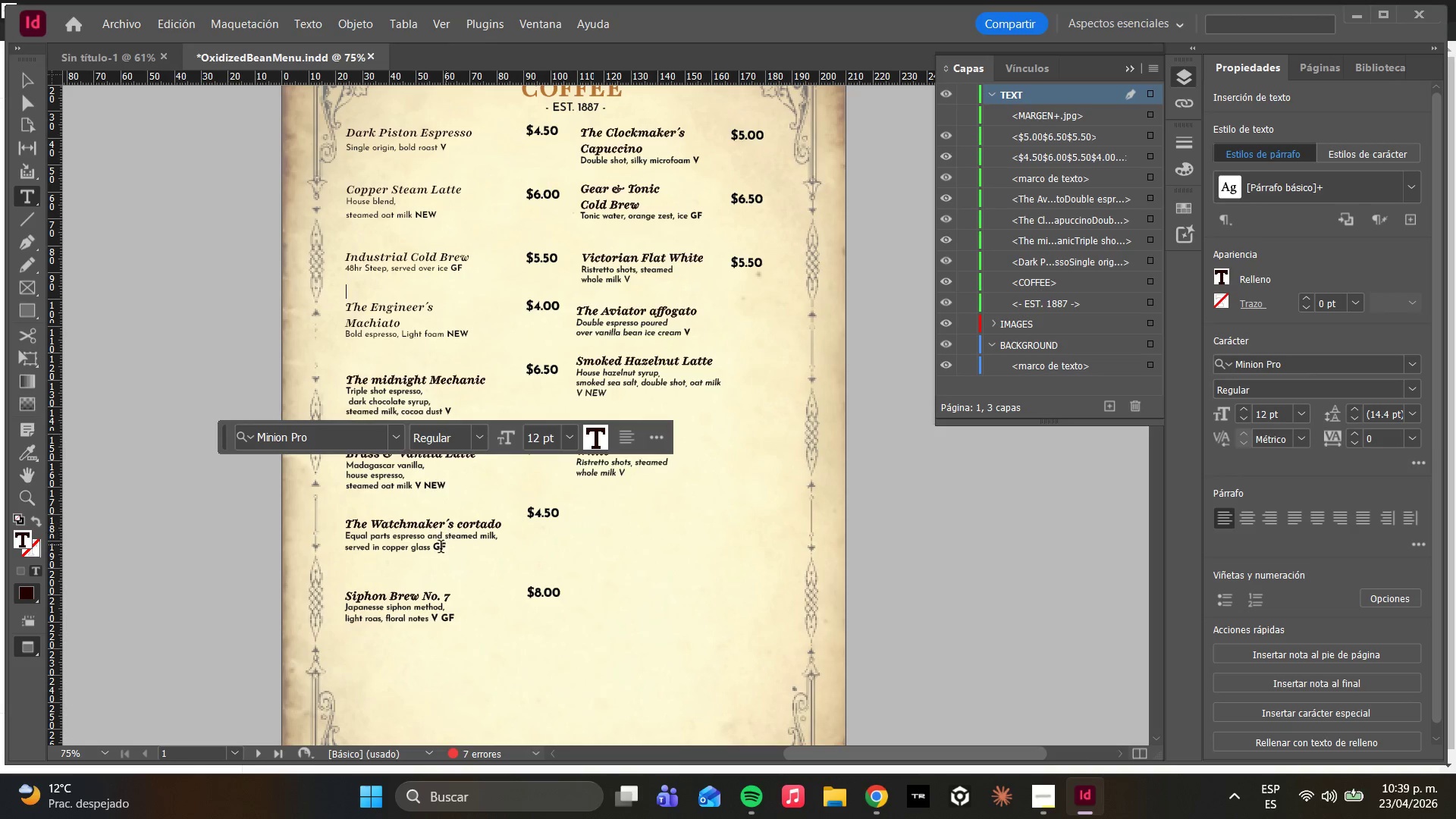 
left_click([450, 537])
 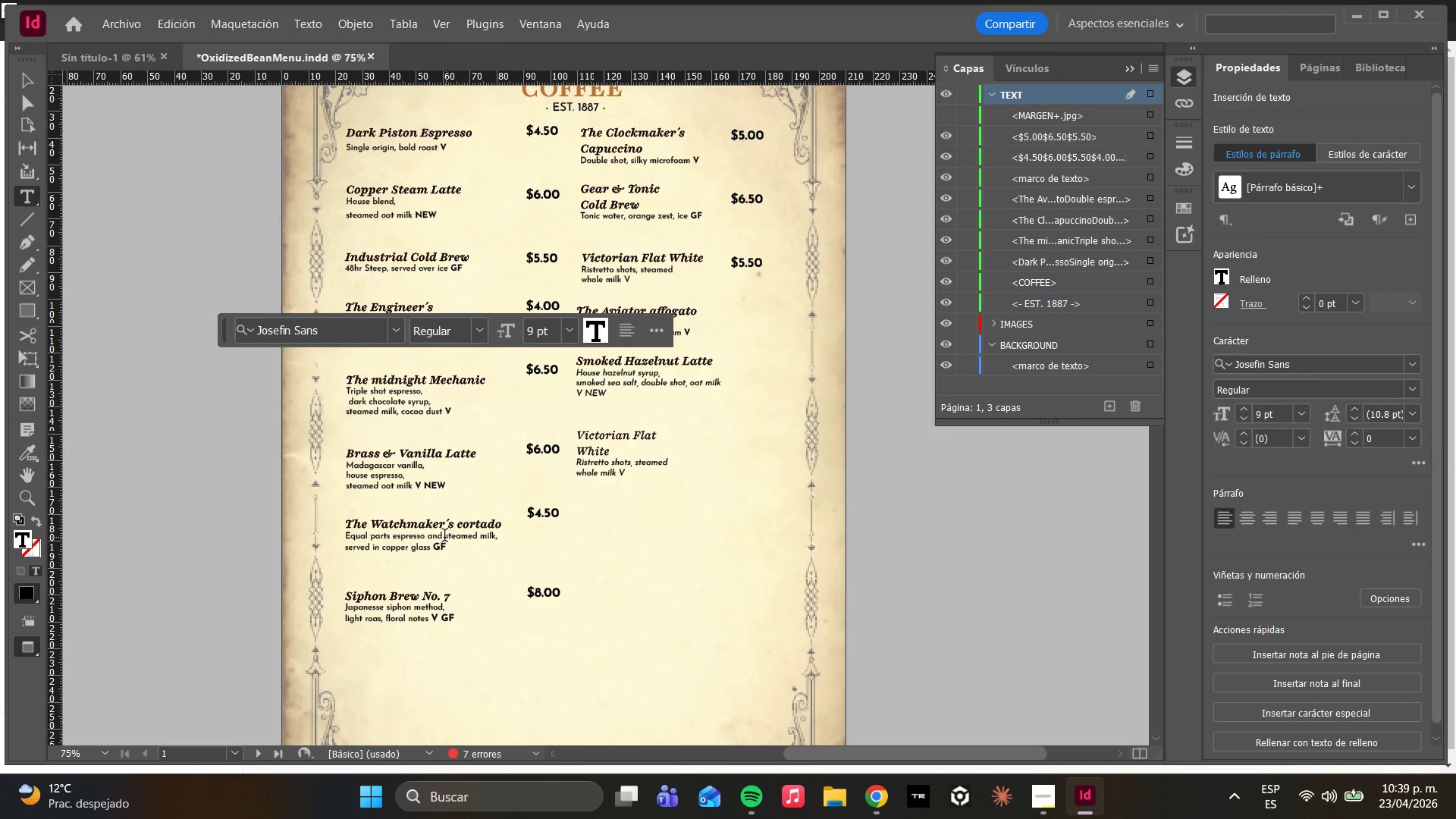 
left_click([444, 537])
 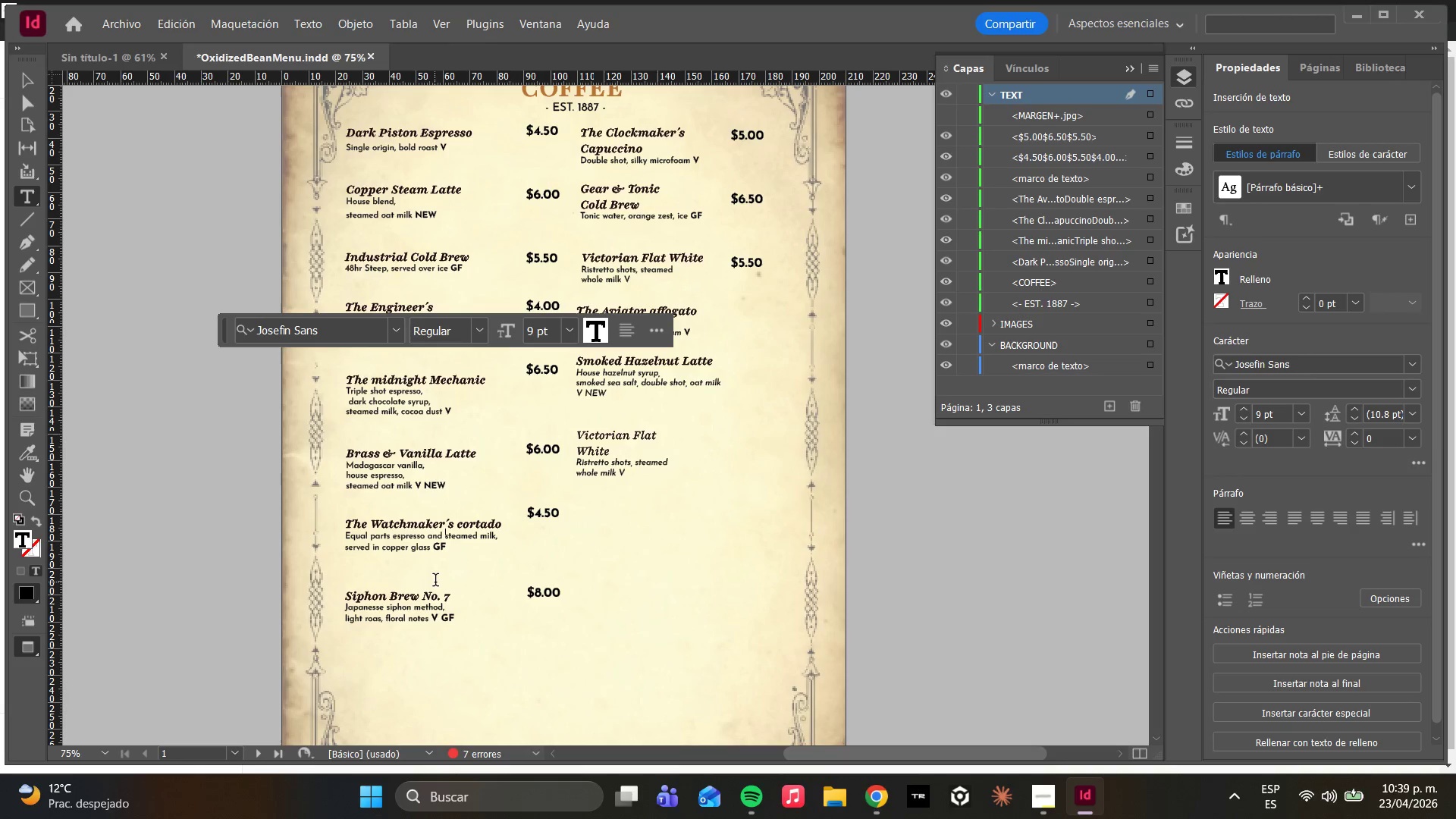 
key(Enter)
 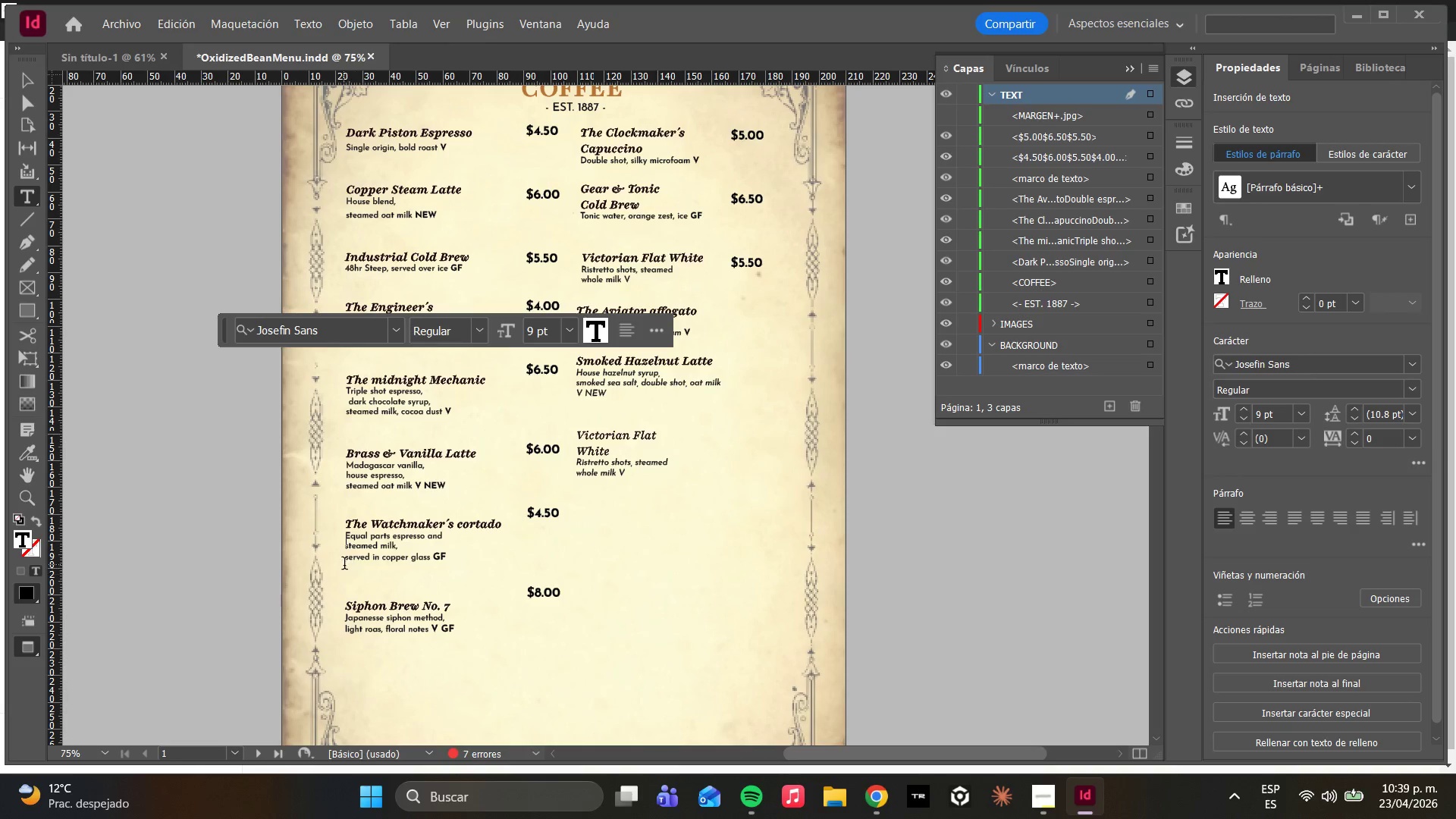 
left_click([347, 564])
 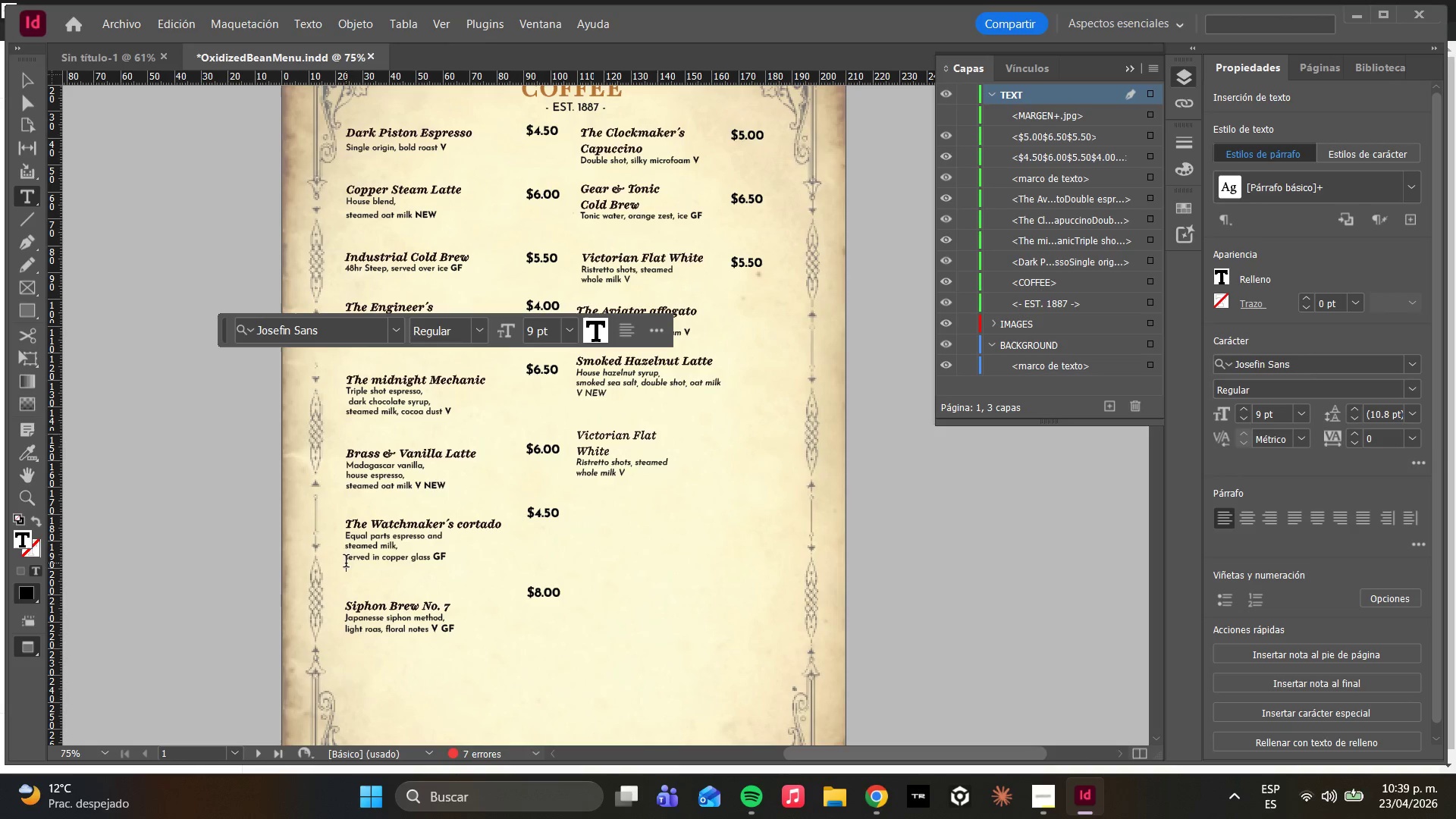 
left_click([344, 559])
 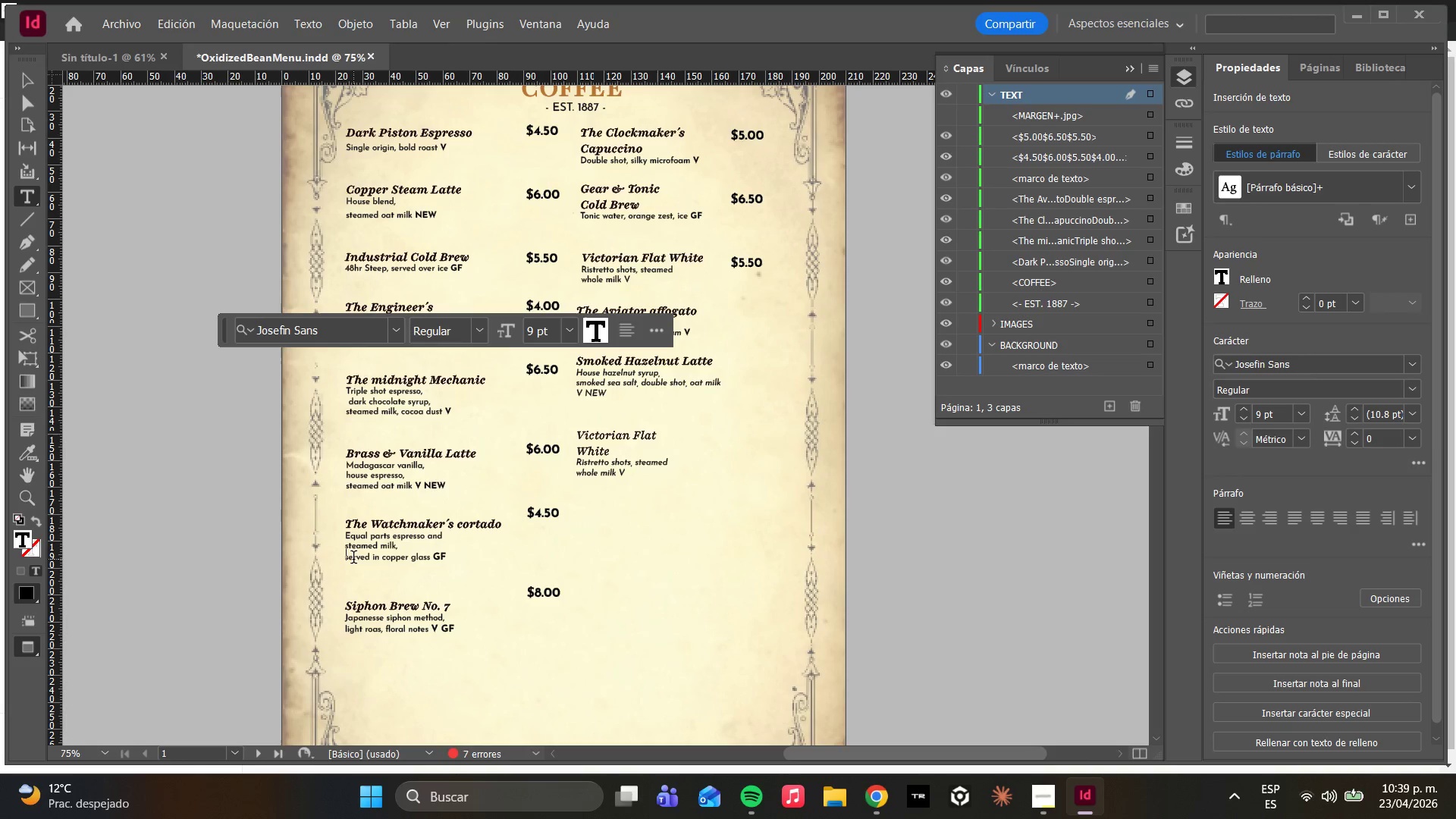 
key(Backspace)
 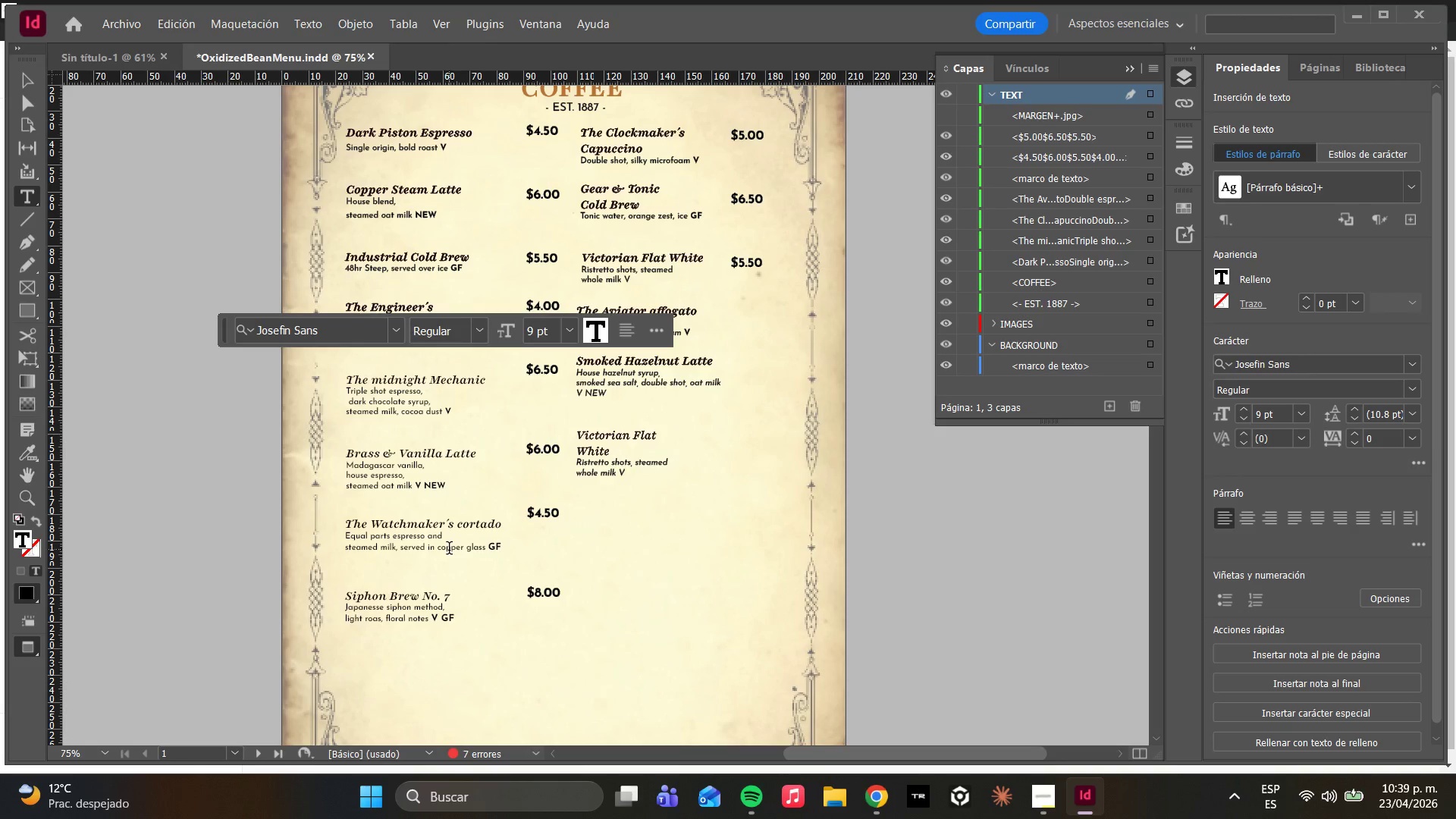 
key(Enter)
 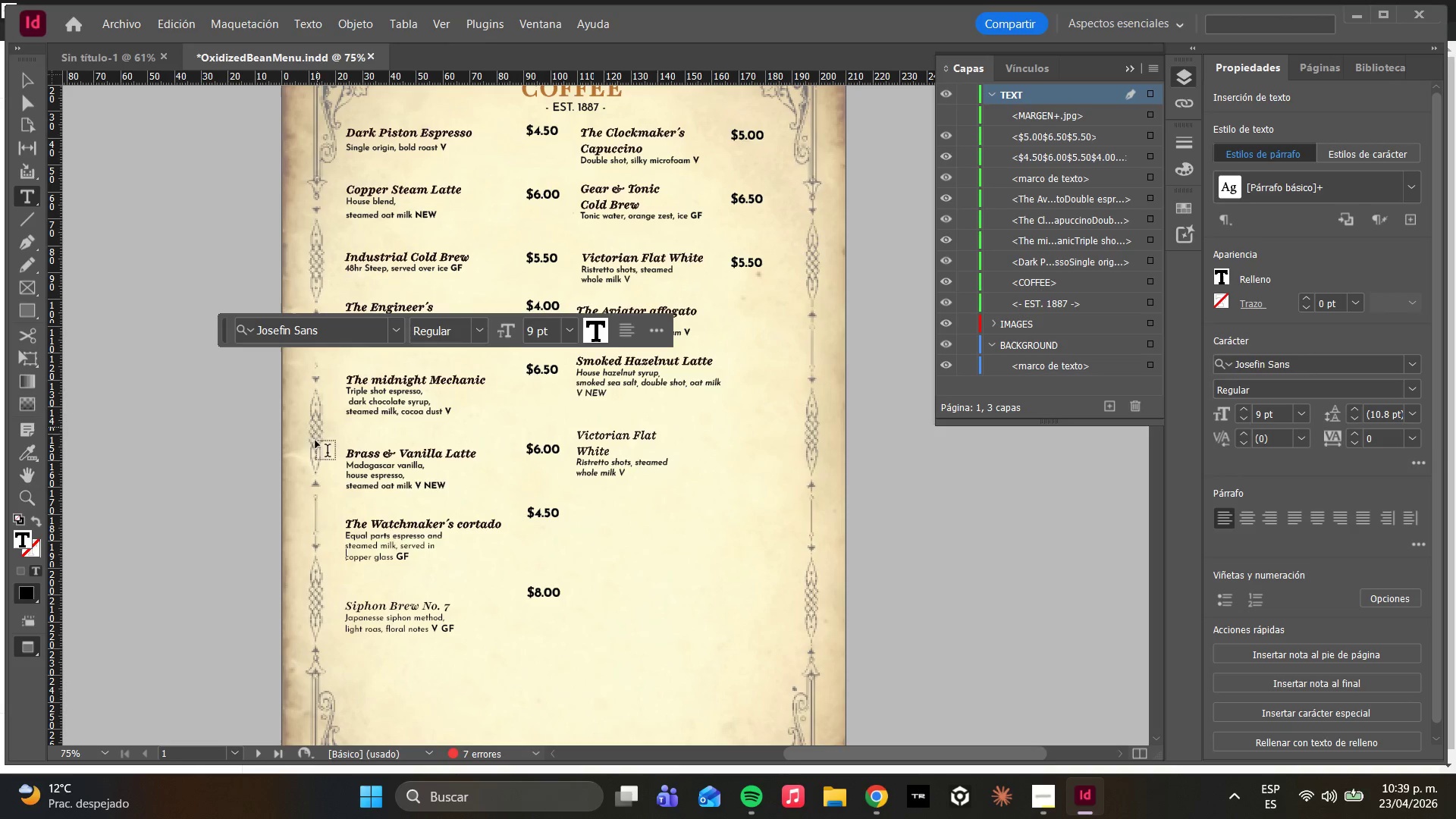 
left_click([577, 536])
 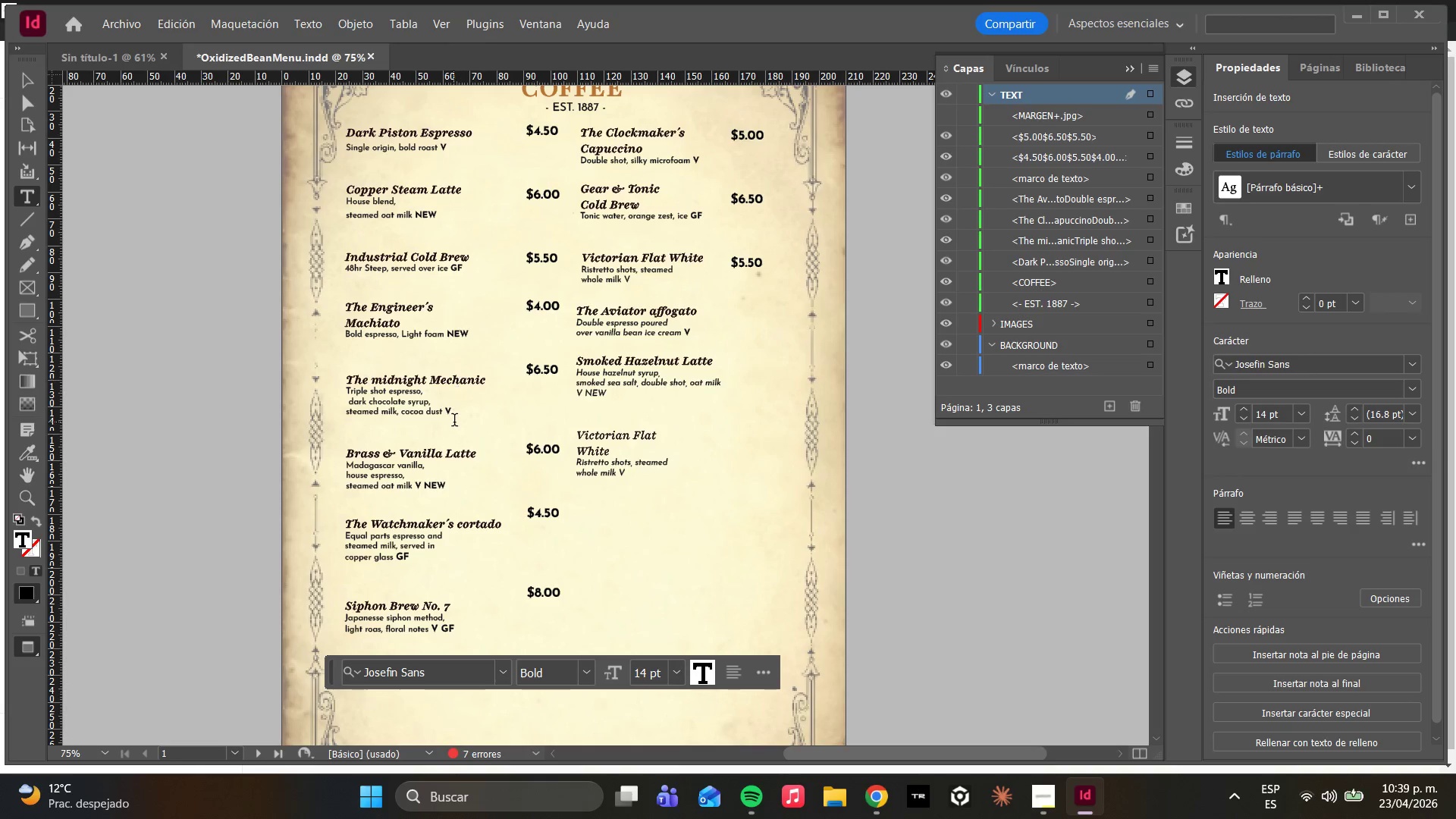 
left_click([450, 485])
 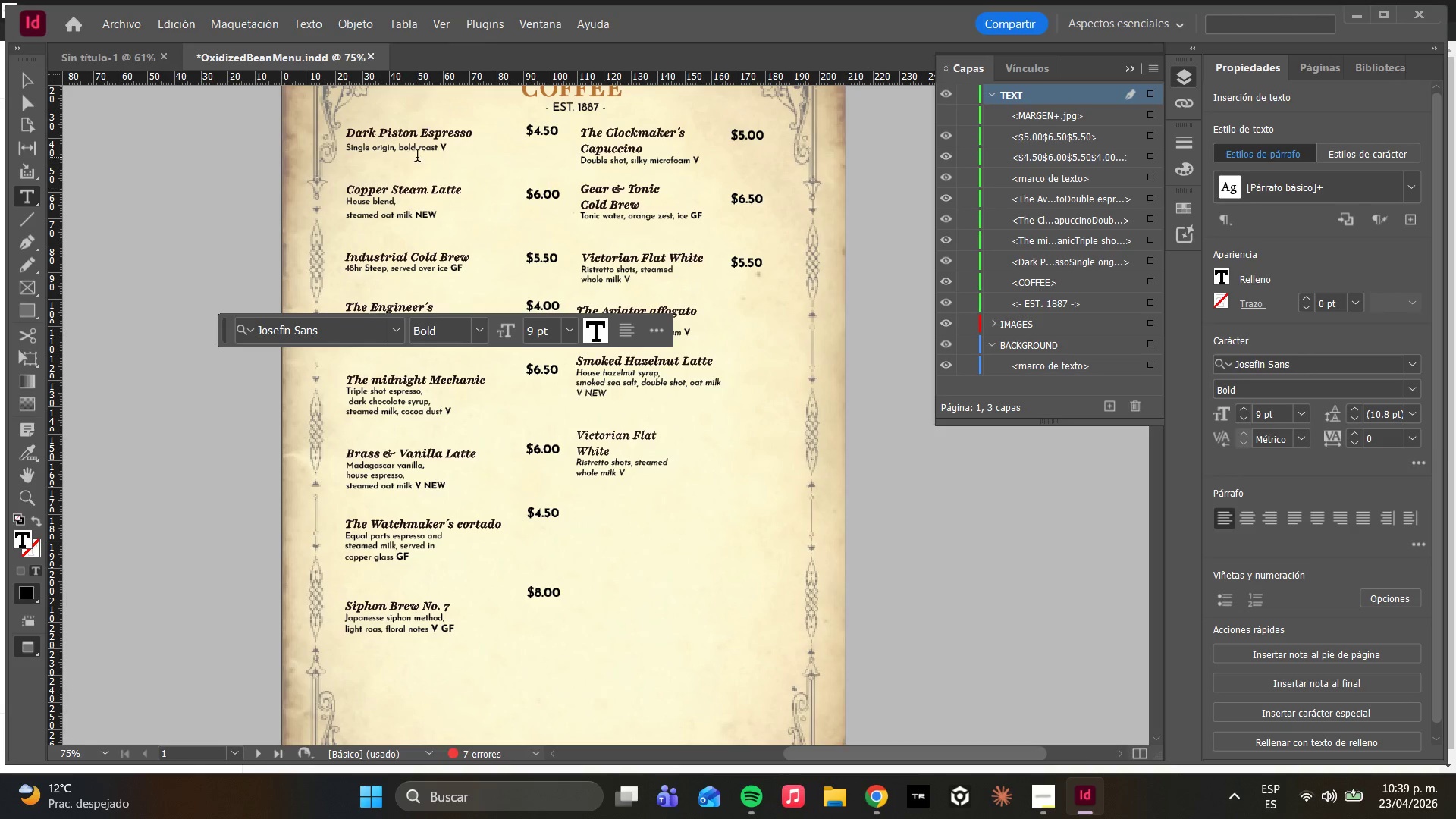 
left_click_drag(start_coordinate=[453, 151], to_coordinate=[349, 152])
 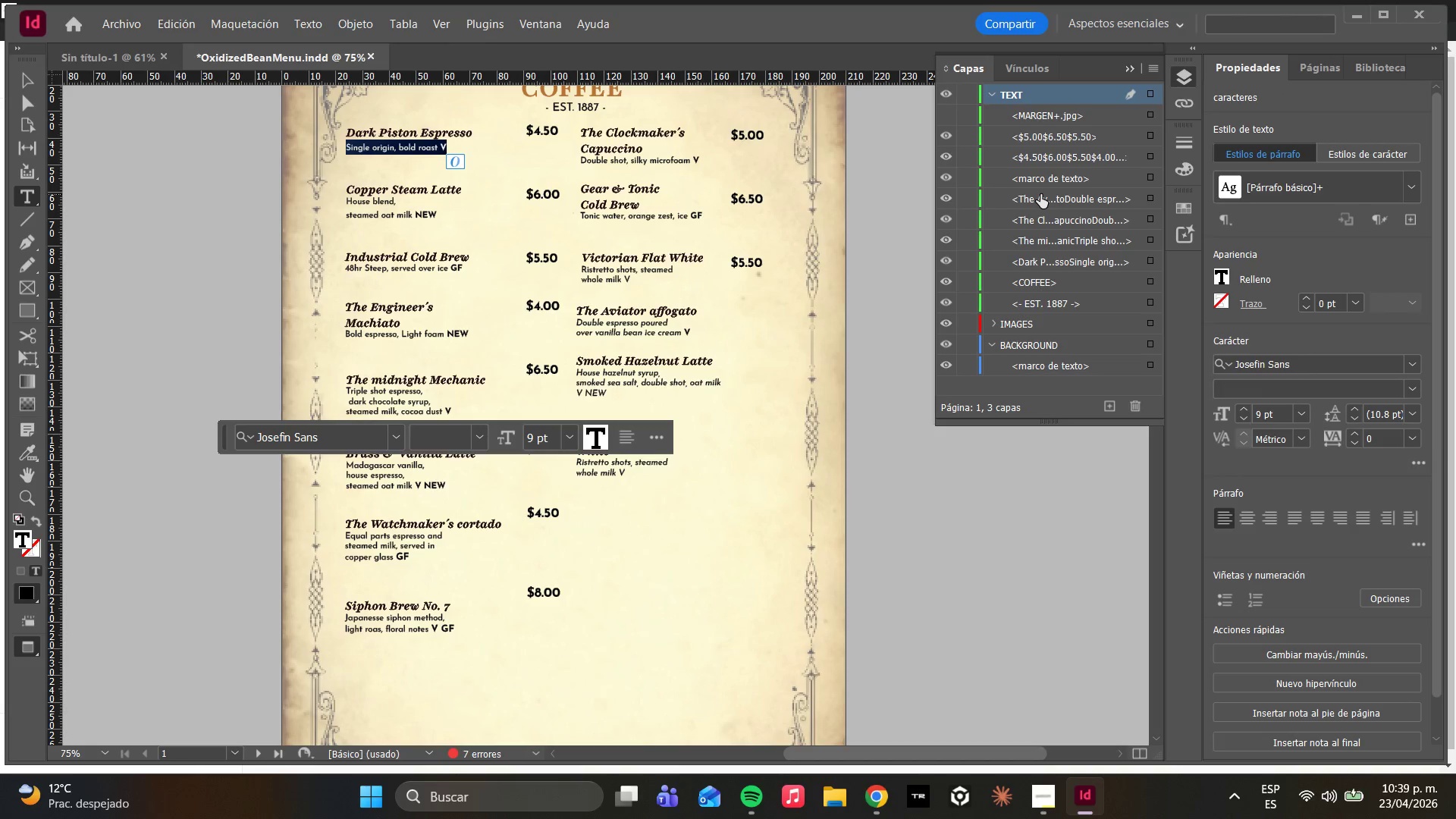 
key(F5)
 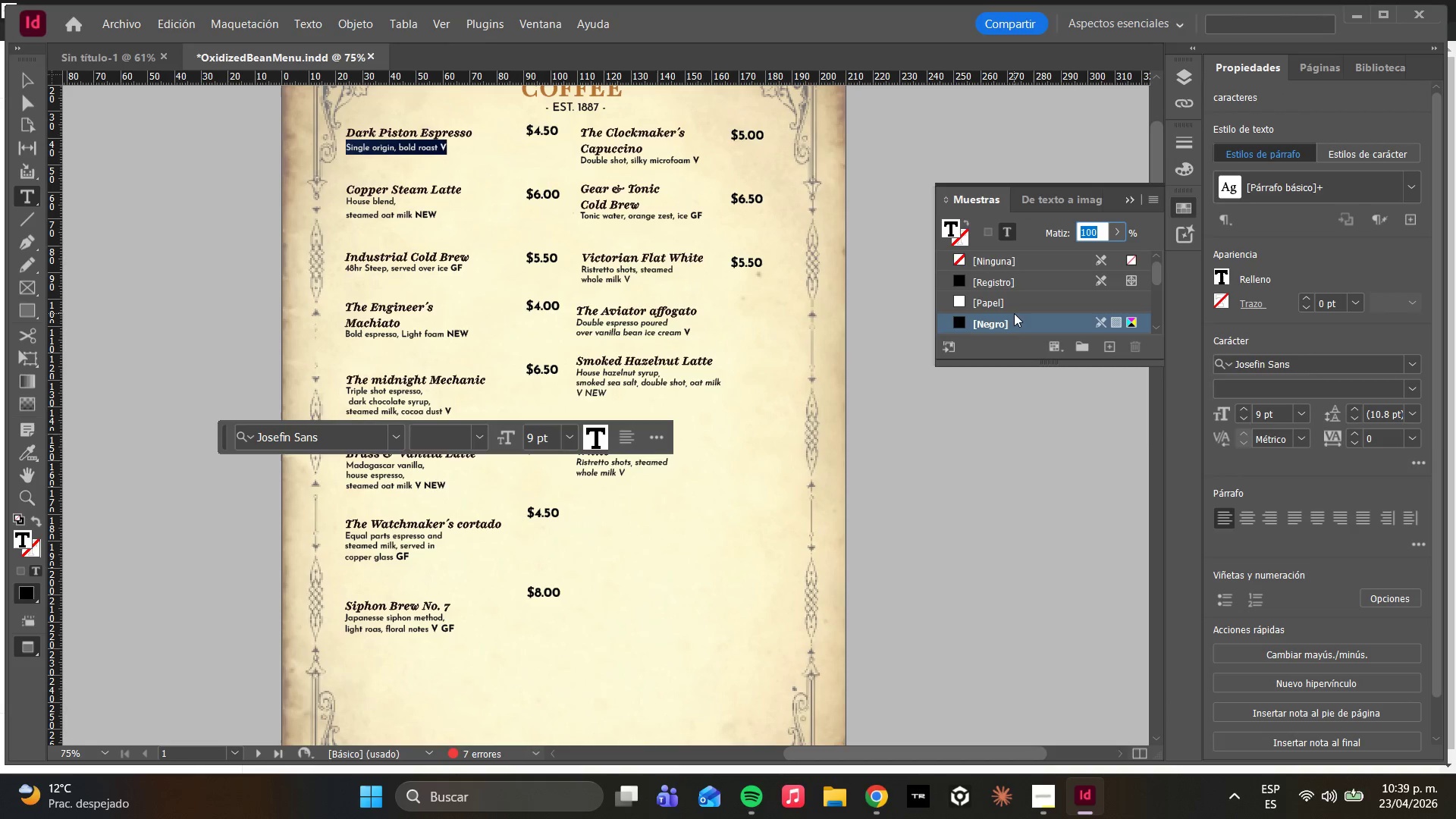 
scroll: coordinate [1012, 320], scroll_direction: down, amount: 10.0
 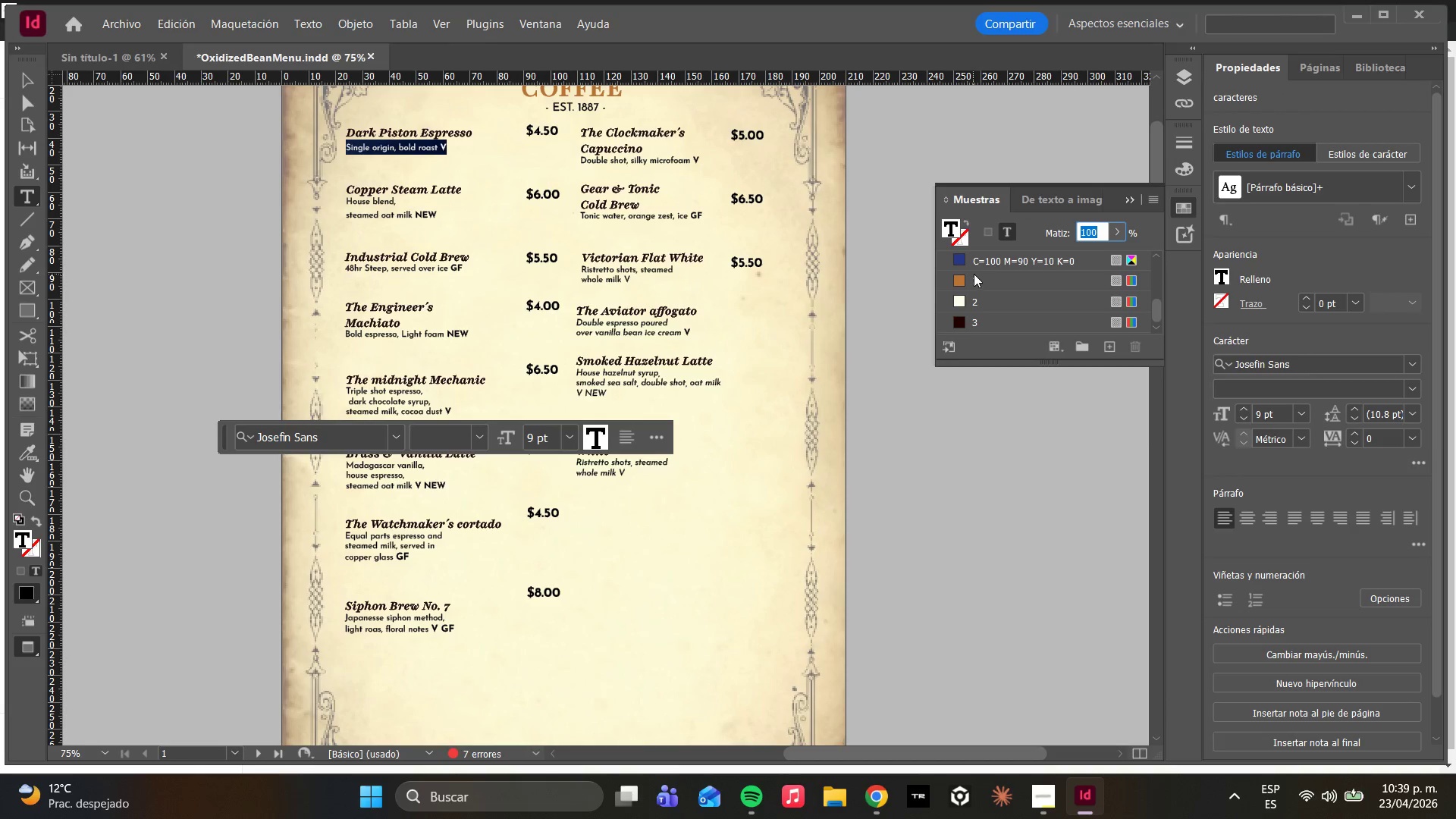 
left_click([974, 274])
 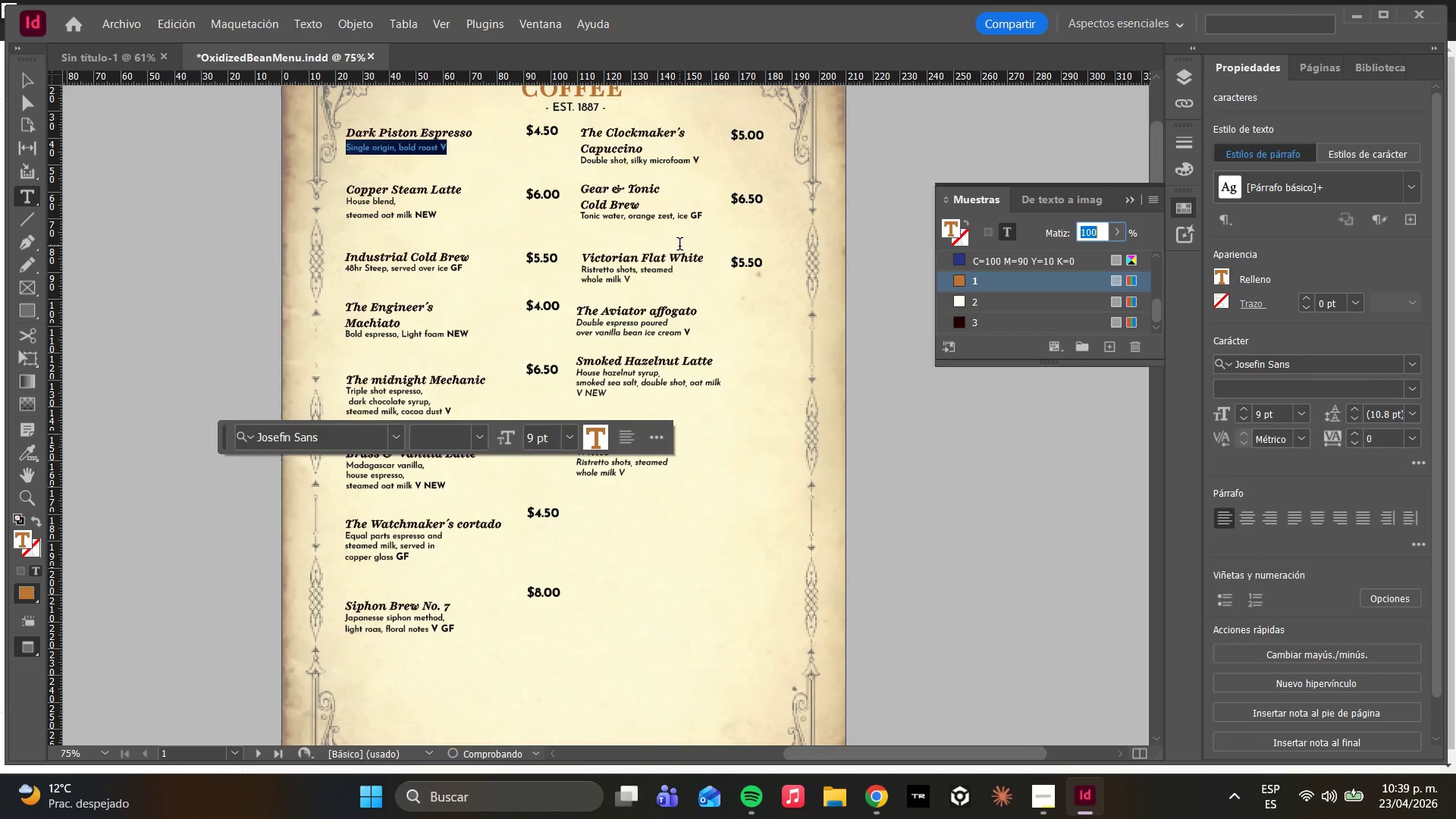 
left_click([679, 244])
 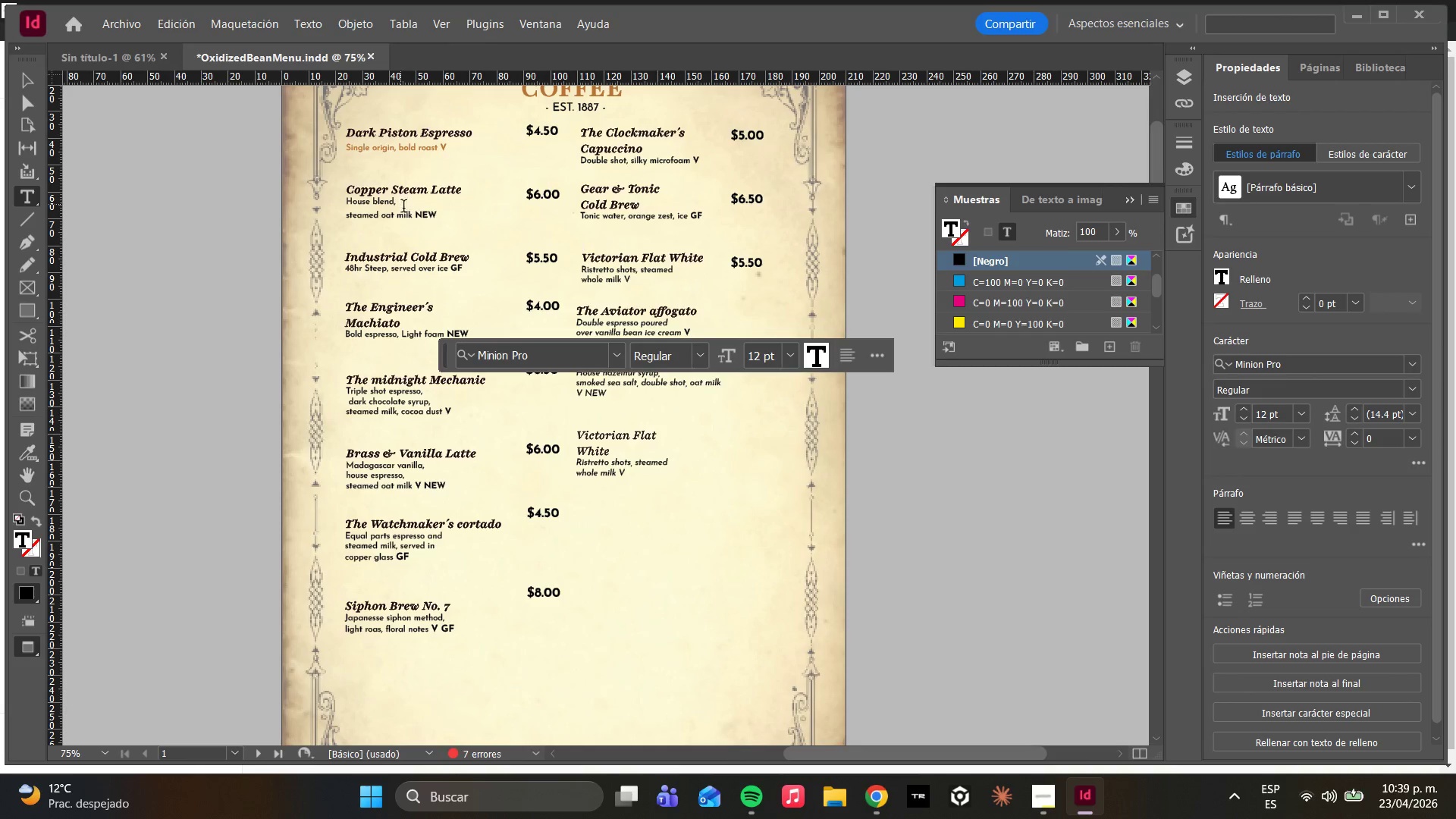 
left_click([438, 218])
 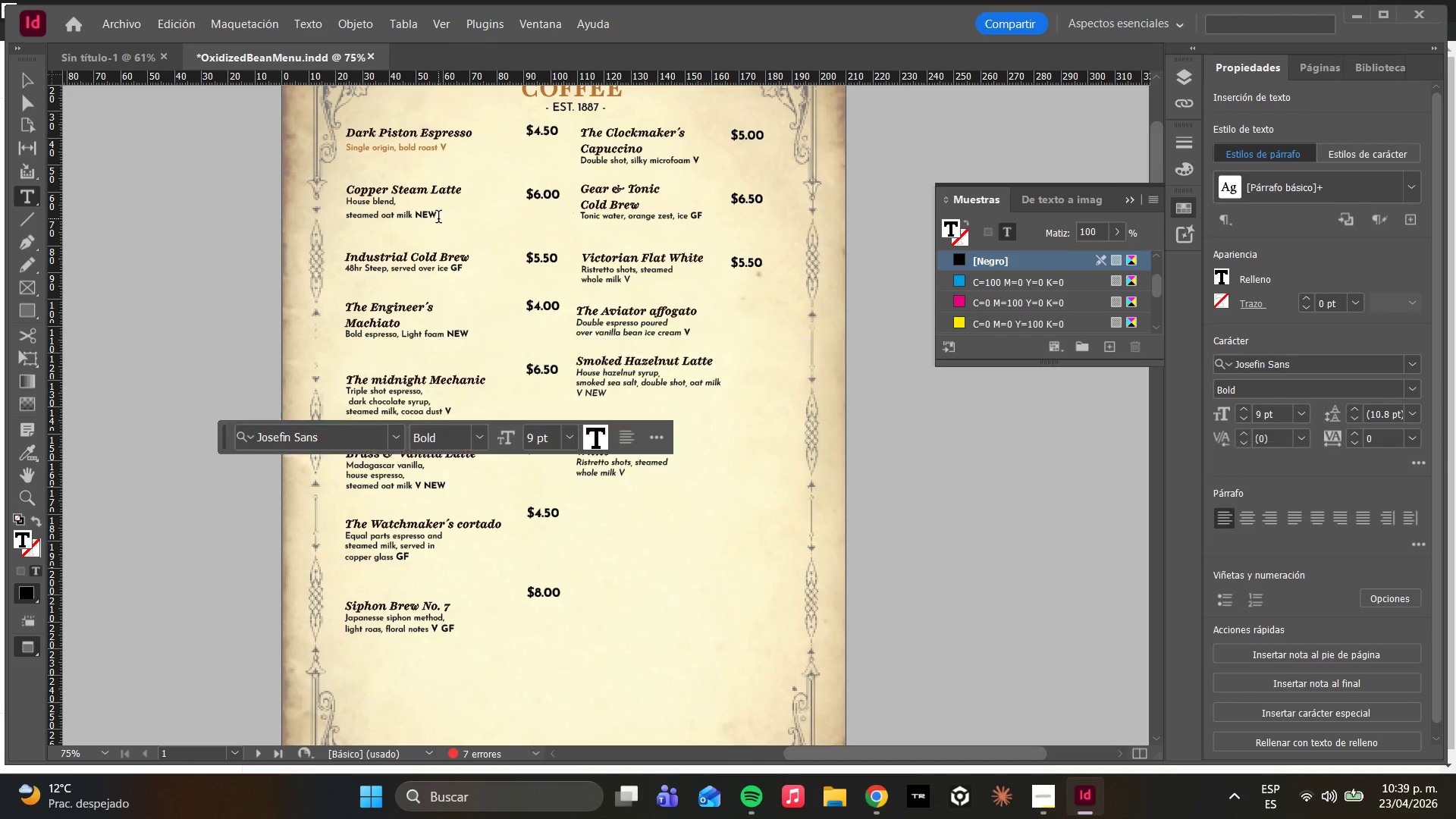 
left_click_drag(start_coordinate=[440, 218], to_coordinate=[348, 201])
 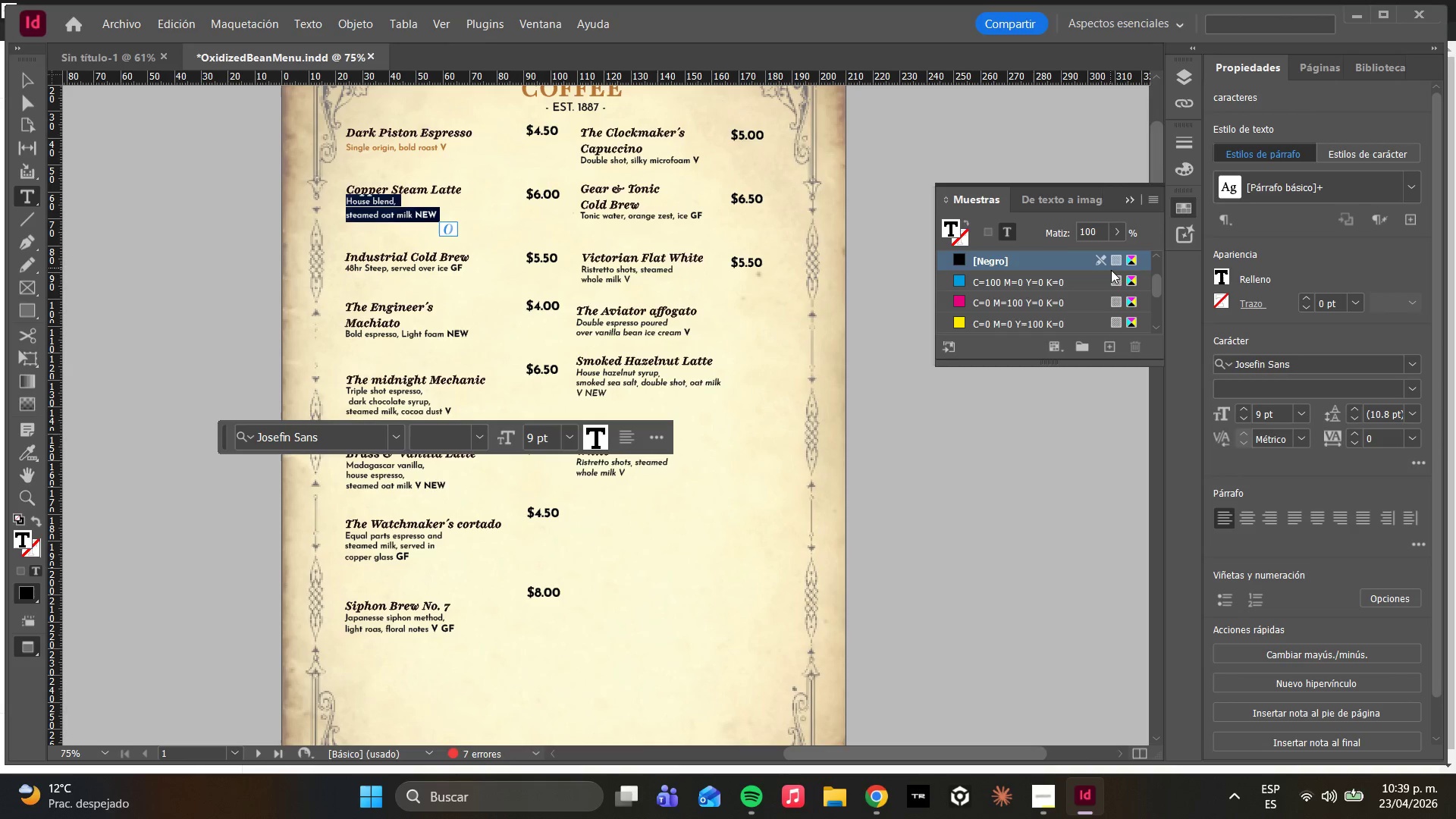 
scroll: coordinate [1095, 294], scroll_direction: down, amount: 6.0
 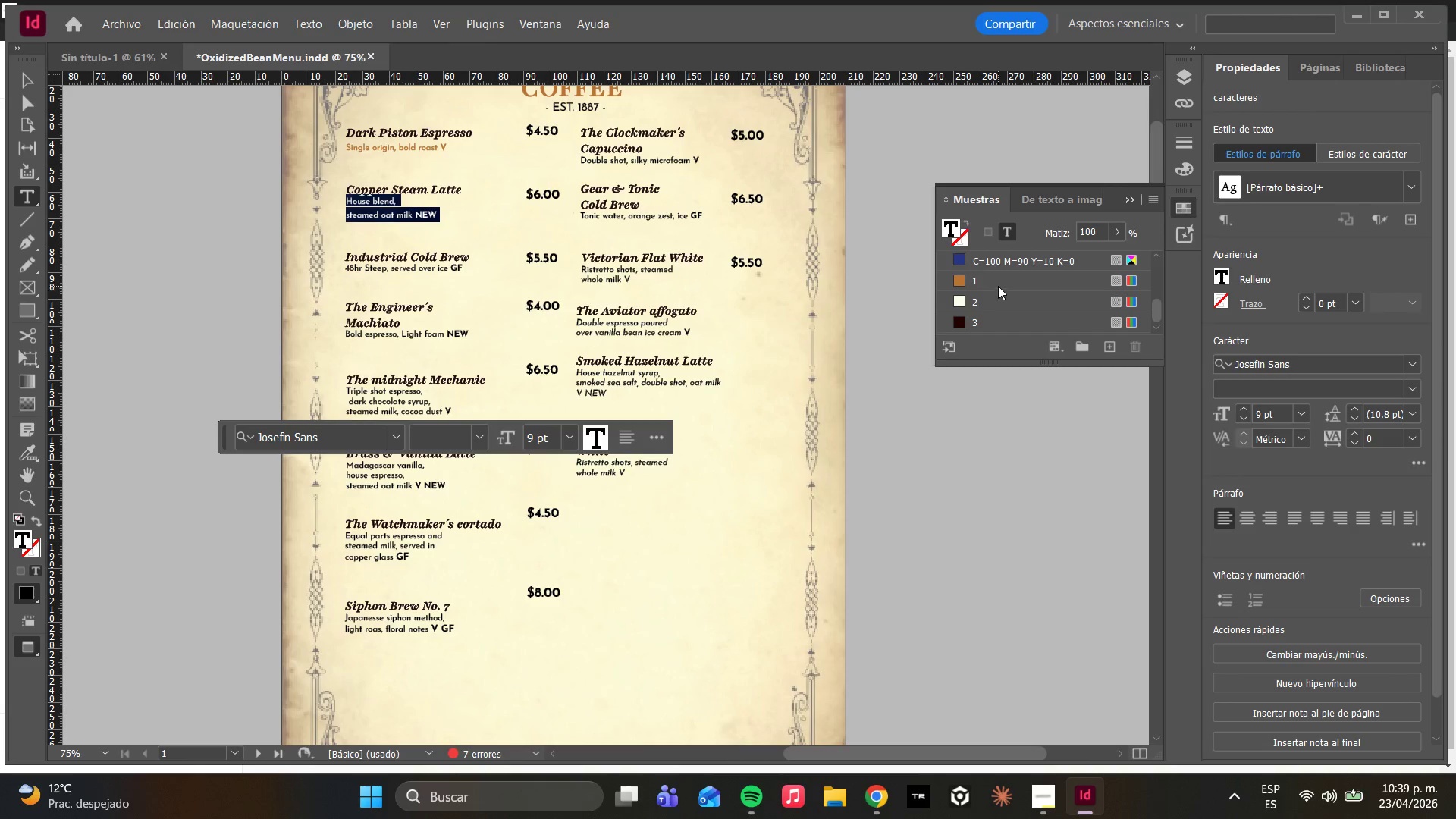 
left_click([996, 282])
 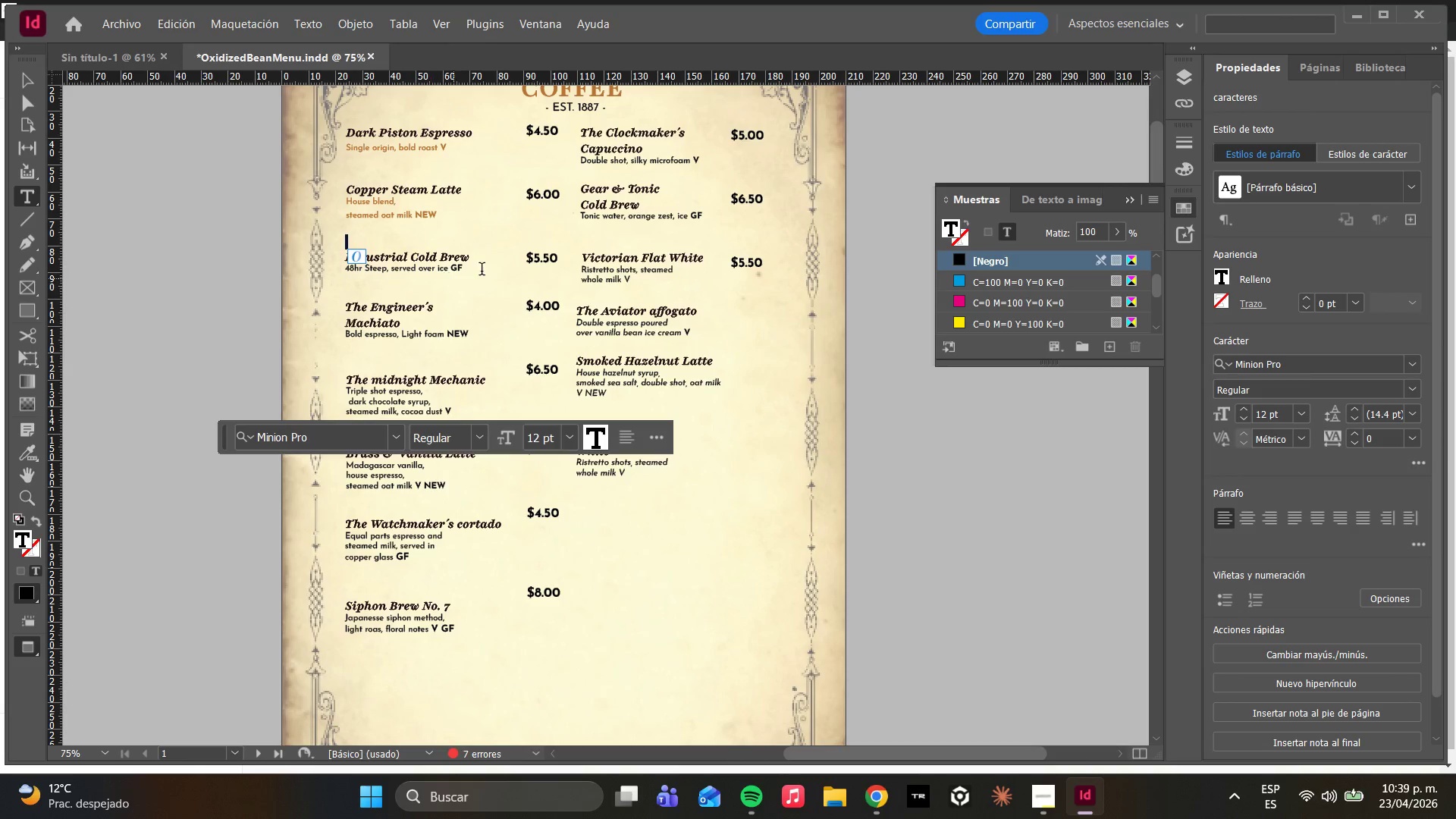 
left_click_drag(start_coordinate=[472, 272], to_coordinate=[343, 271])
 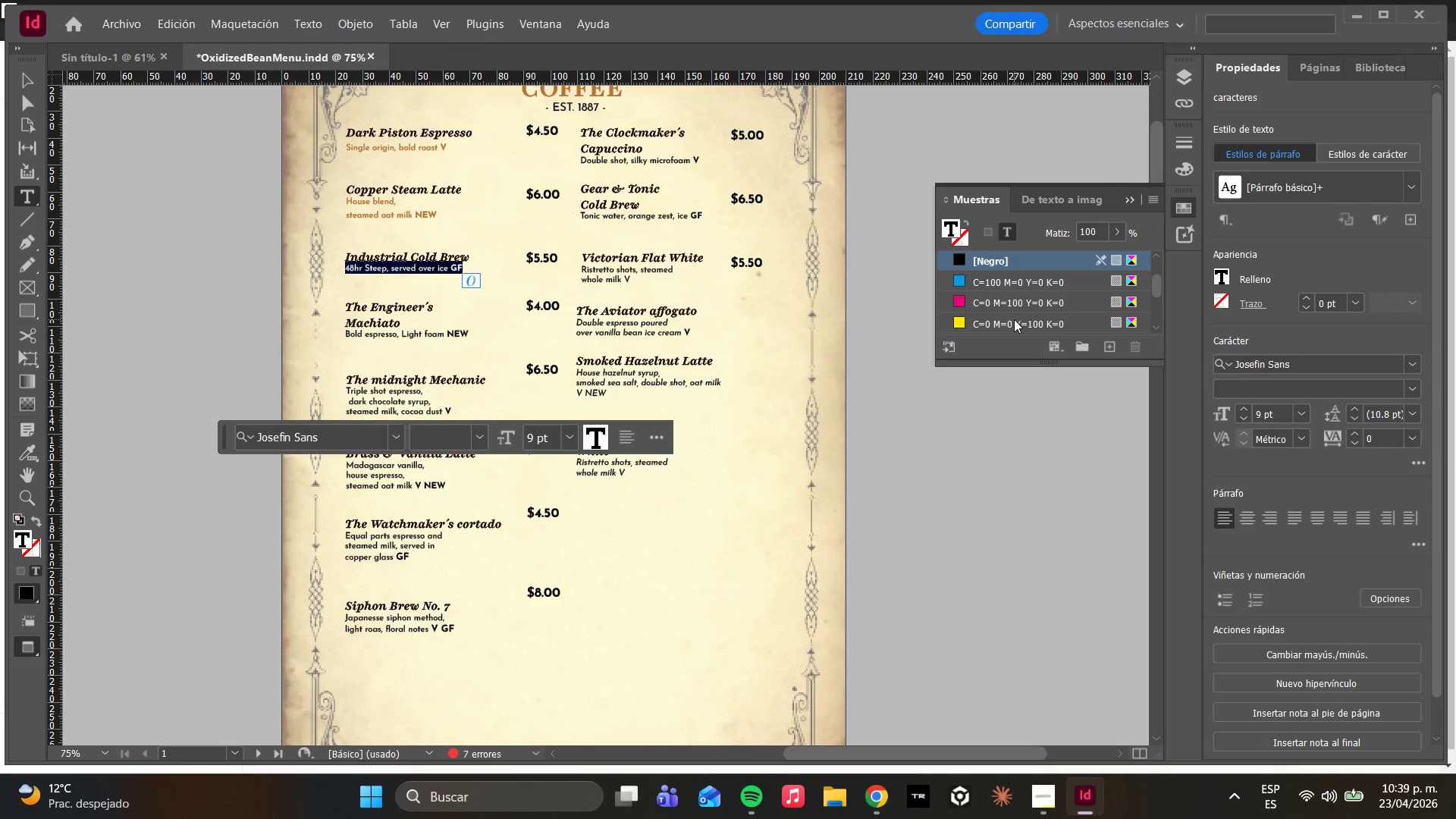 
scroll: coordinate [987, 309], scroll_direction: down, amount: 6.0
 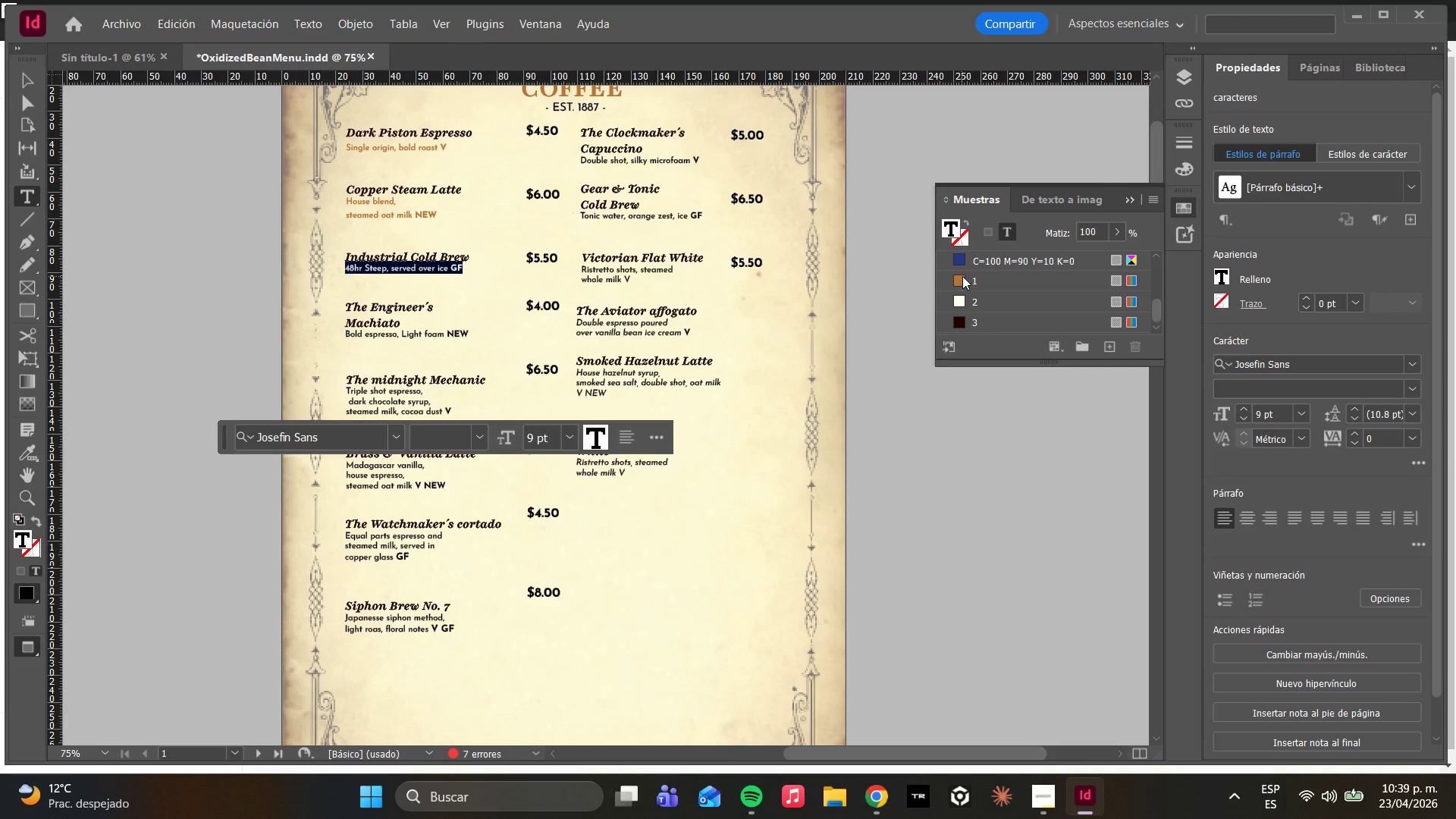 
left_click([962, 272])
 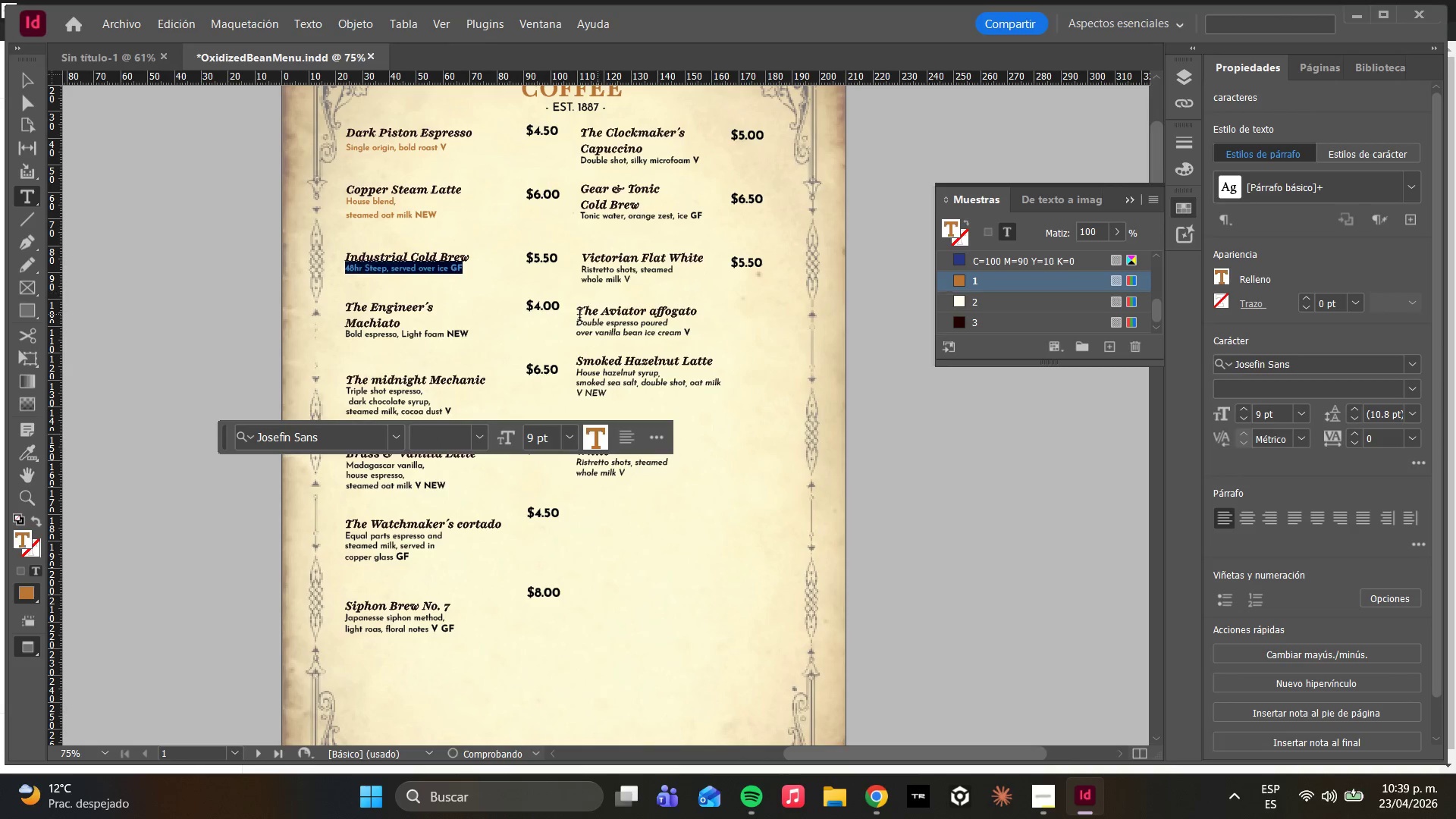 
left_click([451, 317])
 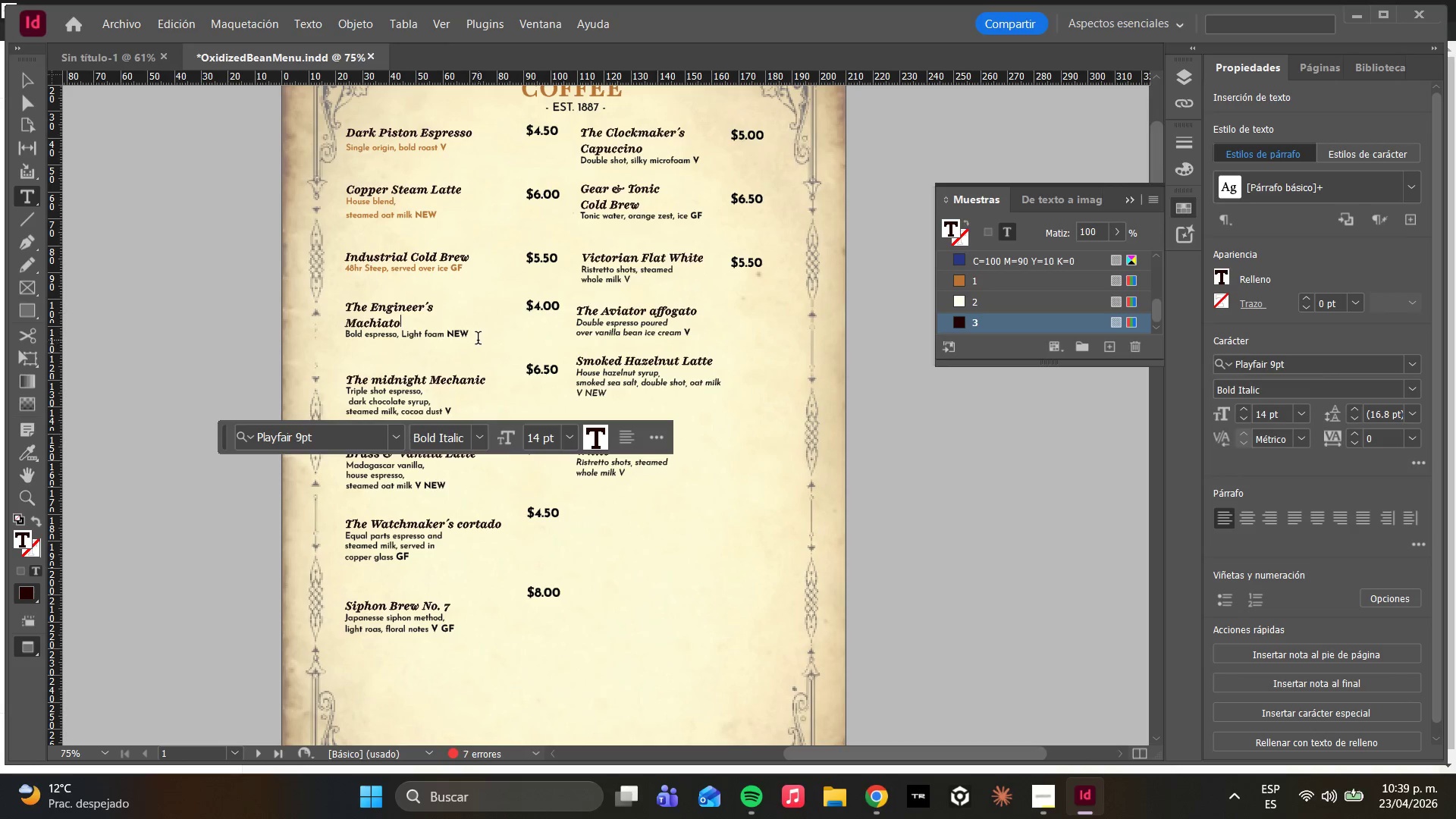 
left_click_drag(start_coordinate=[475, 337], to_coordinate=[344, 337])
 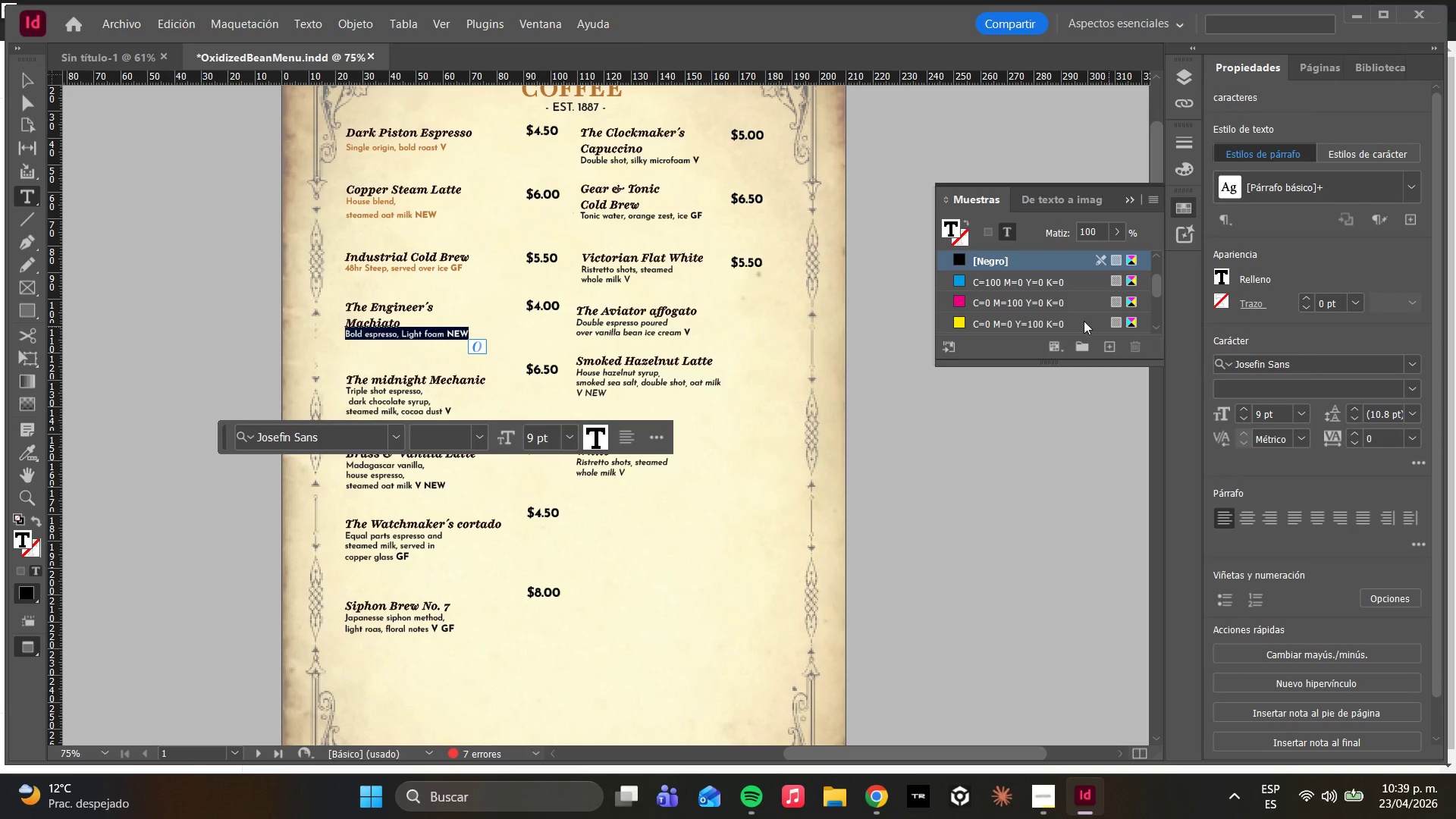 
scroll: coordinate [1084, 321], scroll_direction: down, amount: 4.0
 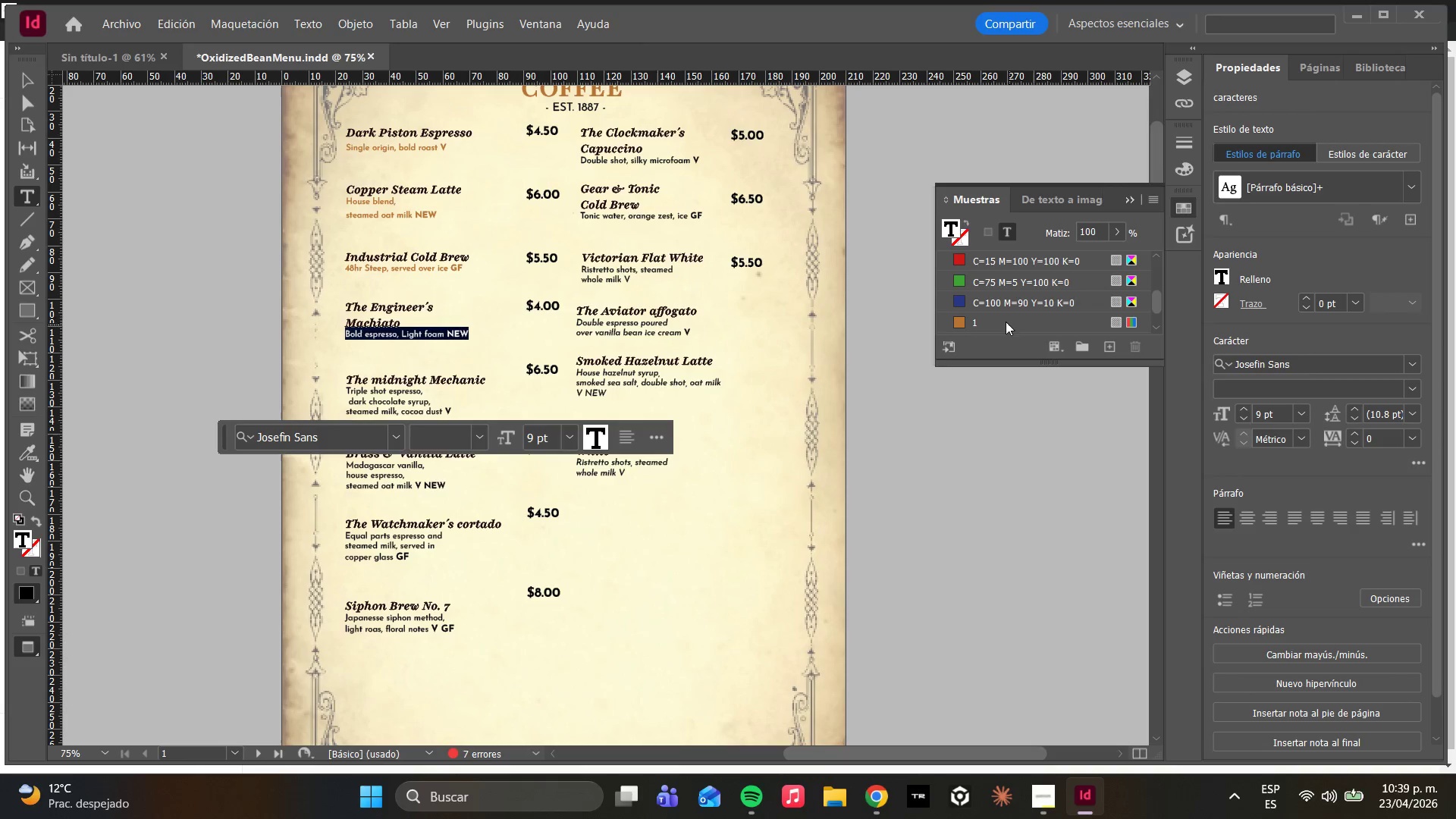 
left_click([1003, 318])
 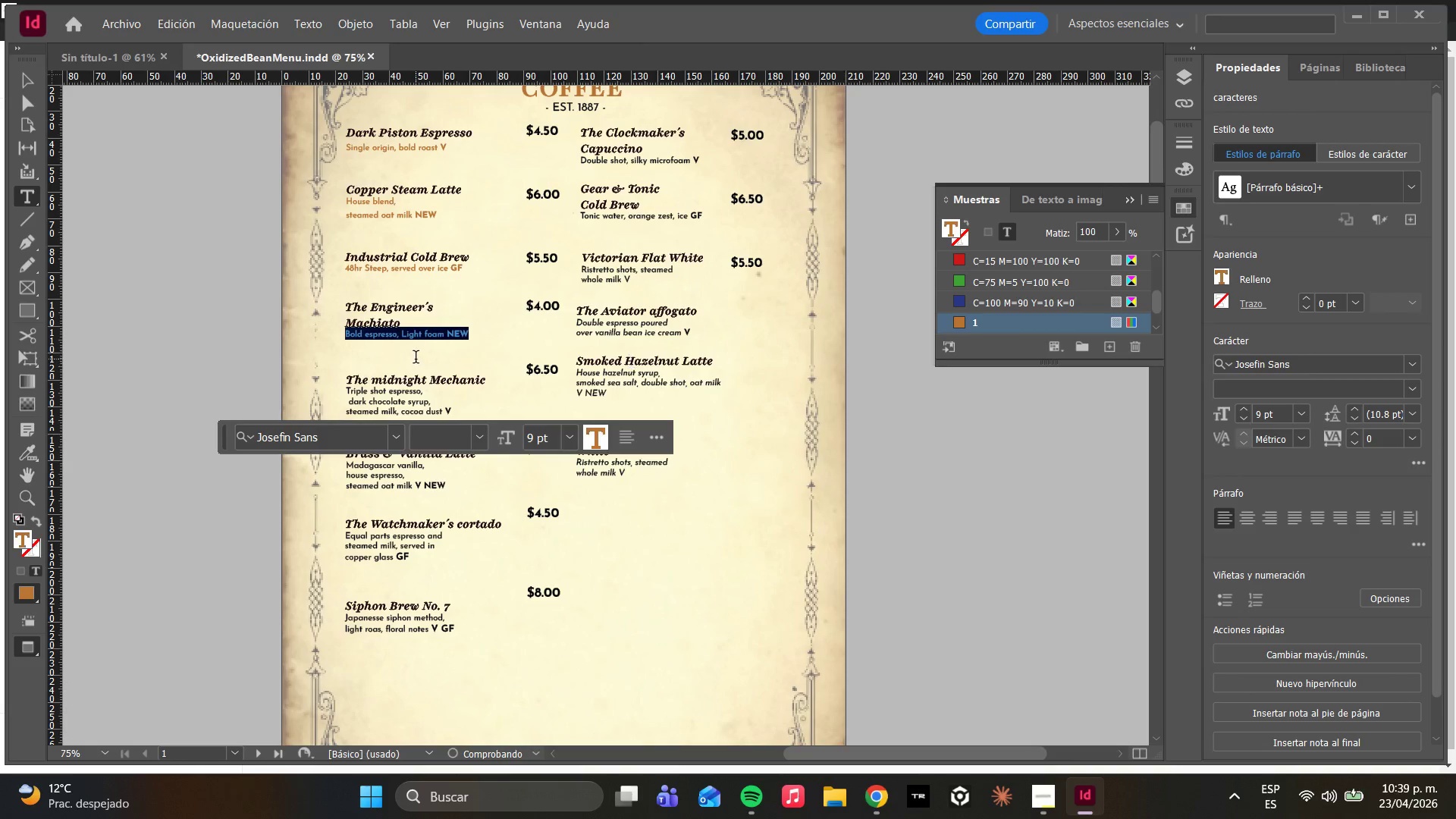 
left_click([410, 355])
 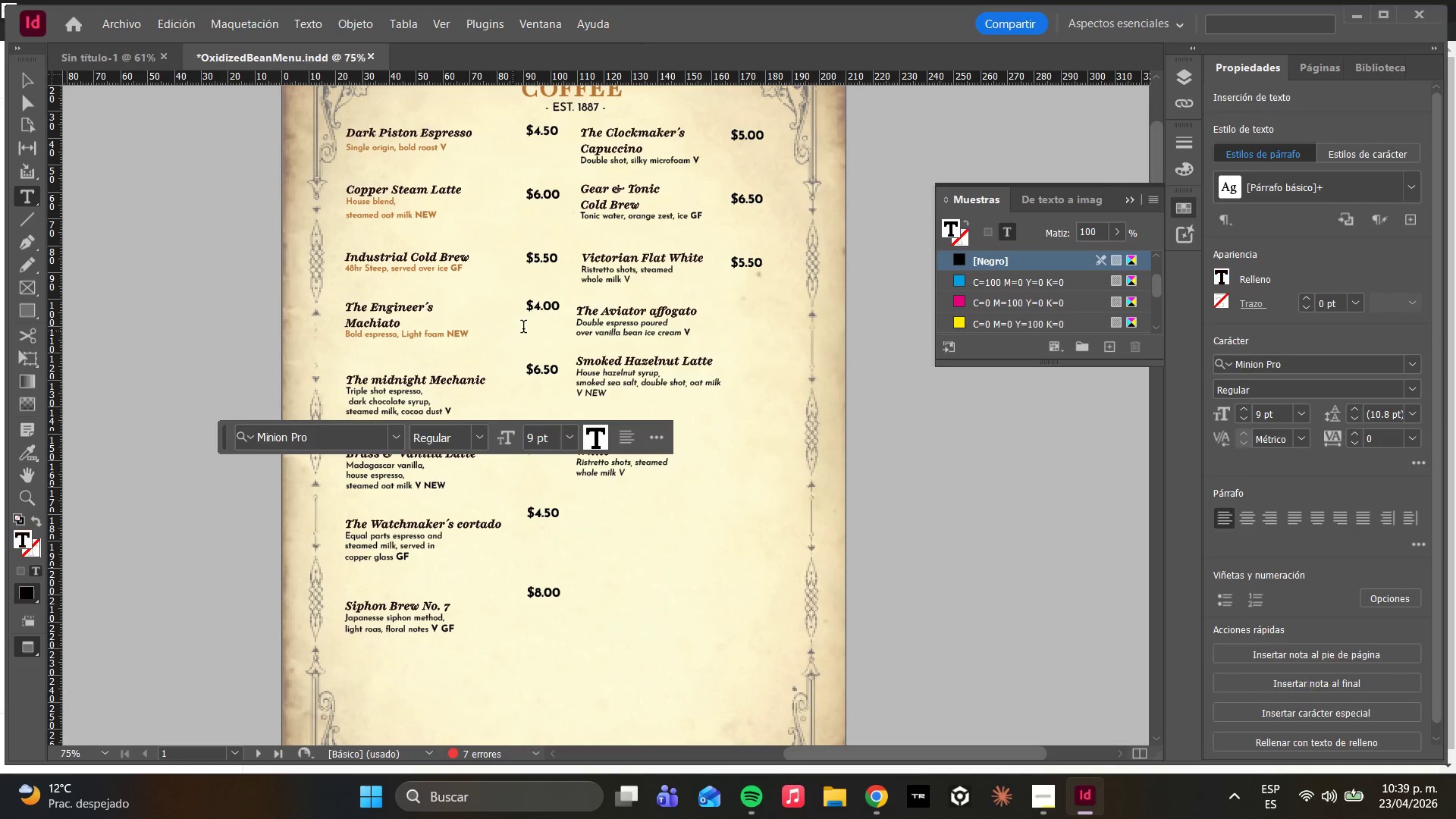 
scroll: coordinate [526, 328], scroll_direction: up, amount: 2.0
 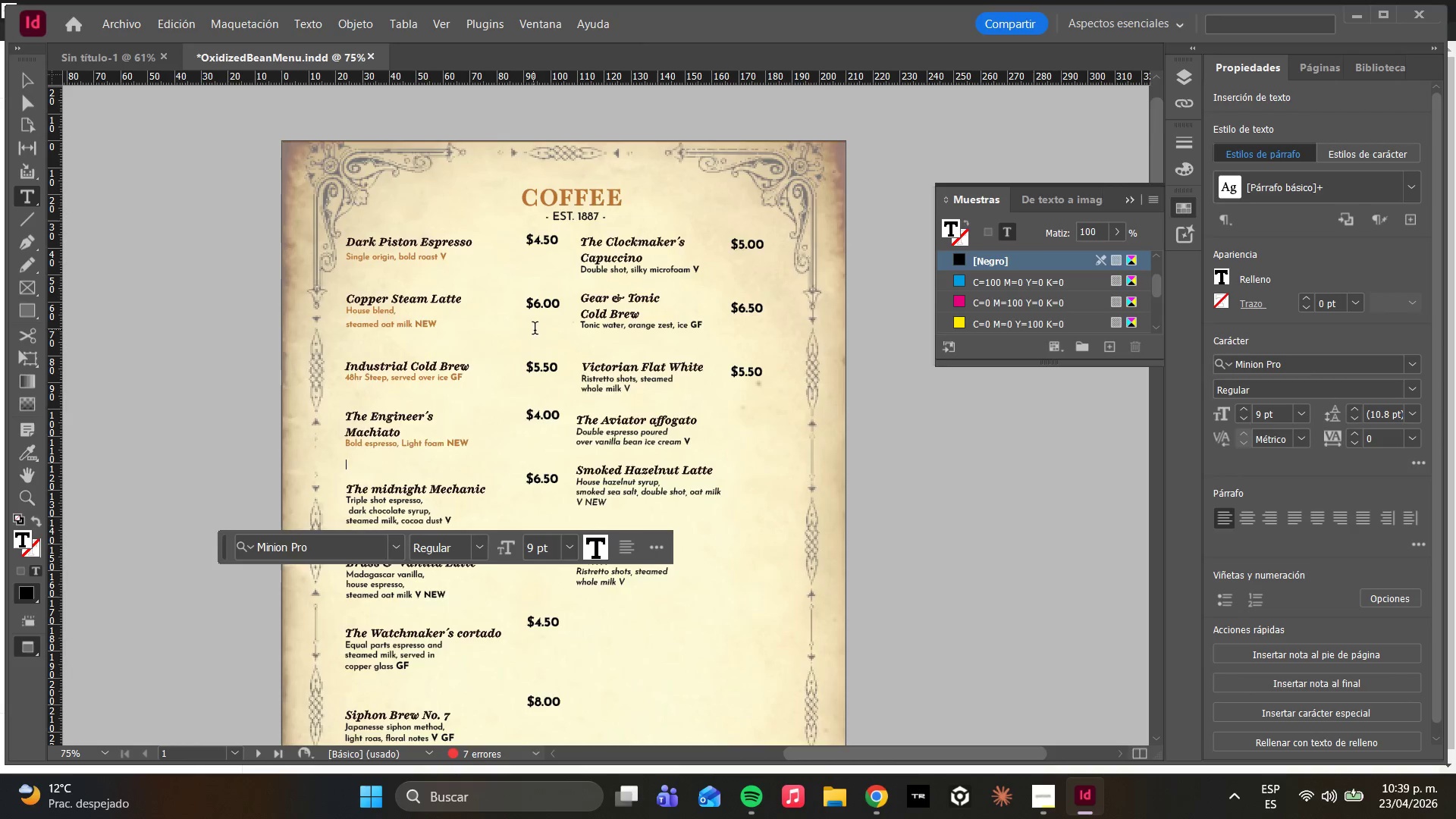 
scroll: coordinate [538, 332], scroll_direction: down, amount: 4.0
 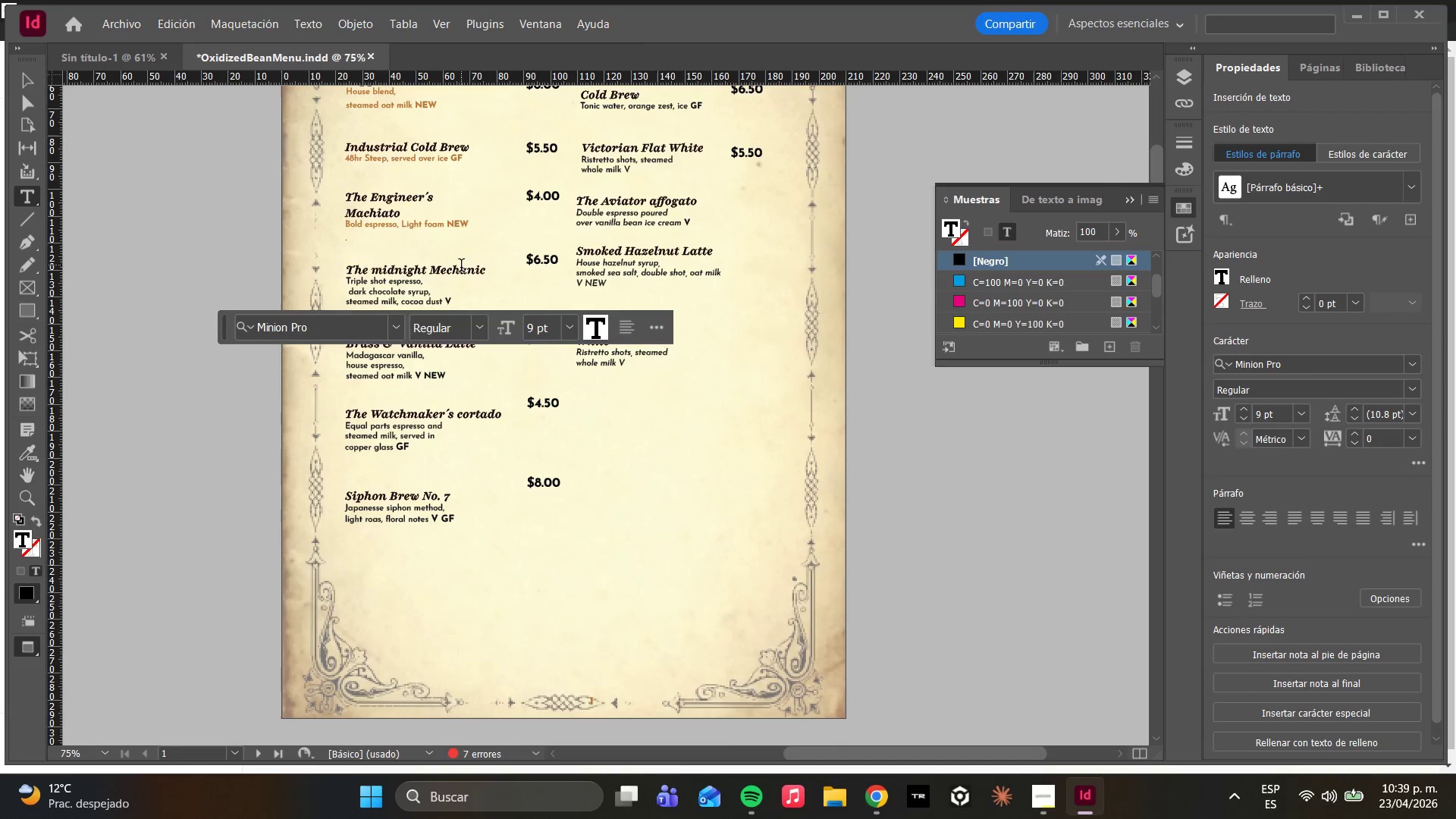 
scroll: coordinate [460, 262], scroll_direction: up, amount: 1.0
 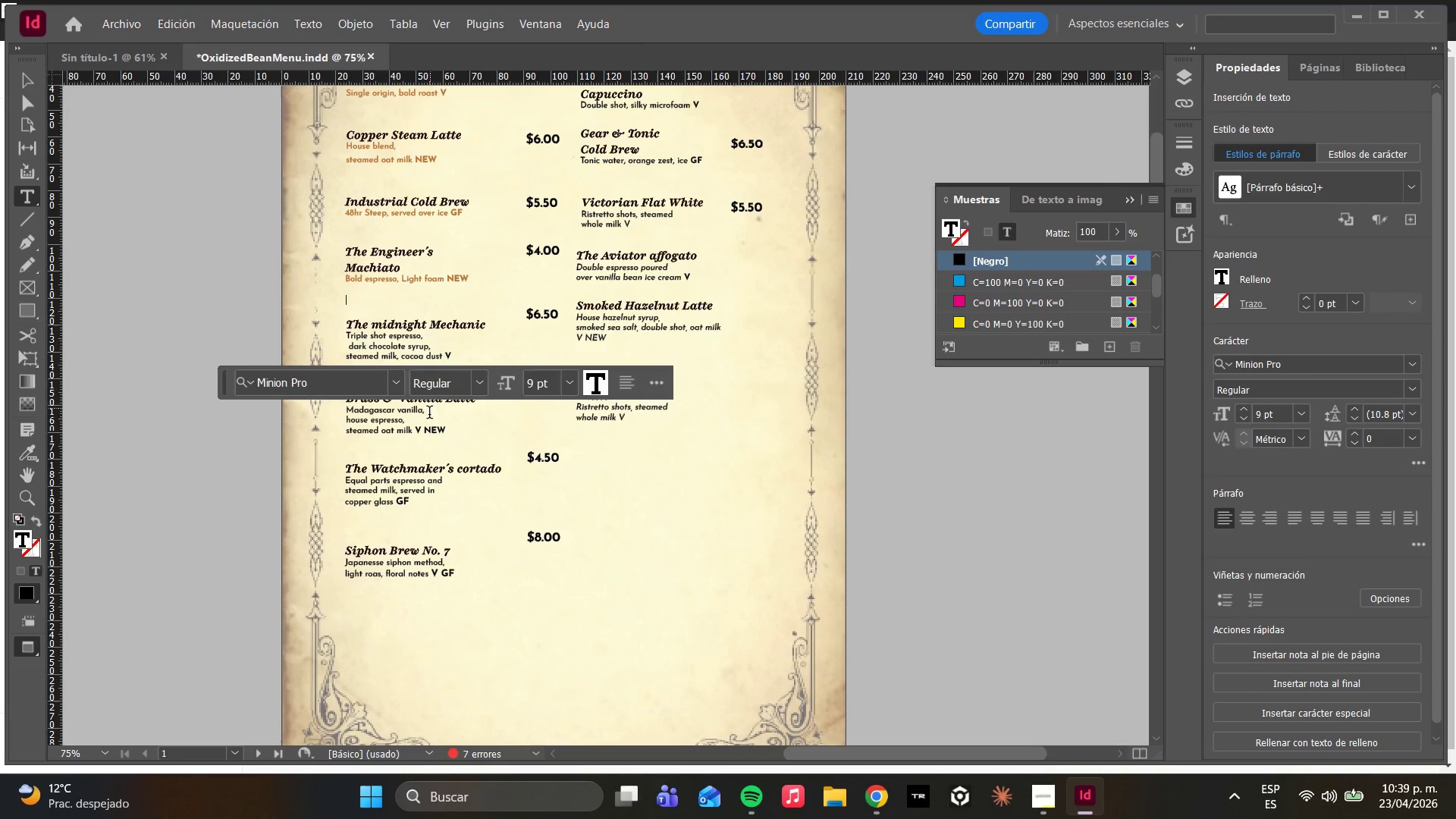 
left_click([422, 347])
 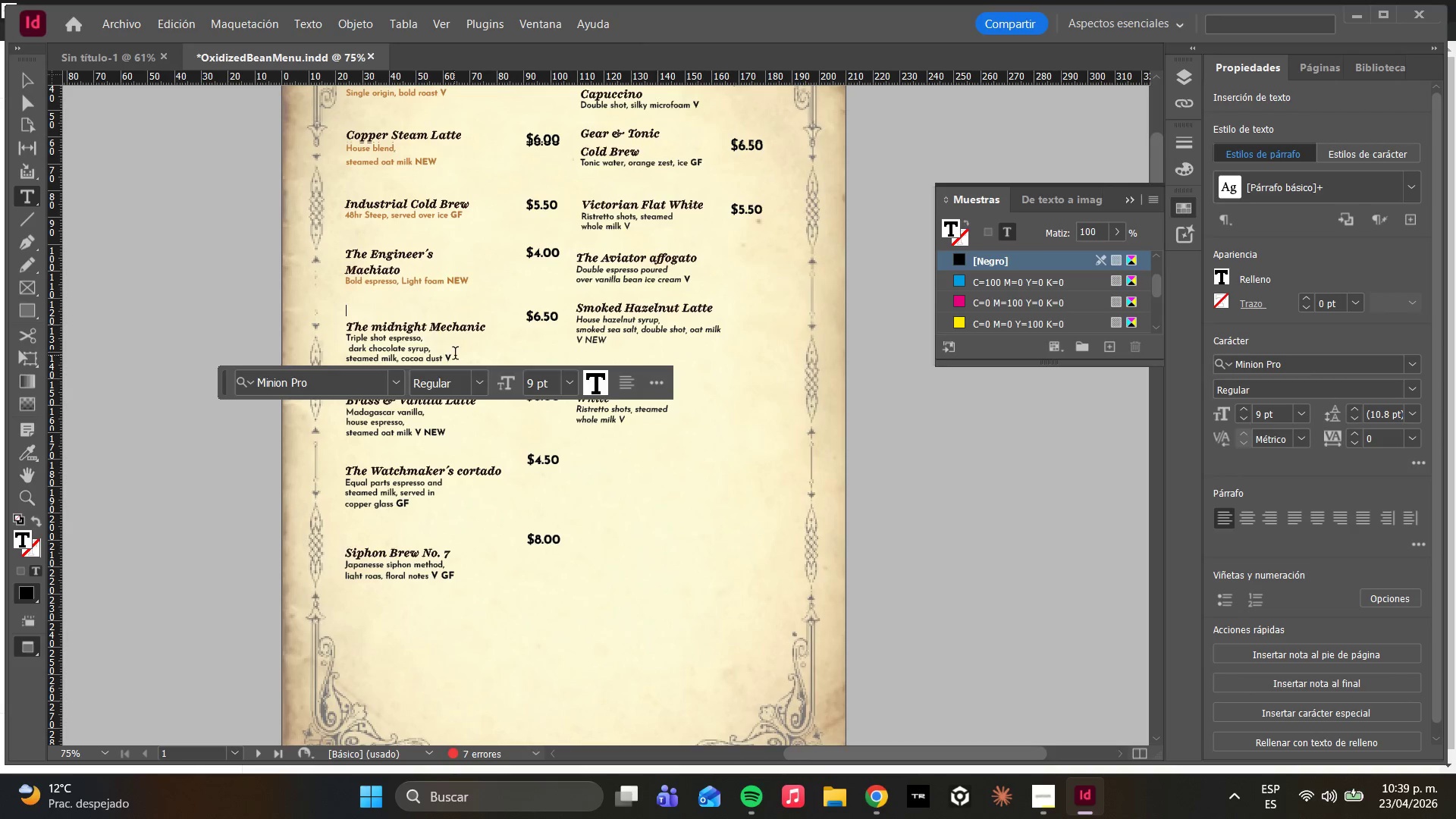 
left_click_drag(start_coordinate=[456, 356], to_coordinate=[348, 335])
 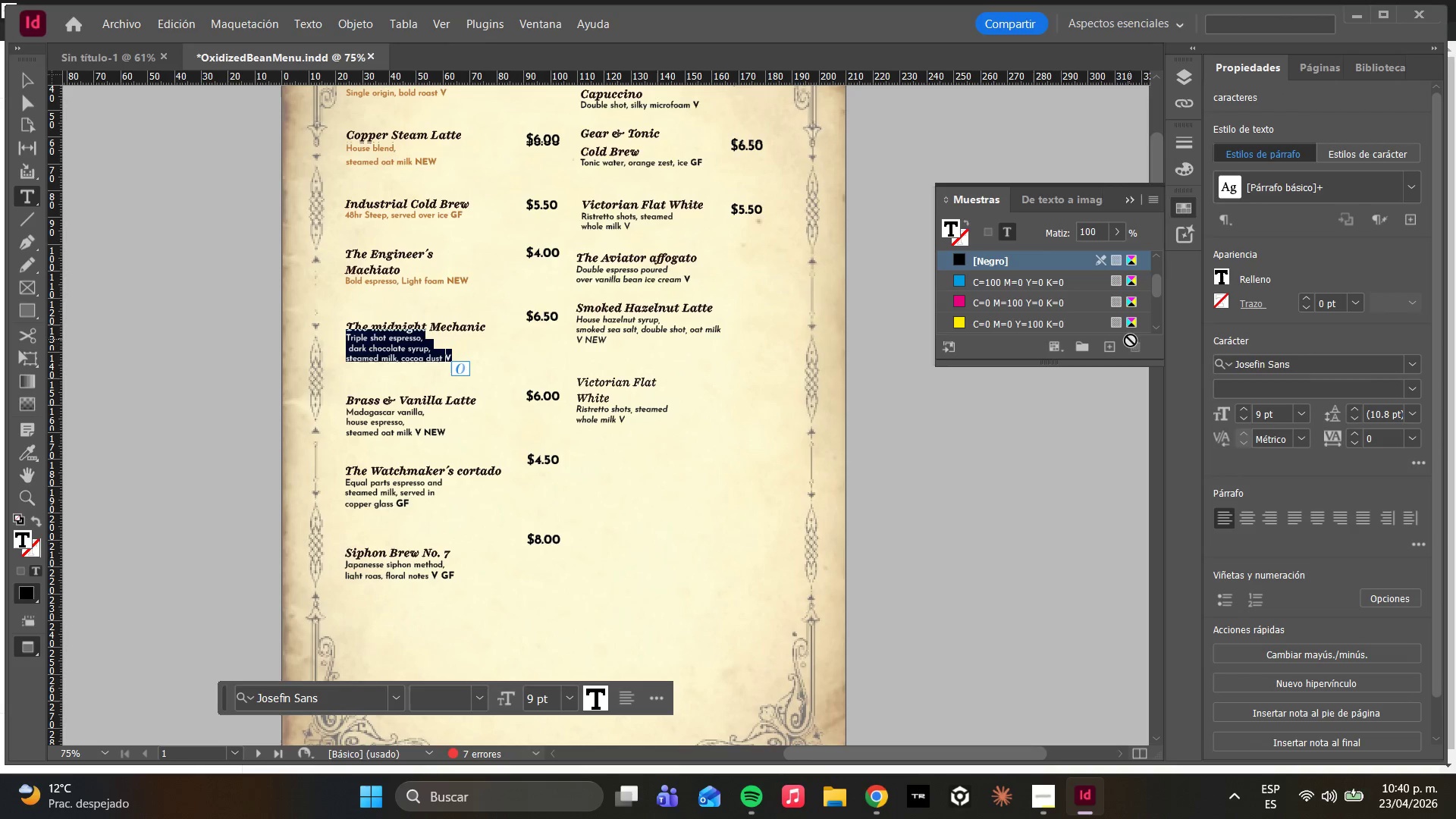 
scroll: coordinate [1059, 293], scroll_direction: down, amount: 4.0
 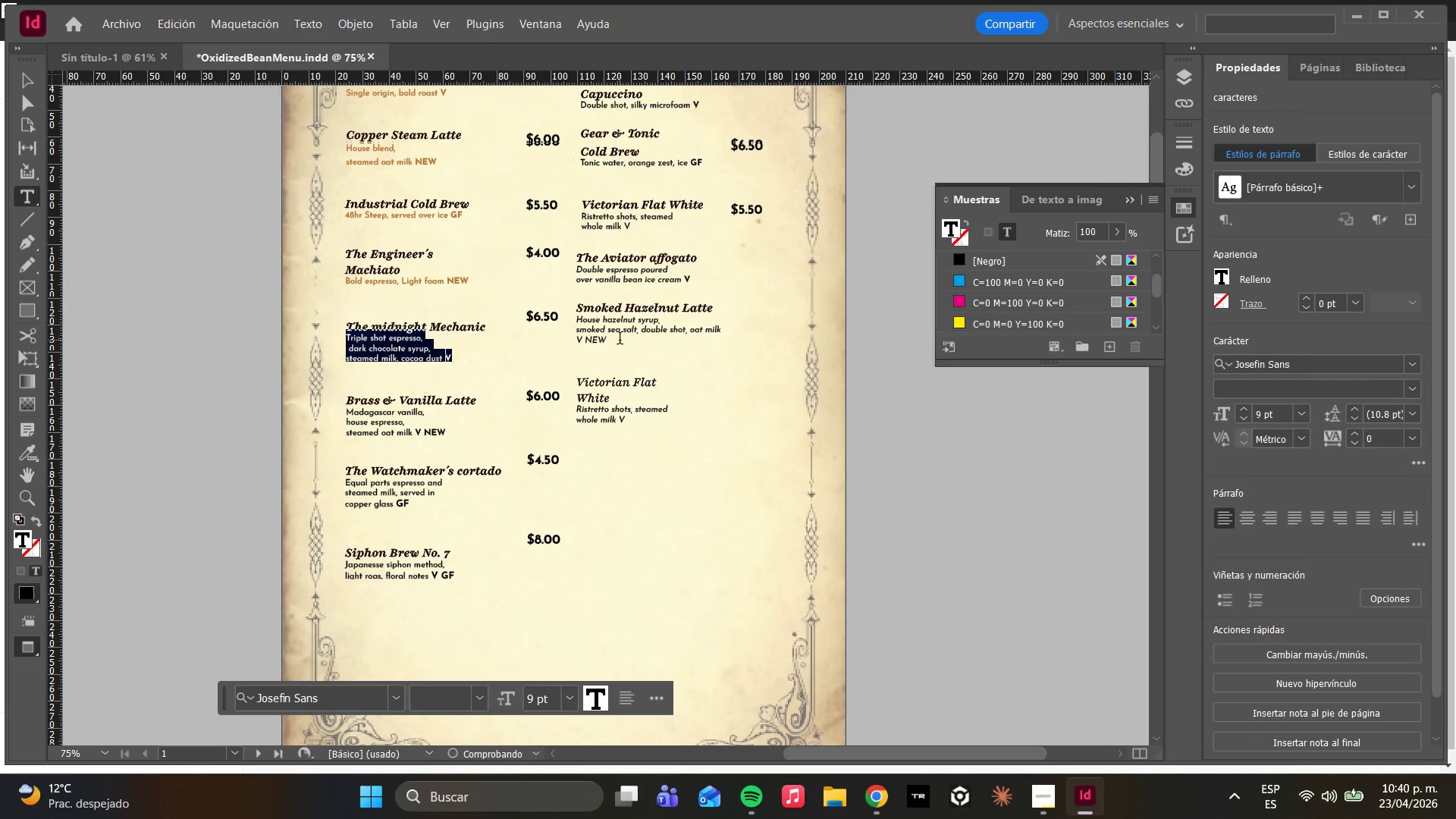 
left_click([530, 350])
 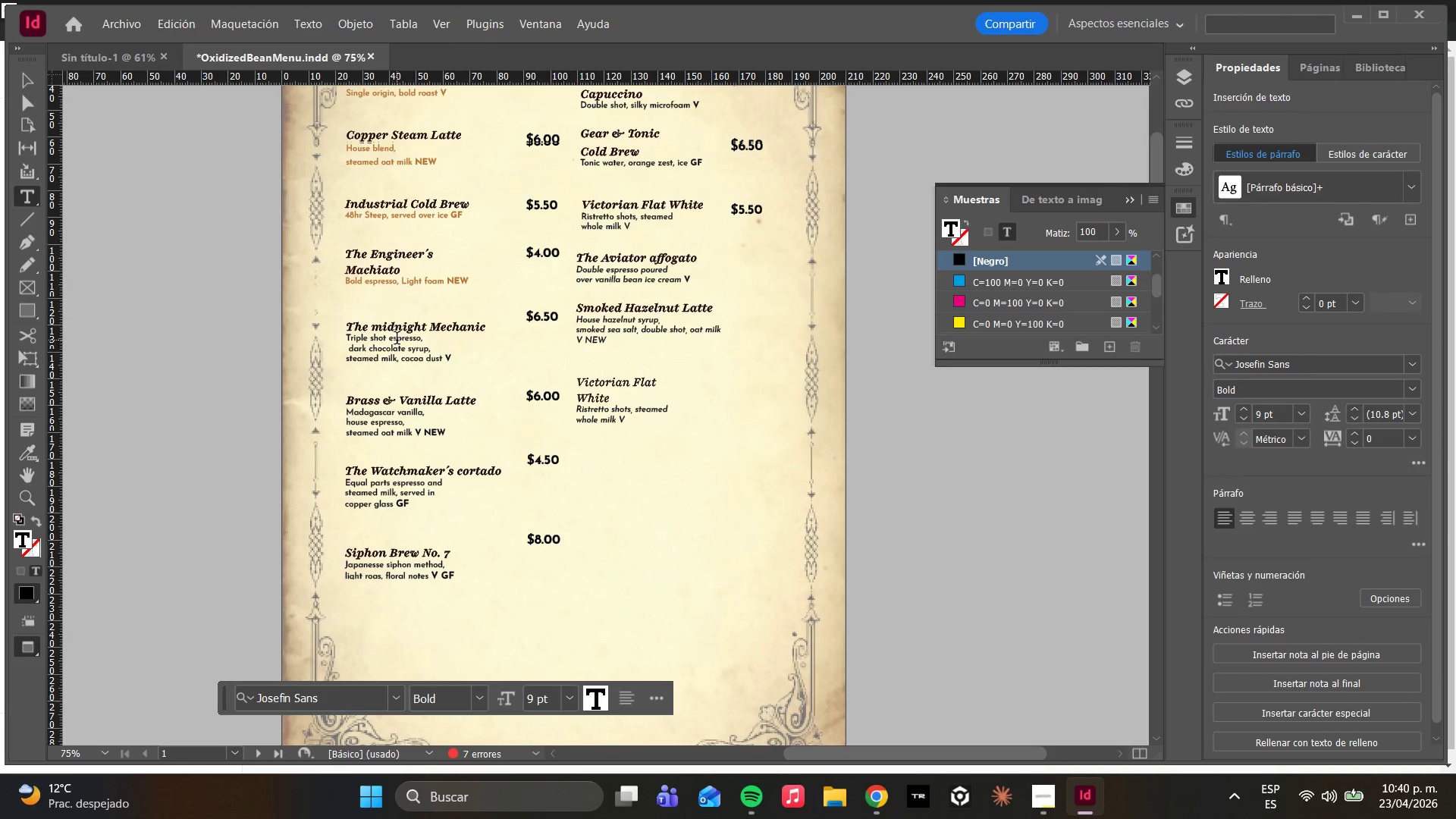 
left_click_drag(start_coordinate=[457, 359], to_coordinate=[348, 331])
 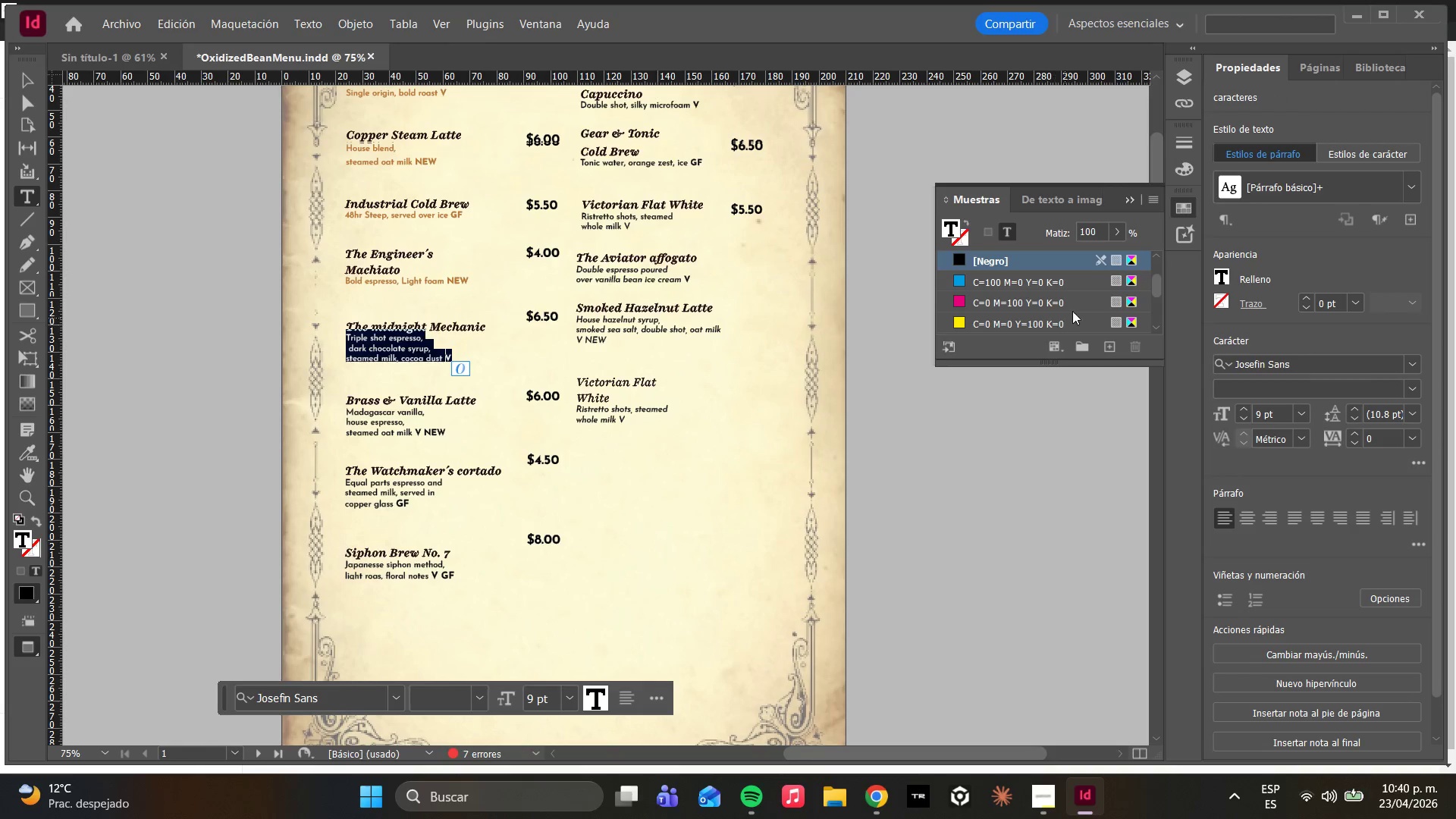 
scroll: coordinate [1072, 311], scroll_direction: down, amount: 7.0
 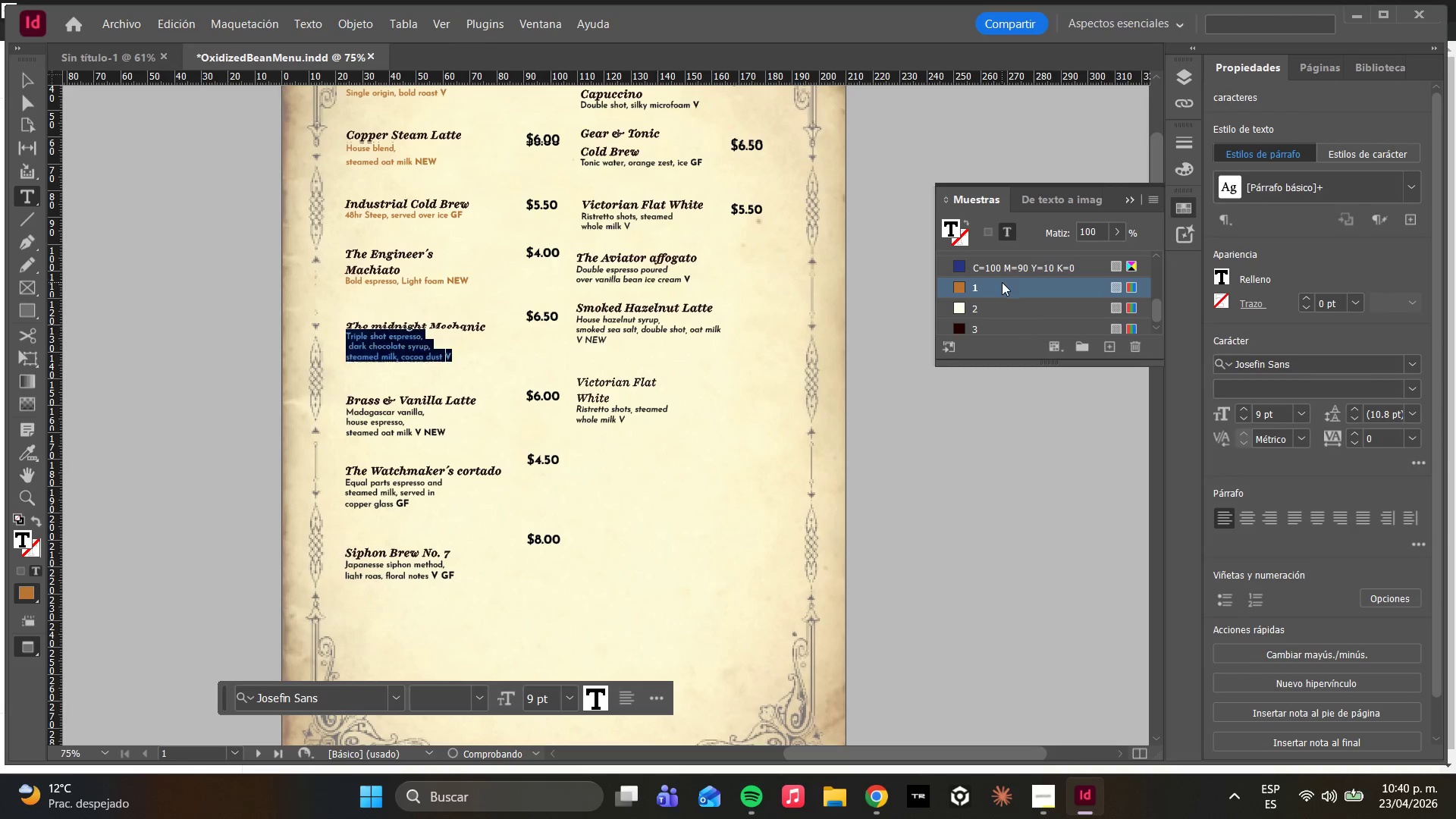 
left_click([462, 444])
 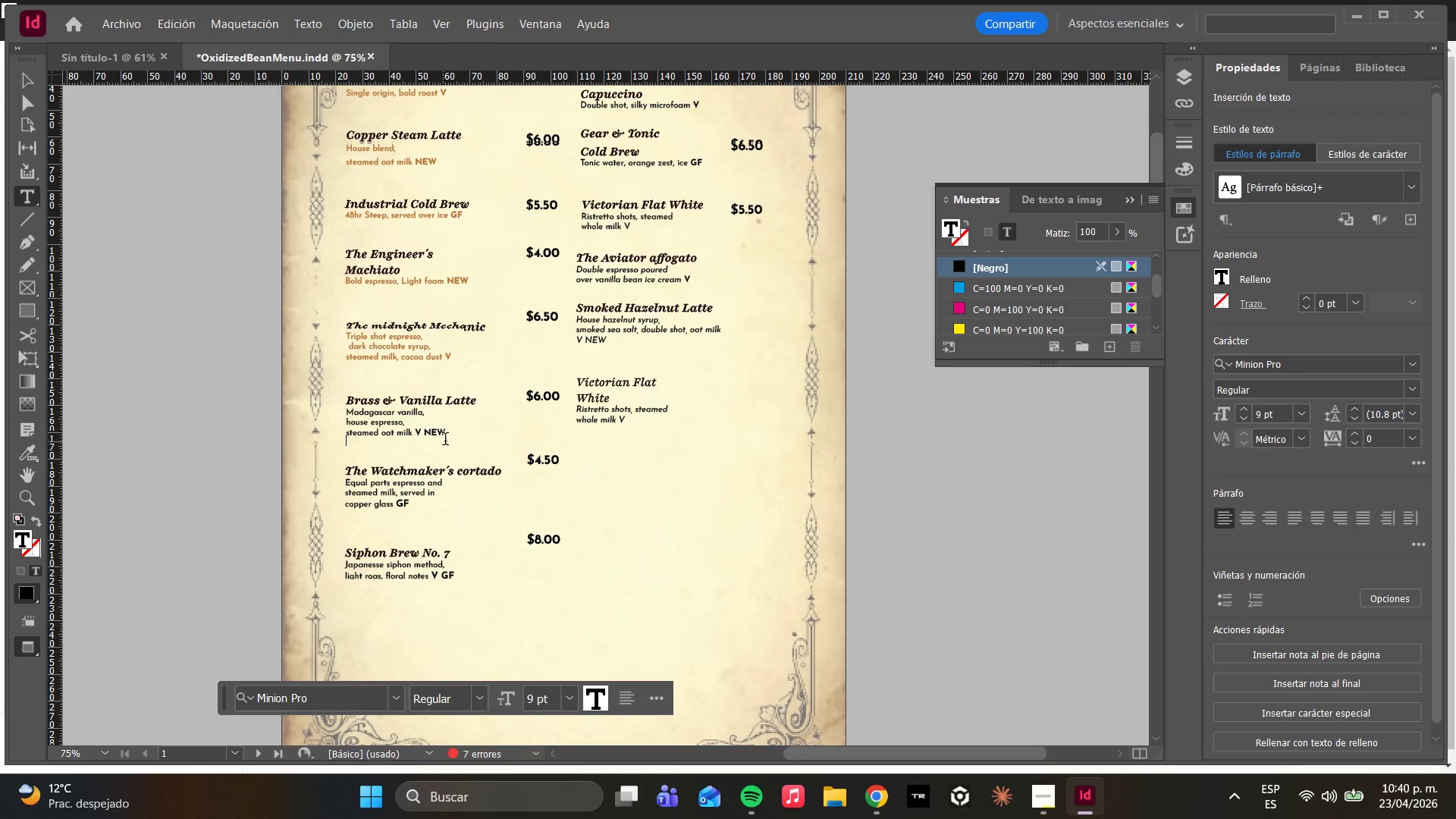 
left_click_drag(start_coordinate=[456, 439], to_coordinate=[341, 412])
 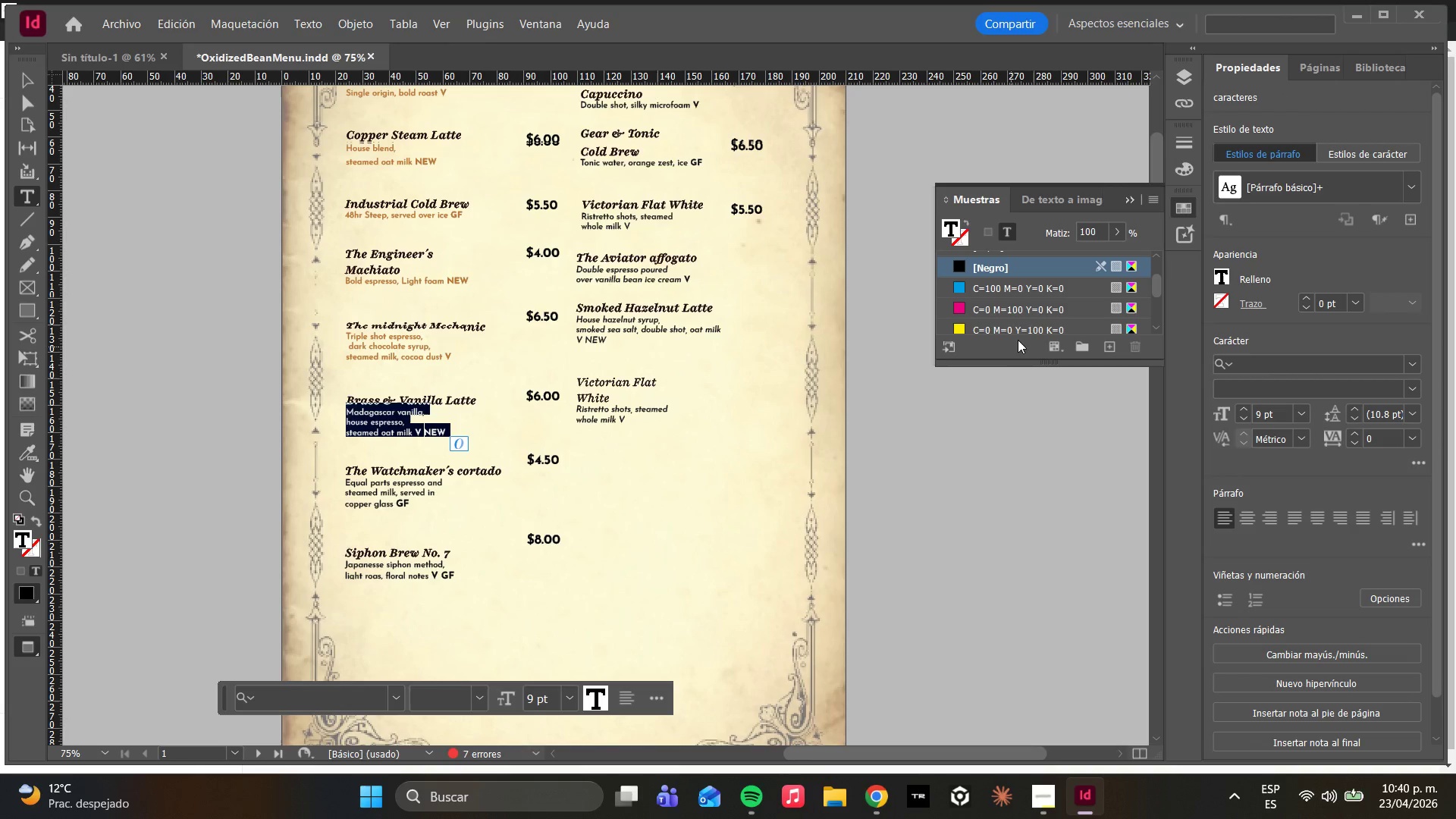 
scroll: coordinate [1006, 315], scroll_direction: down, amount: 9.0
 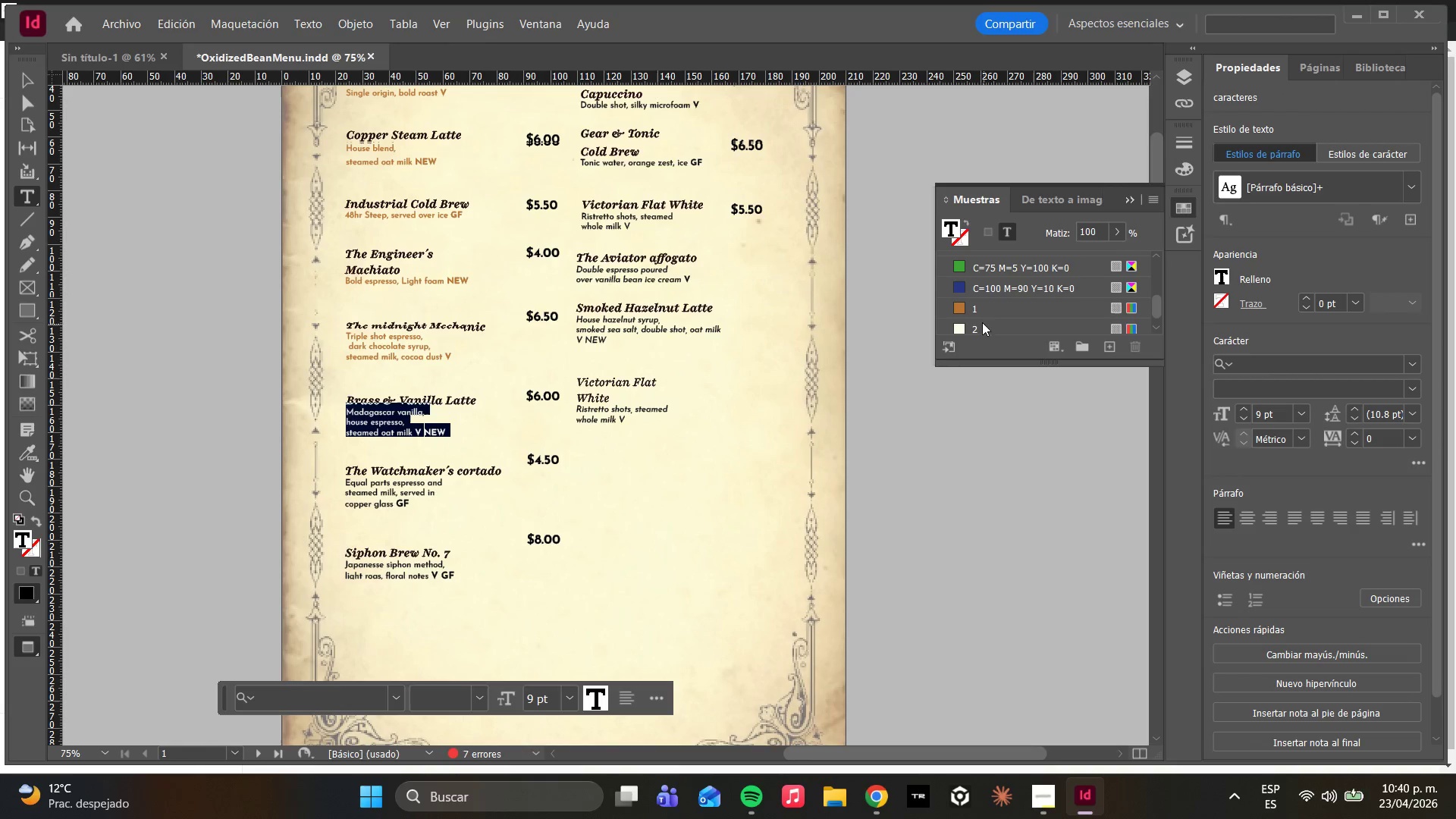 
left_click([977, 315])
 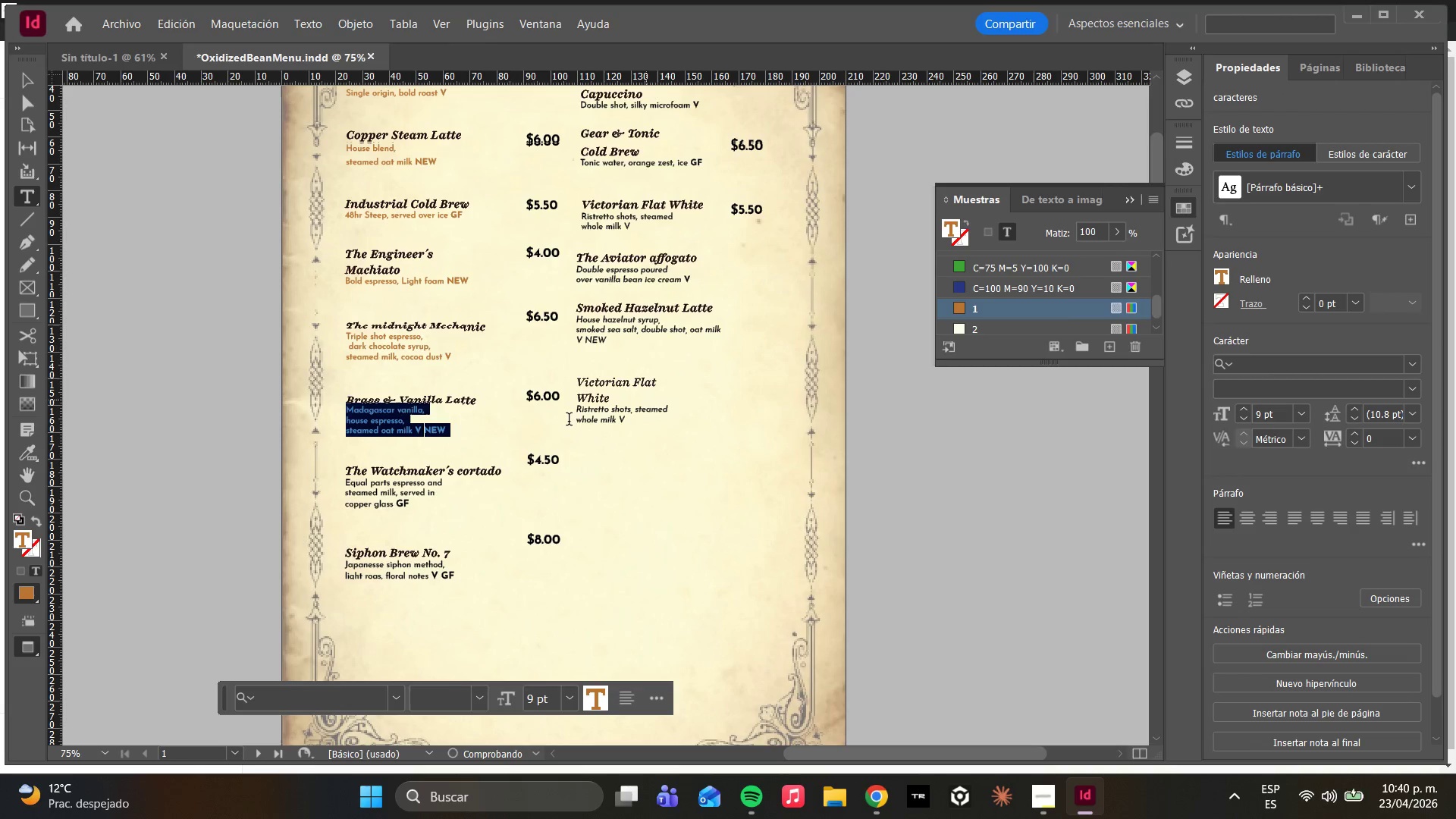 
left_click([529, 432])
 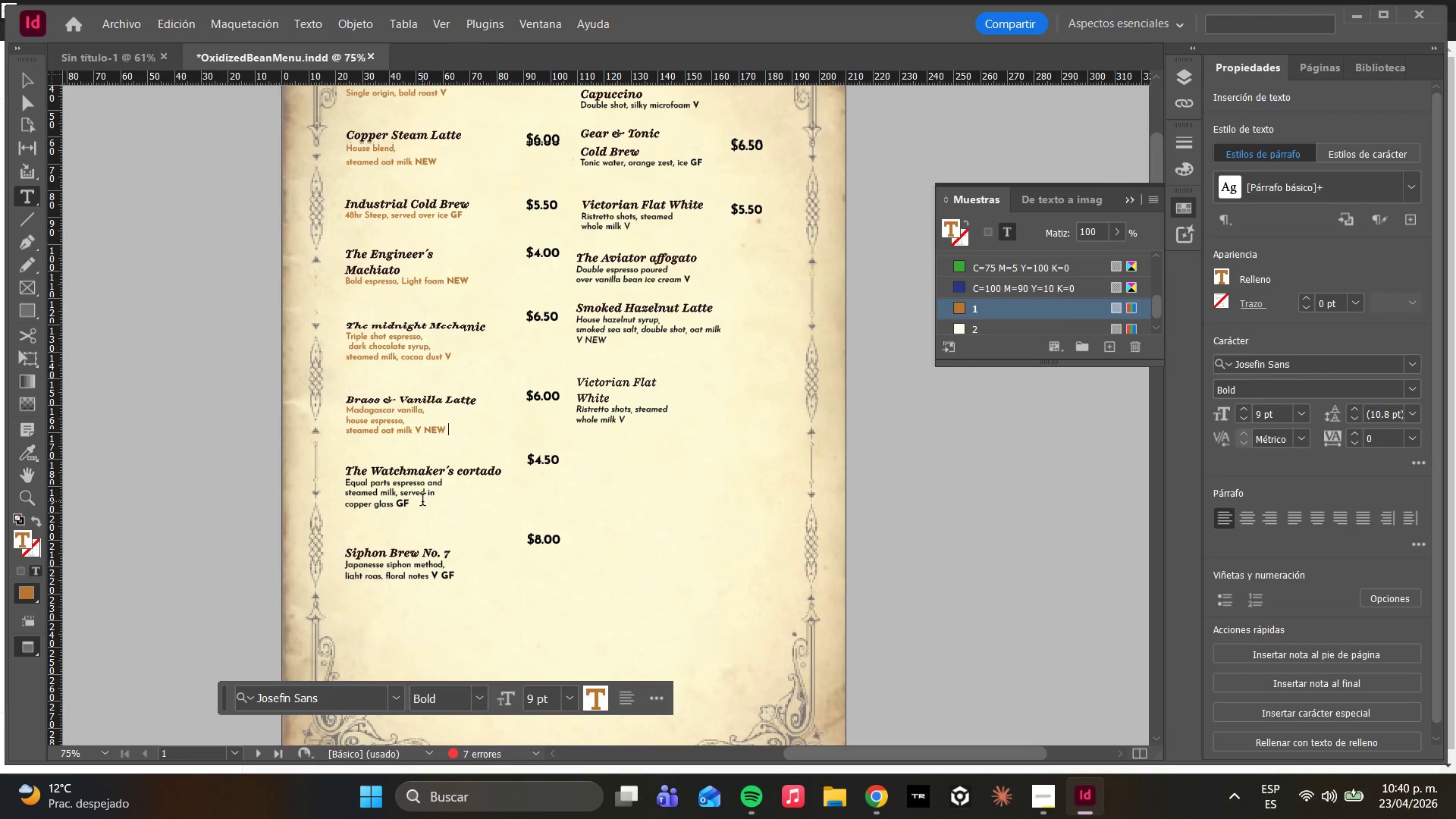 
left_click_drag(start_coordinate=[419, 501], to_coordinate=[345, 482])
 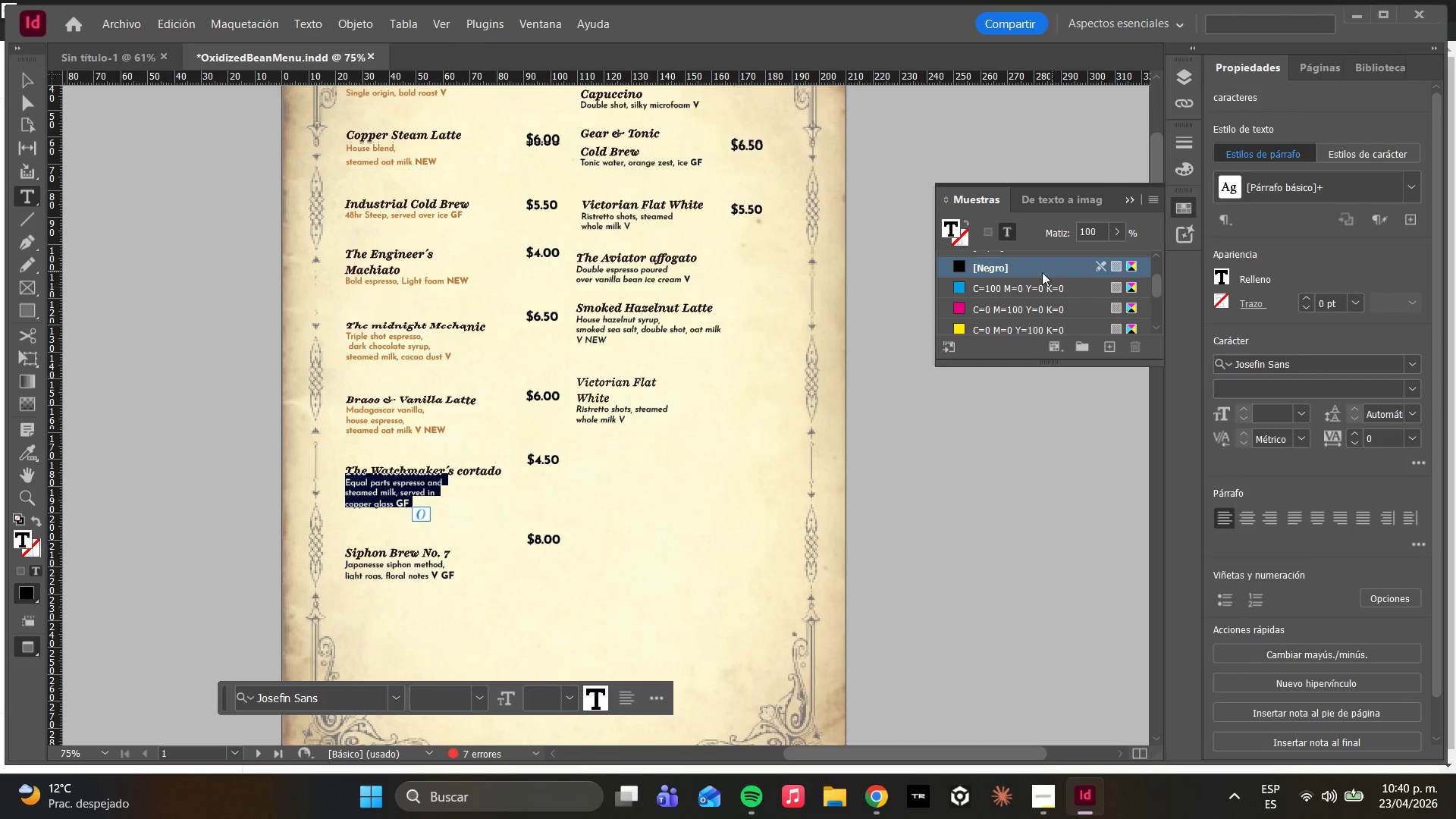 
scroll: coordinate [1015, 281], scroll_direction: down, amount: 6.0
 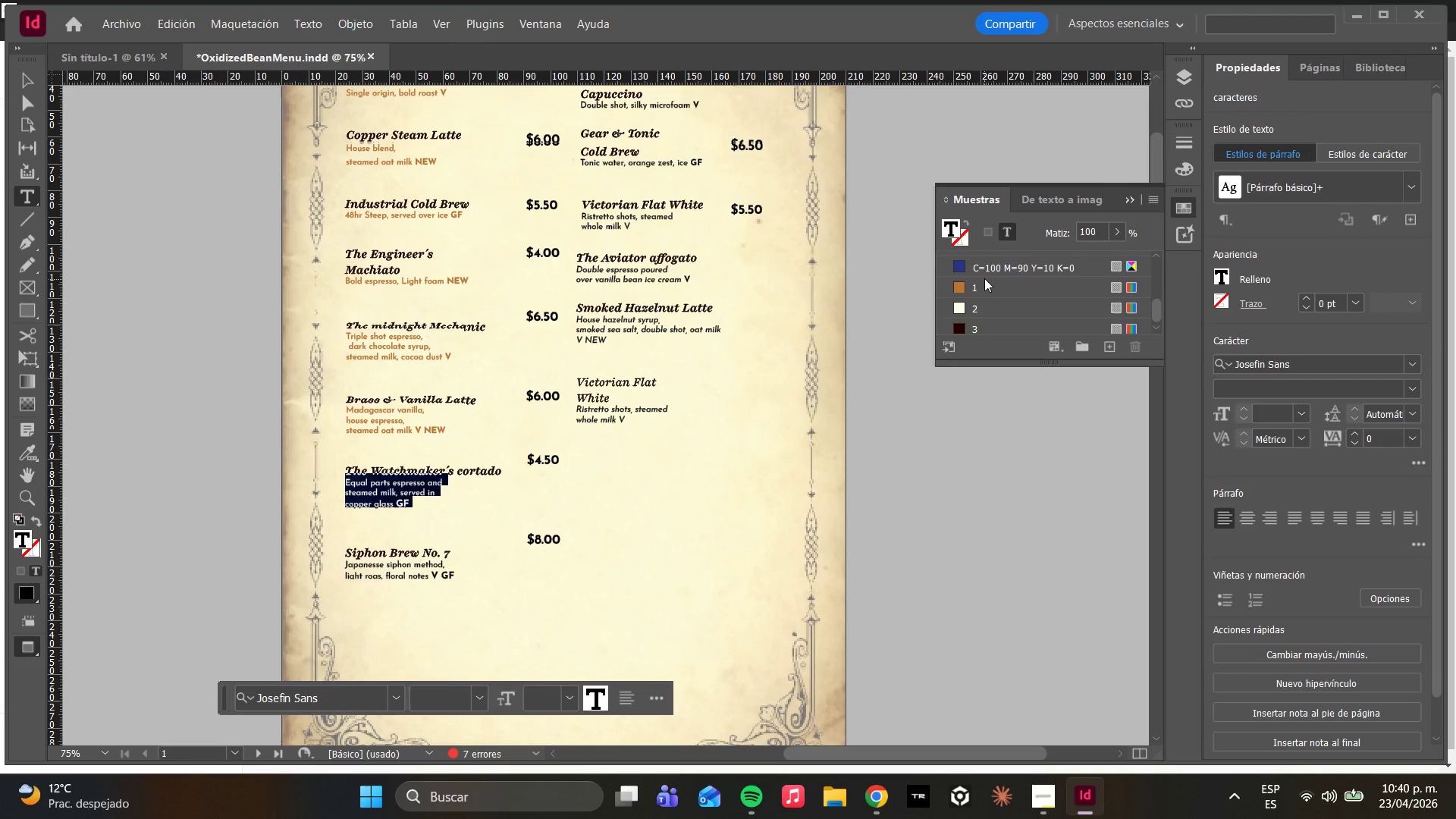 
left_click([984, 278])
 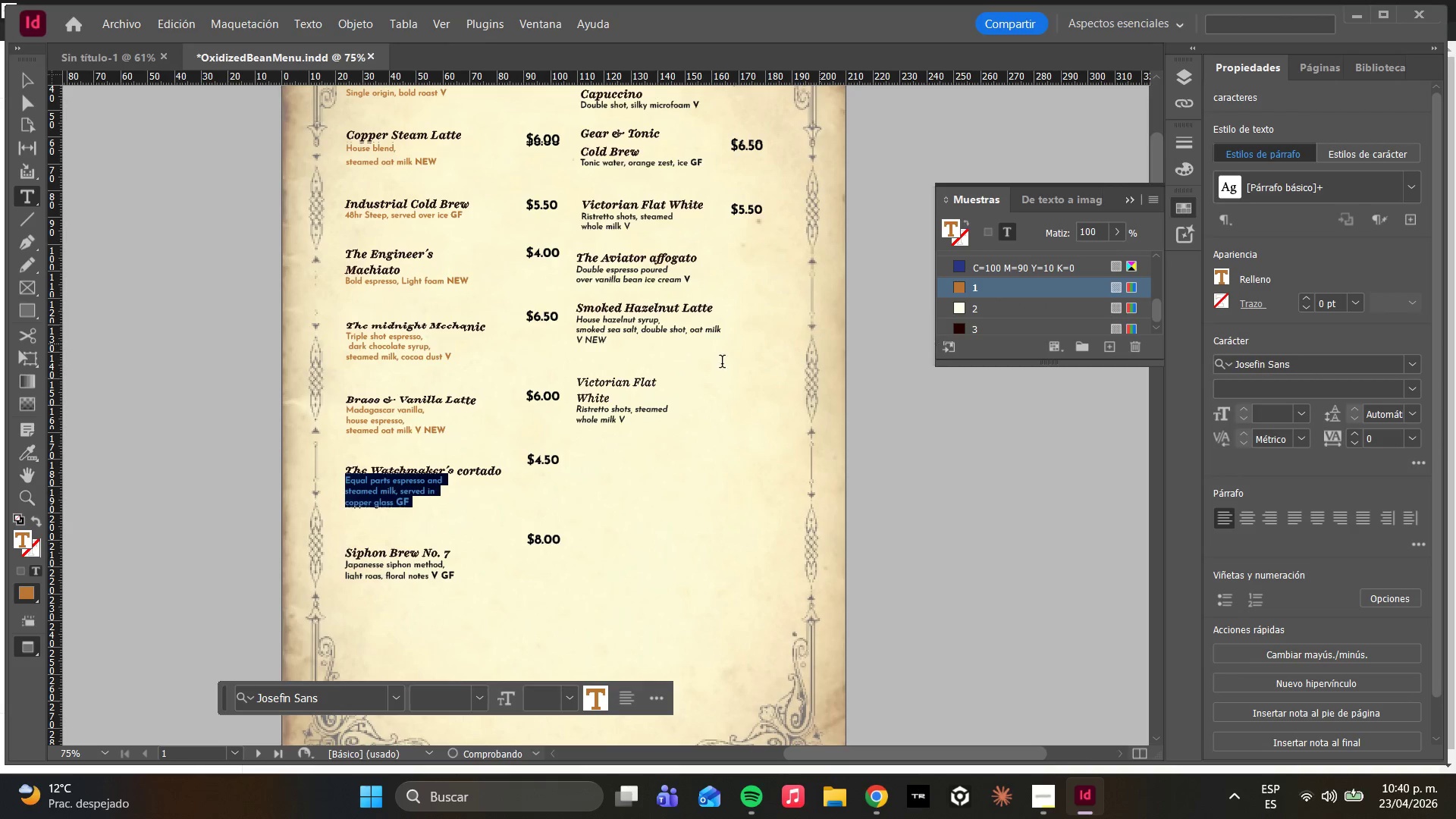 
left_click([592, 435])
 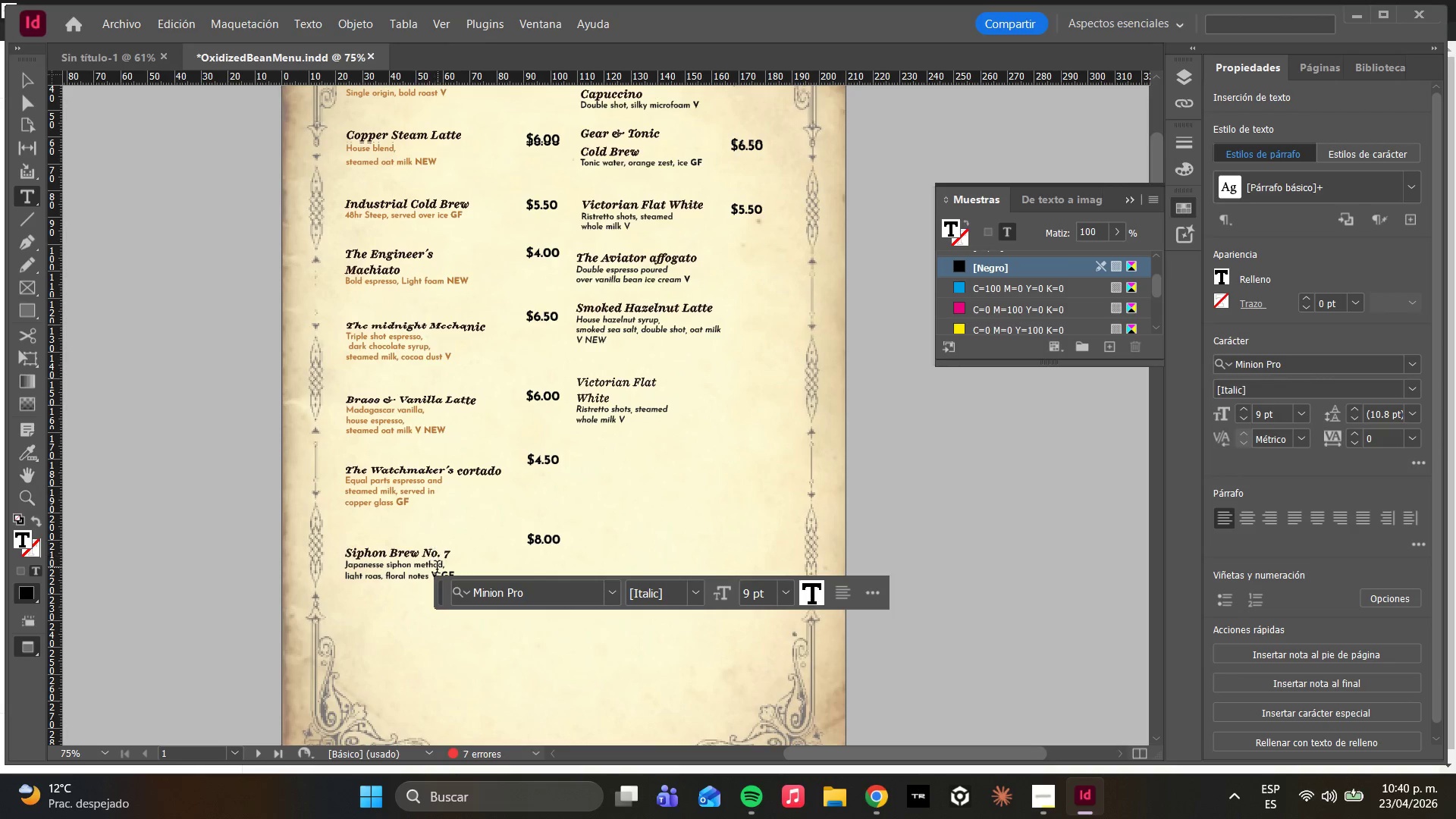 
left_click([392, 577])
 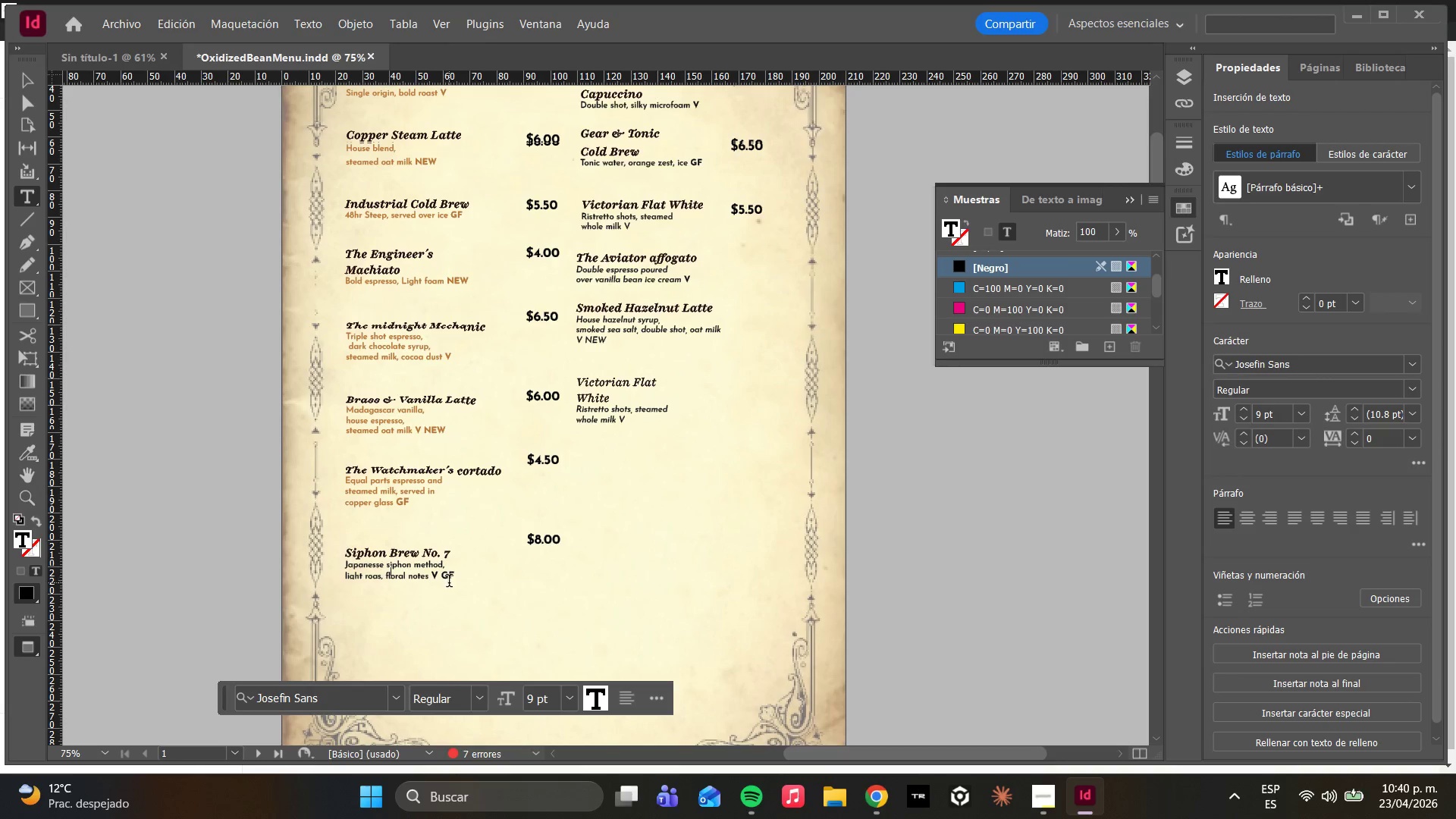 
left_click_drag(start_coordinate=[457, 581], to_coordinate=[346, 561])
 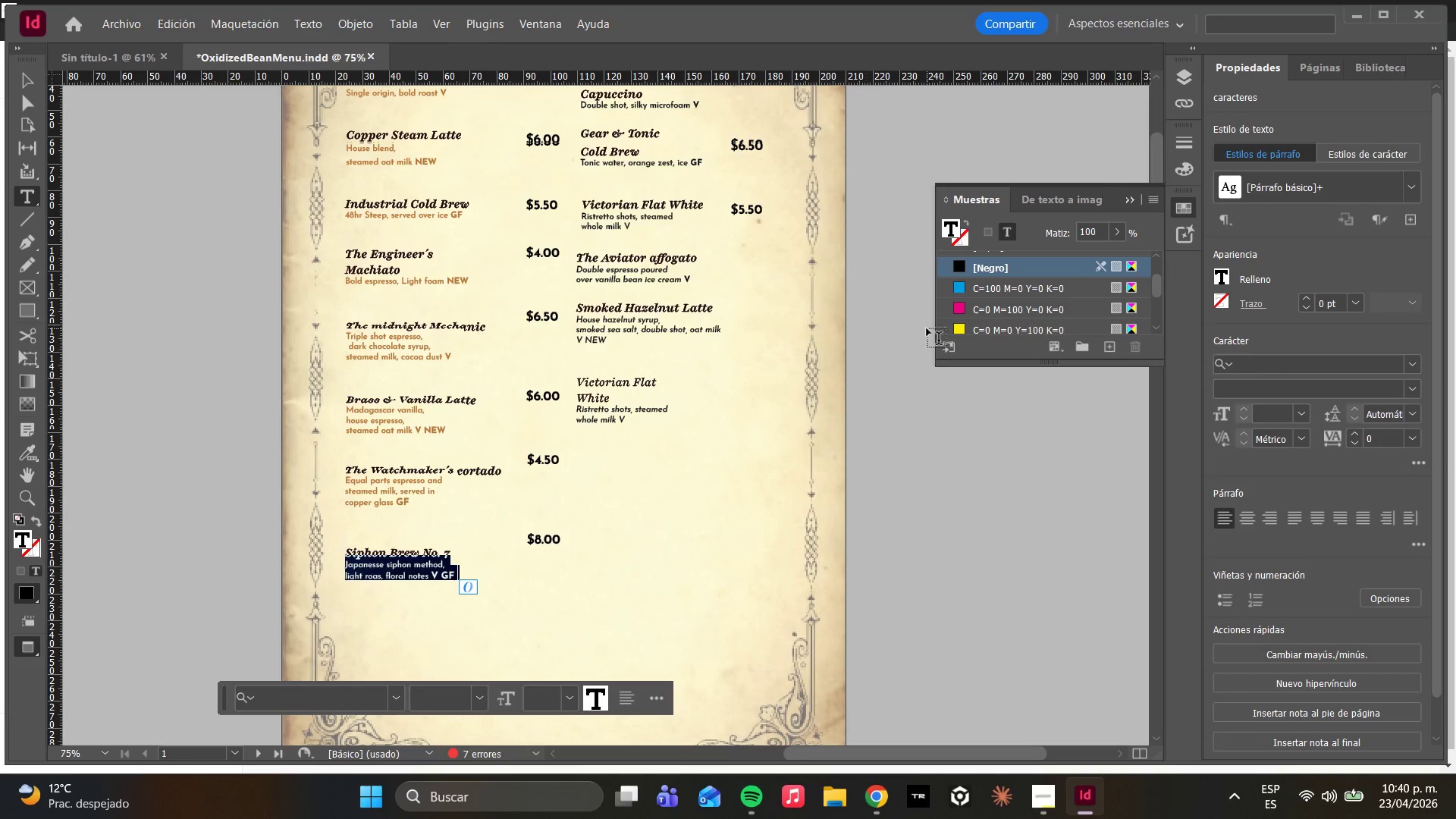 
scroll: coordinate [1021, 292], scroll_direction: down, amount: 5.0
 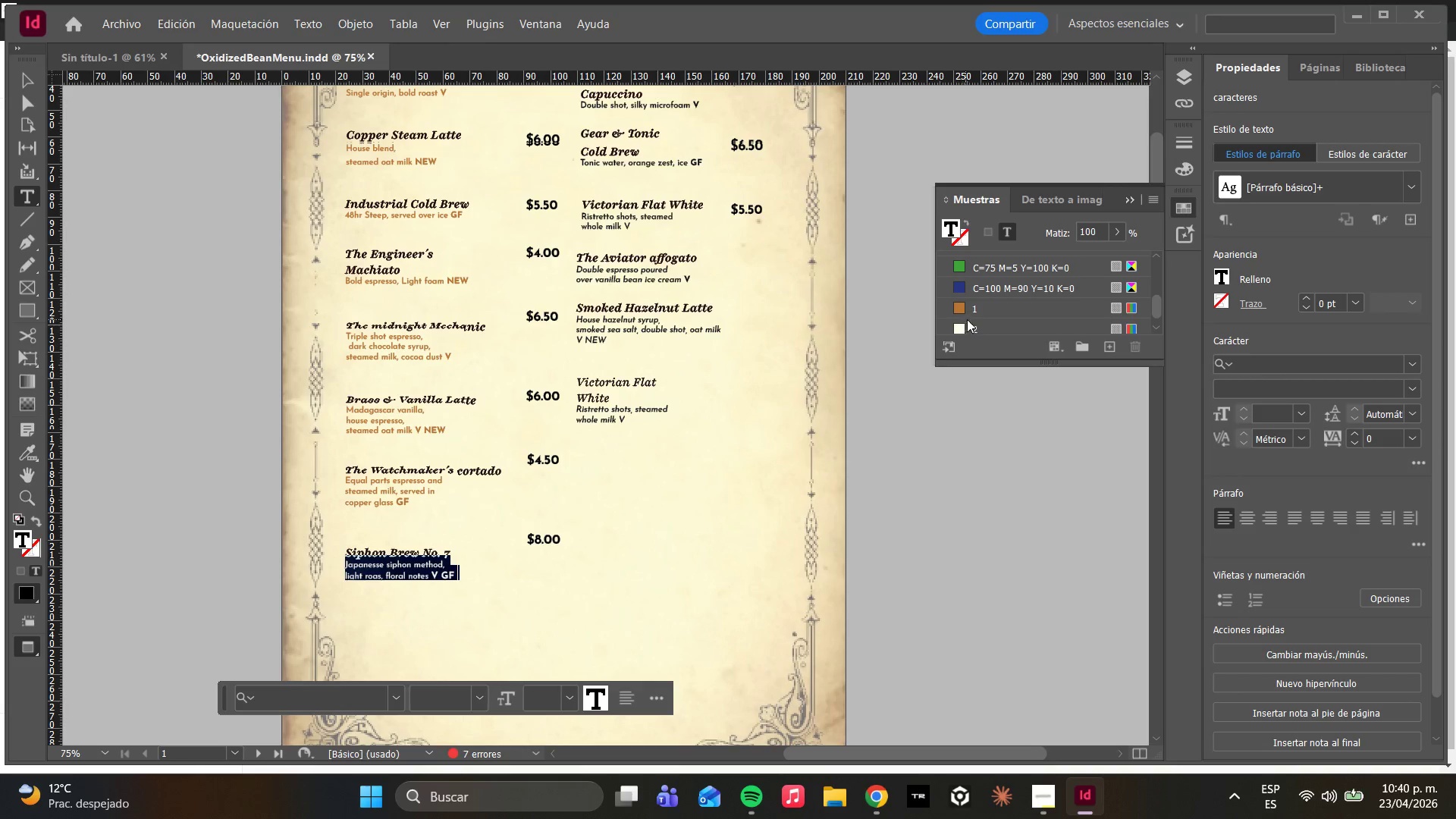 
left_click([976, 312])
 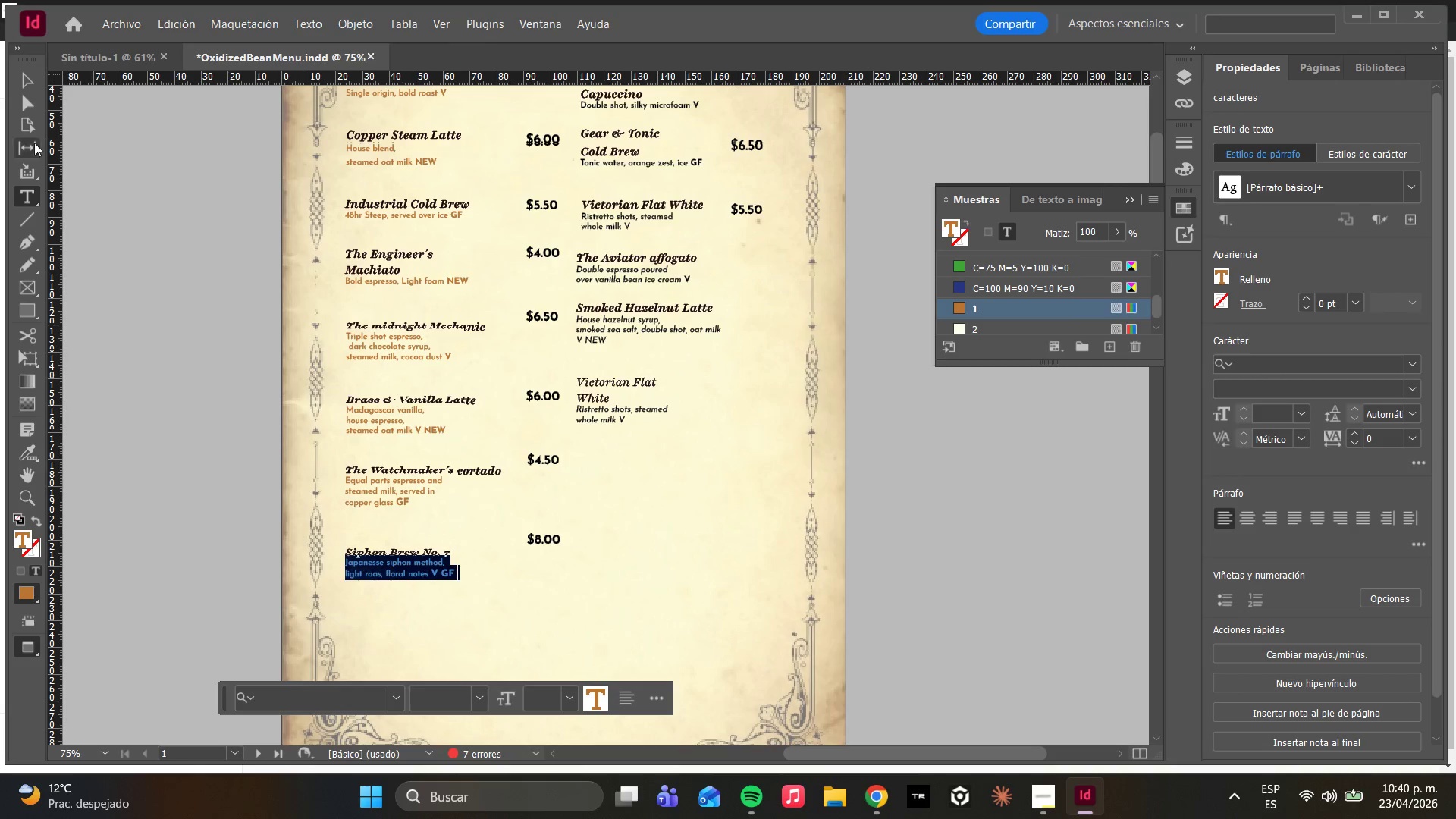 
left_click([26, 108])
 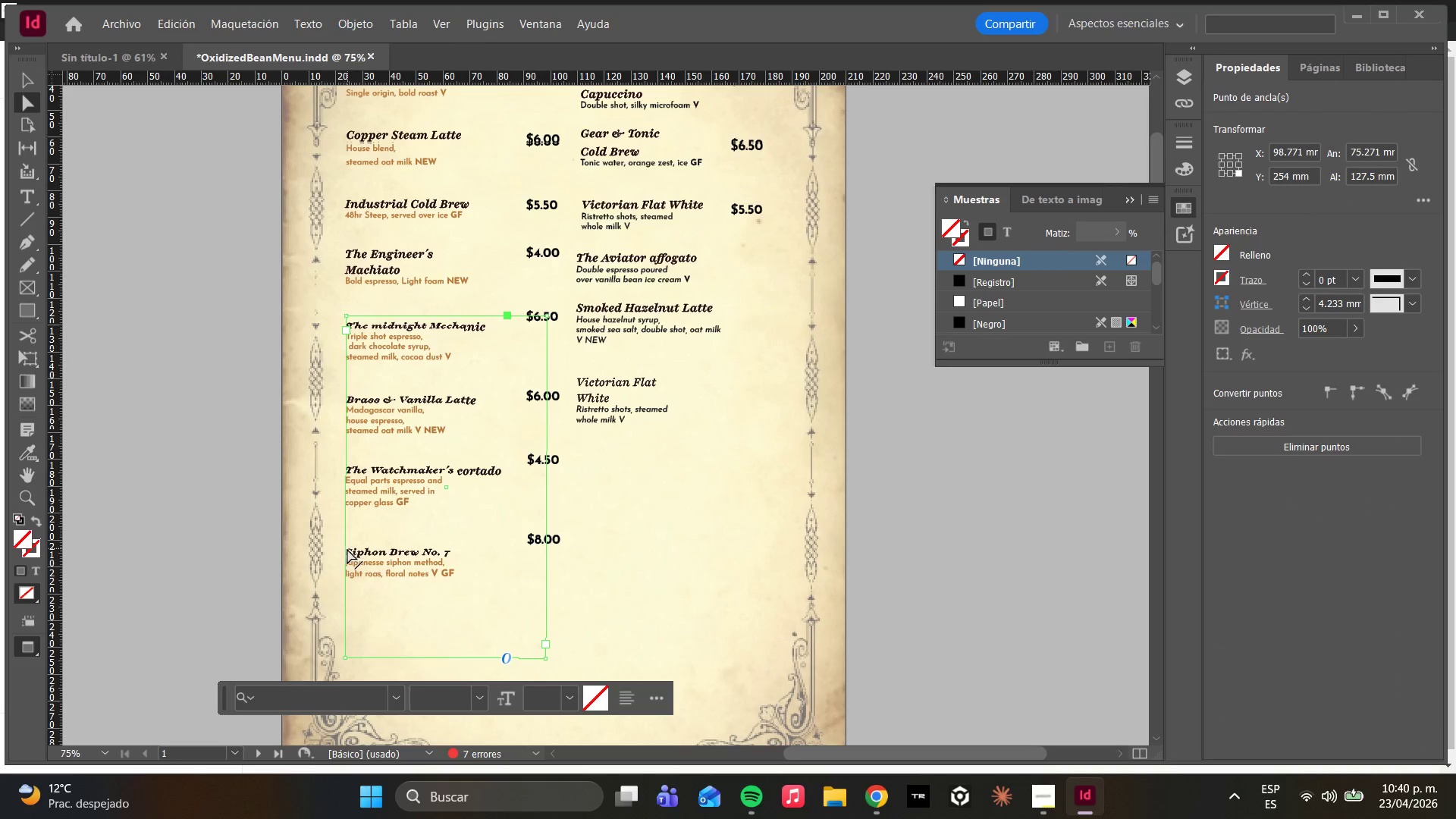 
left_click([791, 551])
 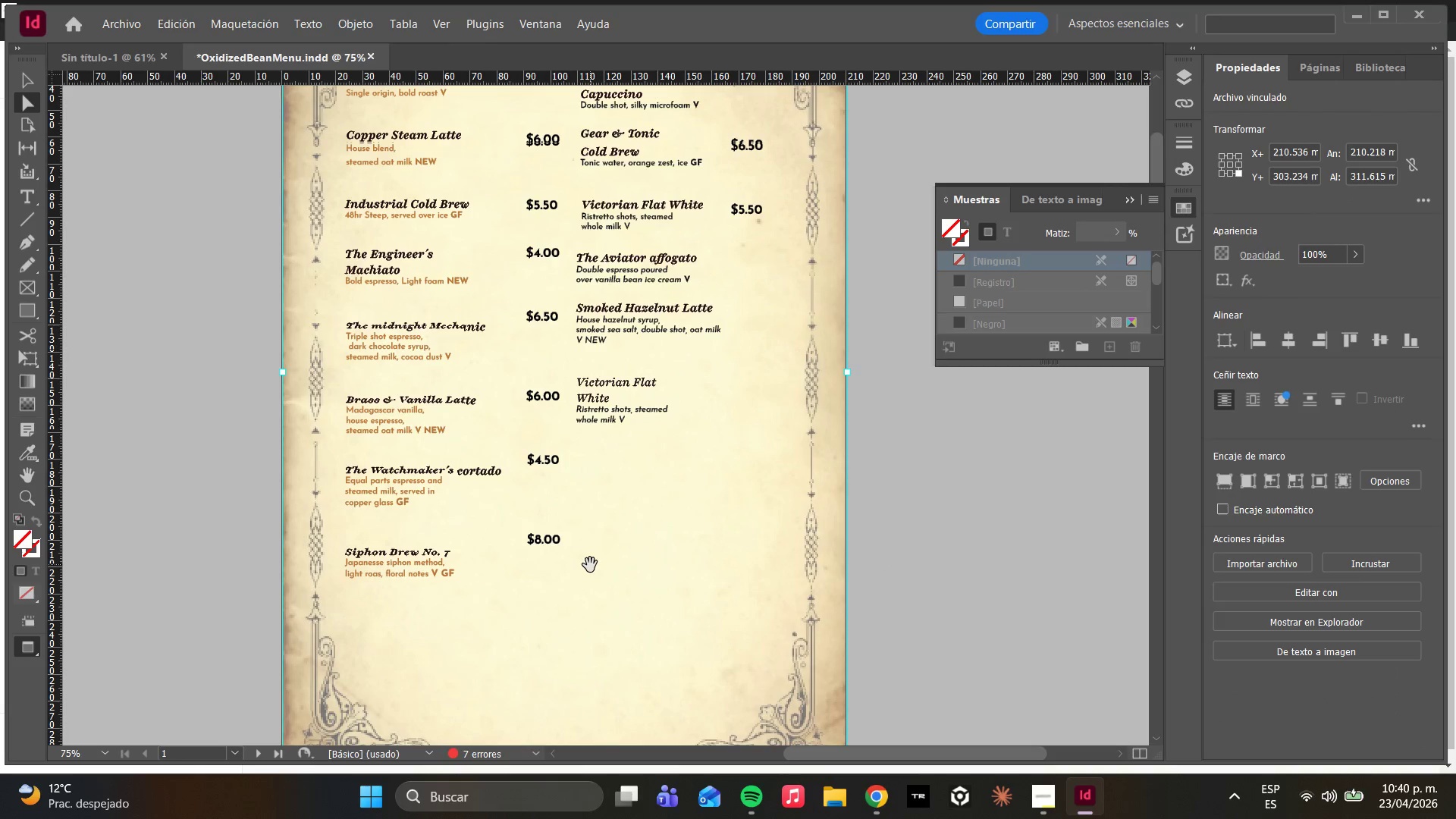 
key(Control+Z)
 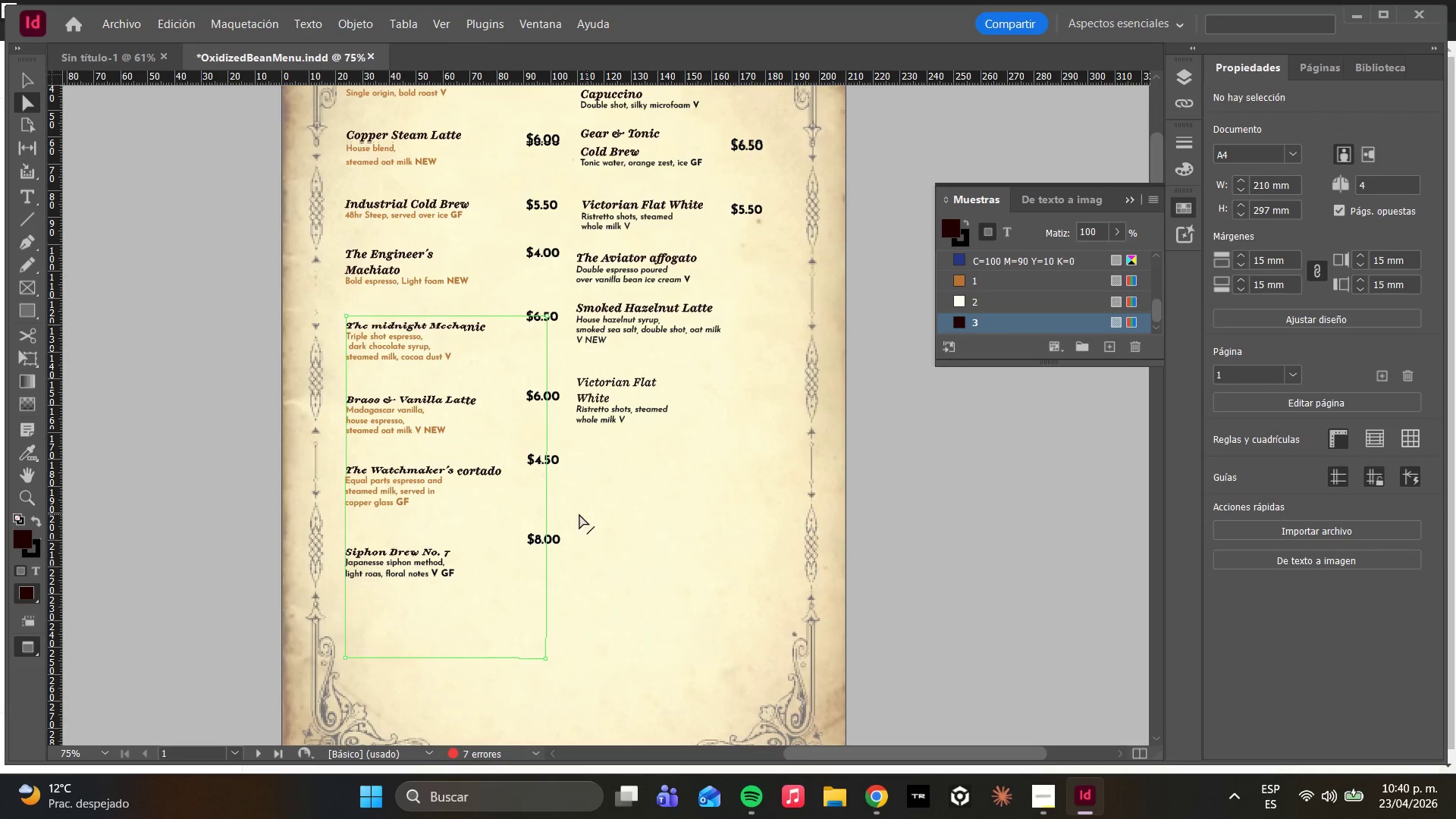 
left_click([449, 479])
 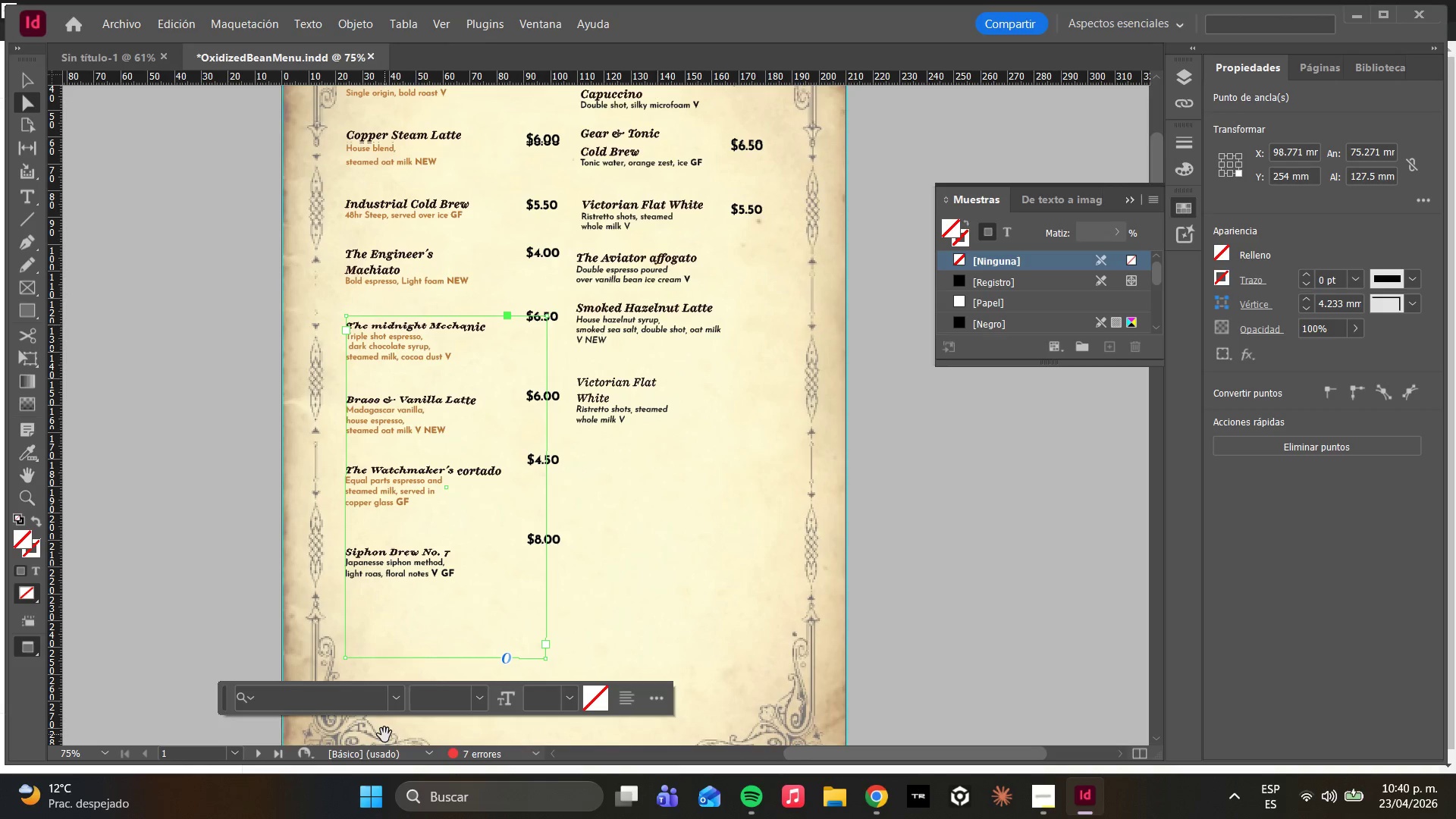 
wait(10.77)
 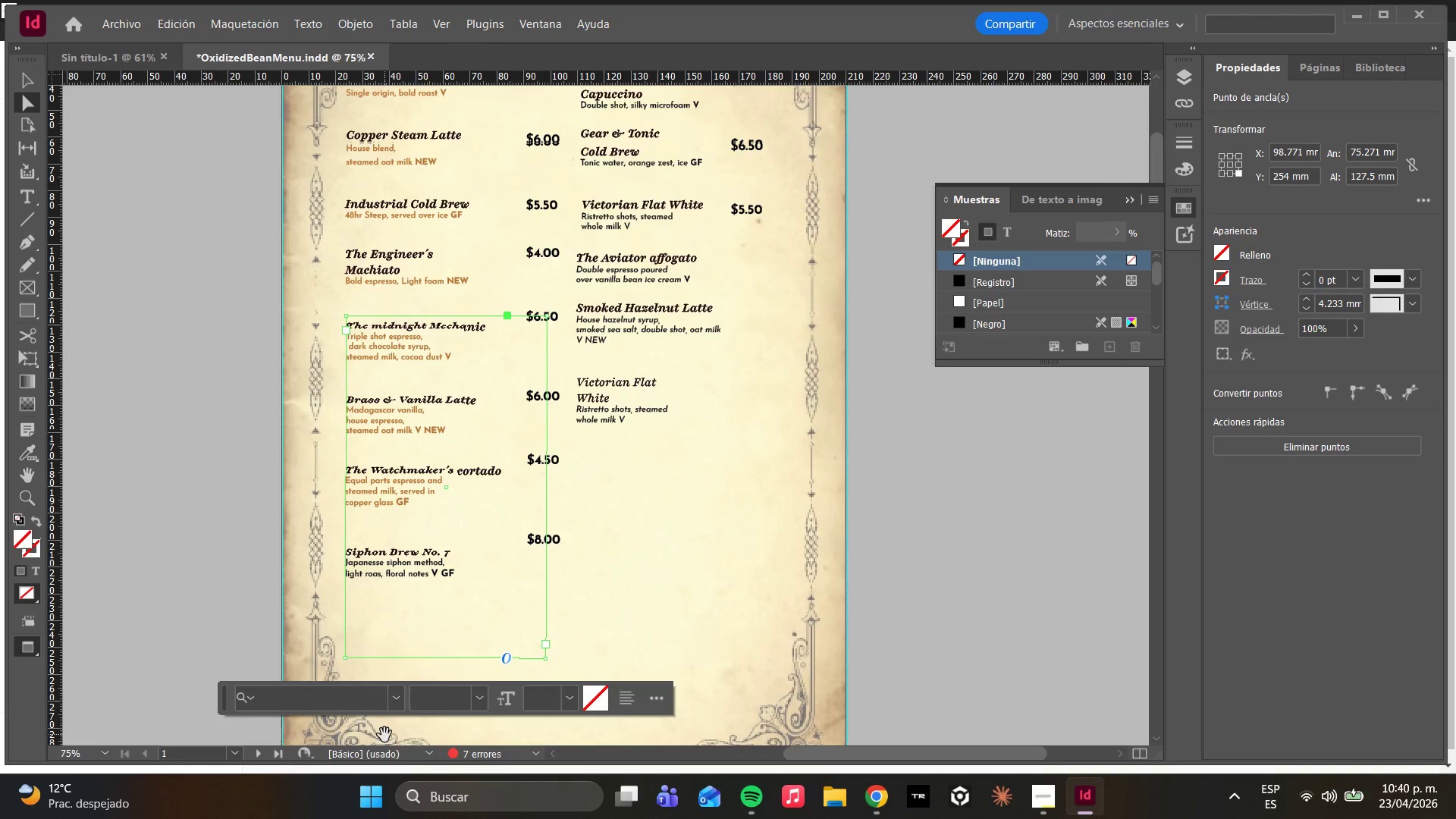 
key(Control+Z)
 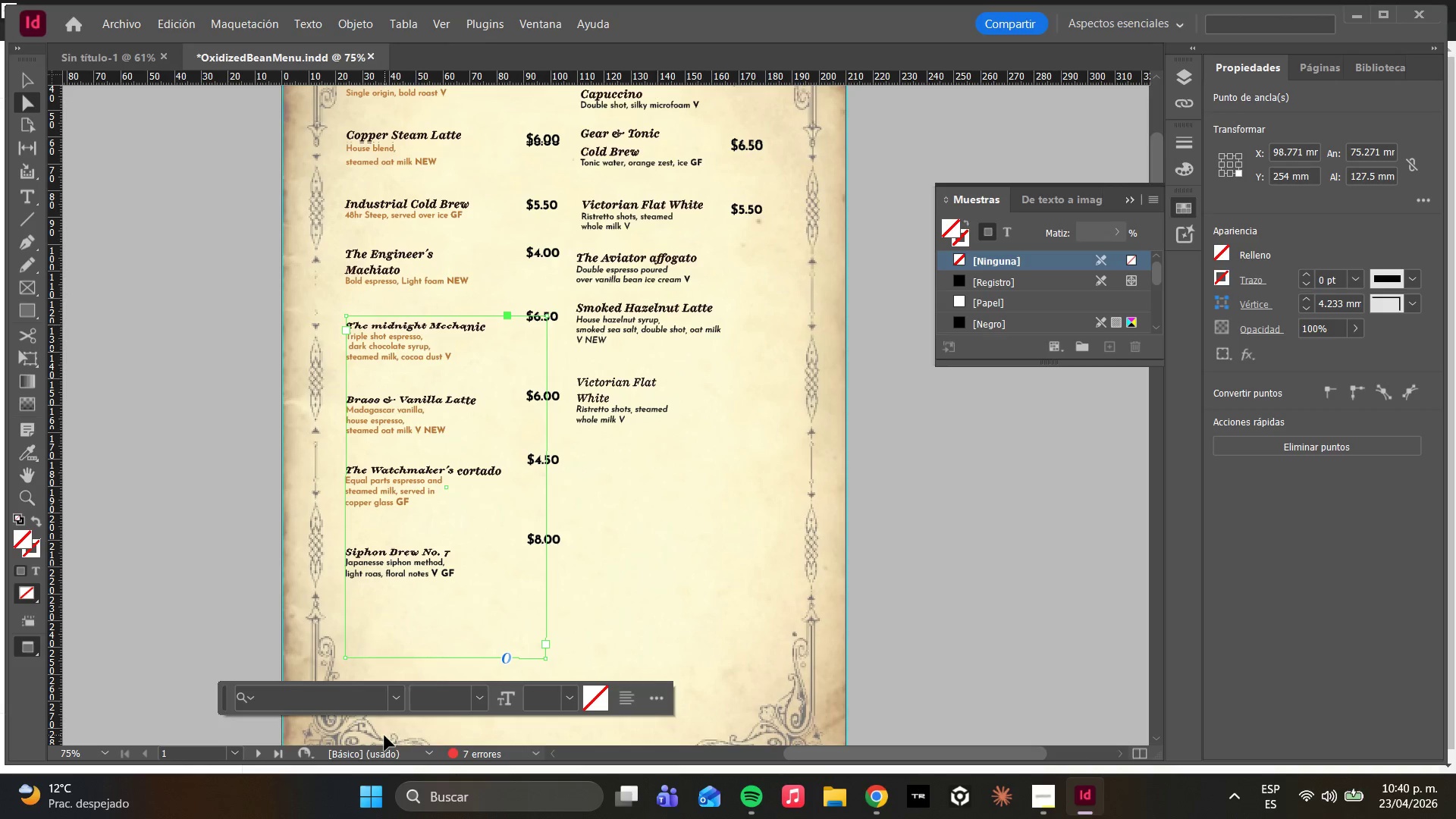 
key(Control+Z)
 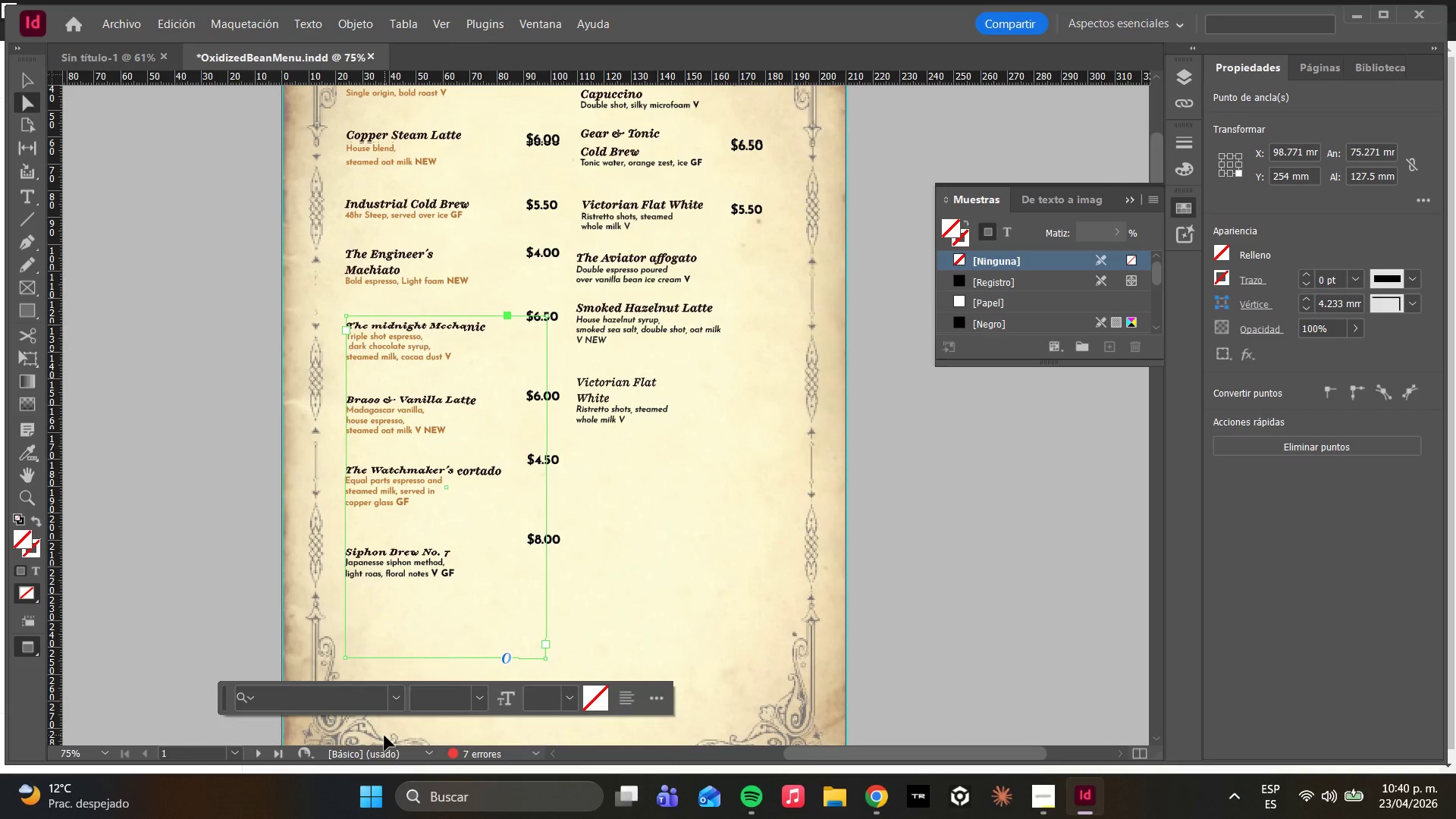 
key(Control+Z)
 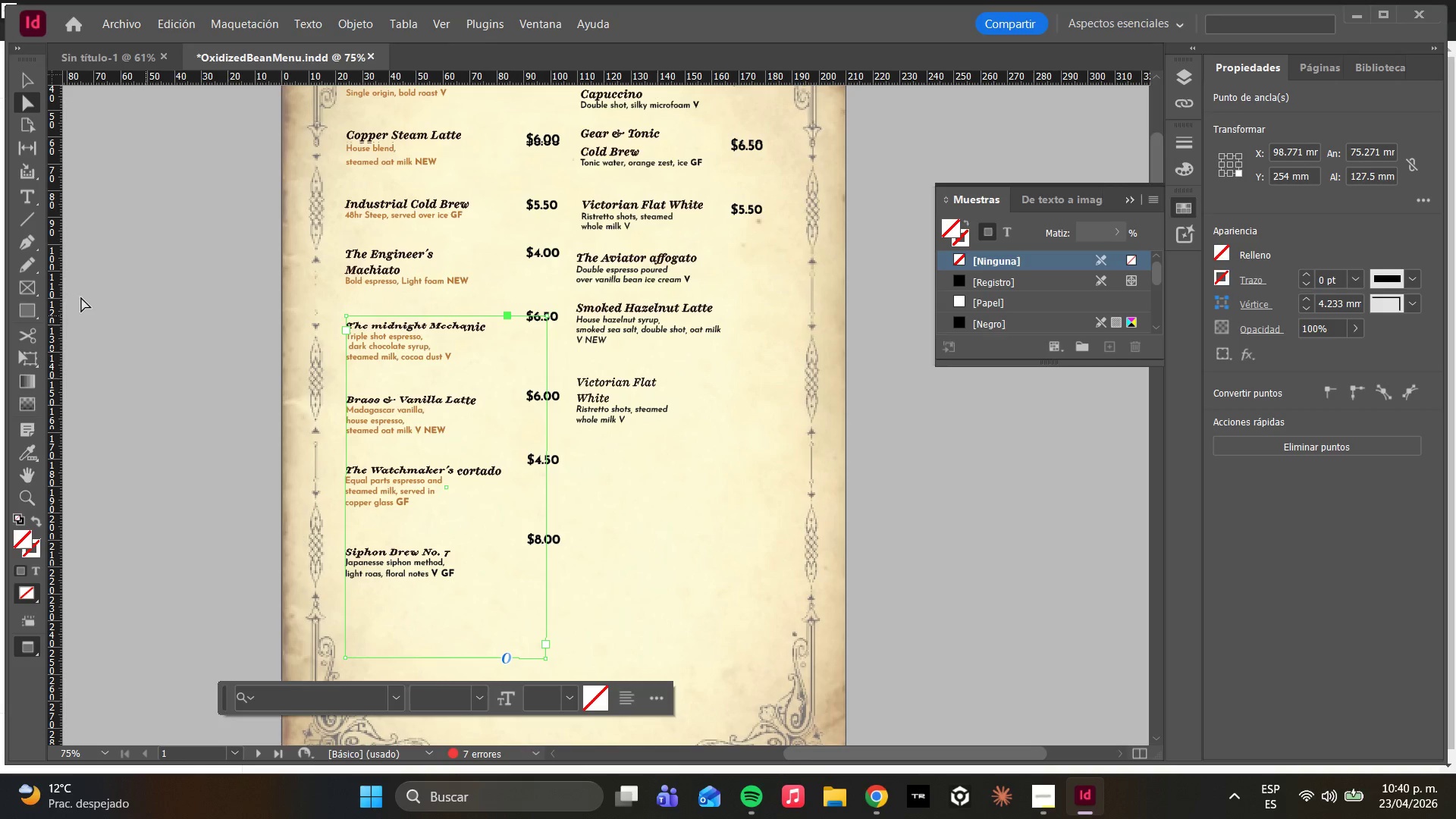 
left_click([507, 686])
 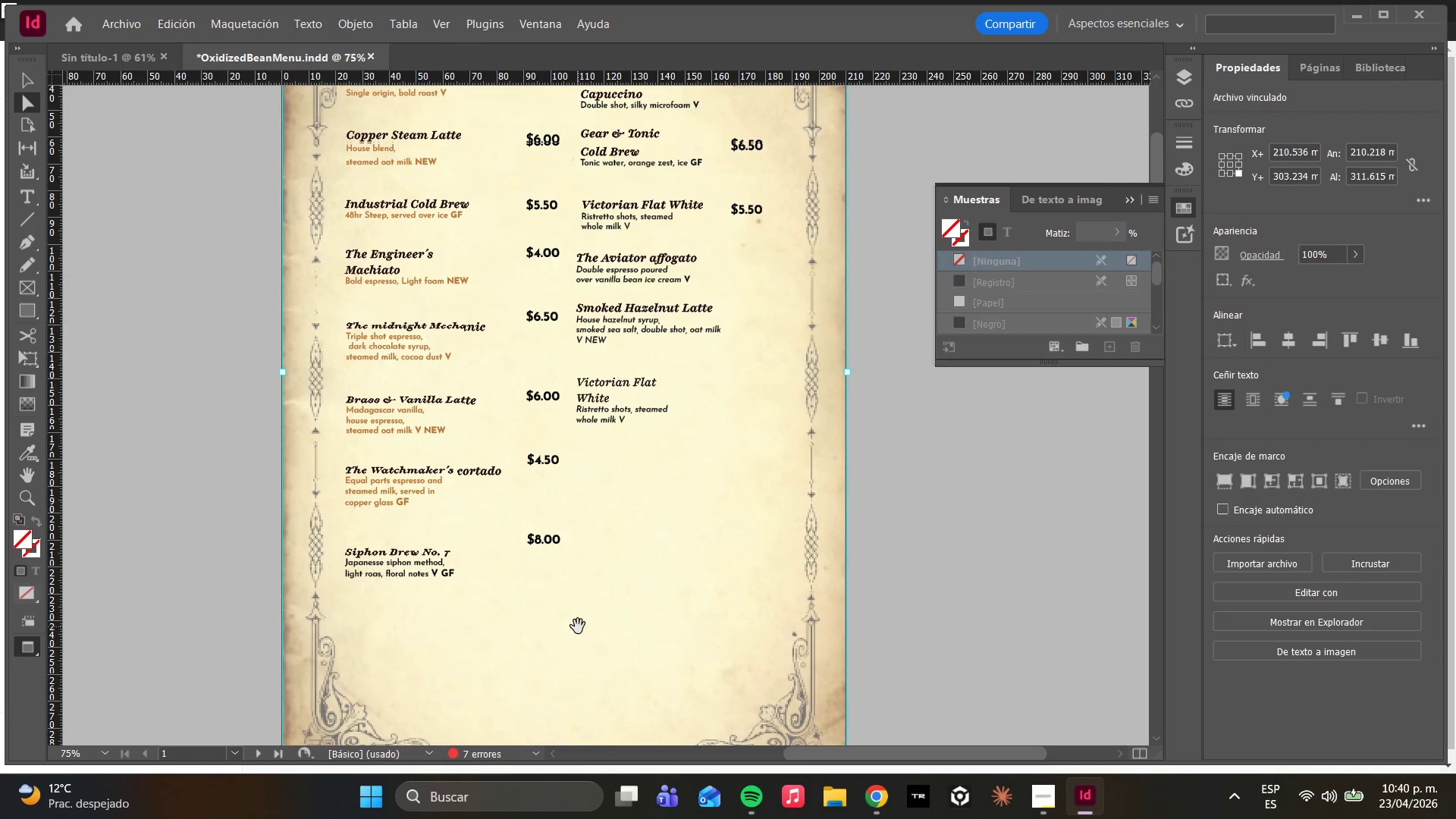 
key(Control+Z)
 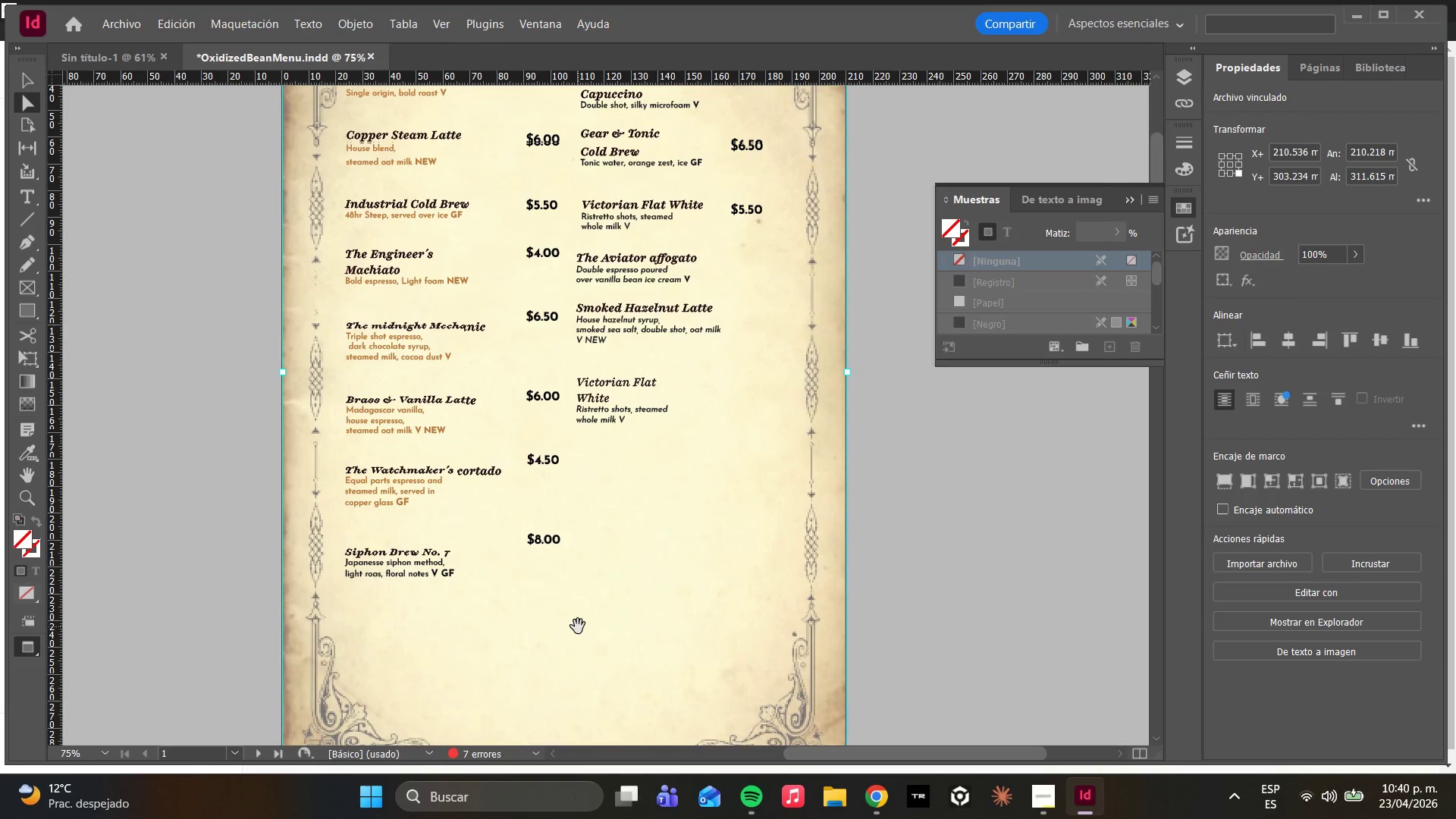 
key(Control+Z)
 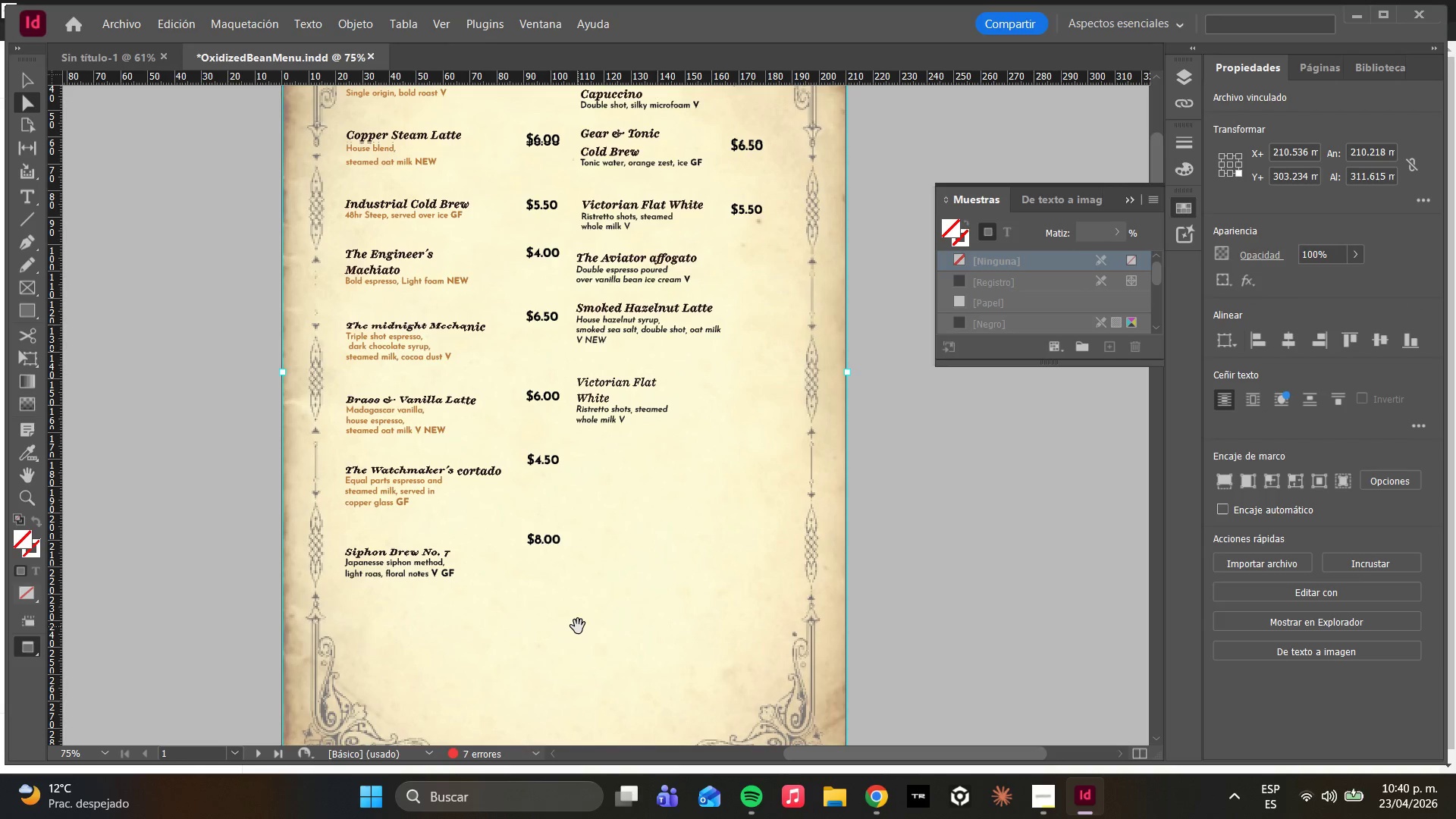 
key(Control+Z)
 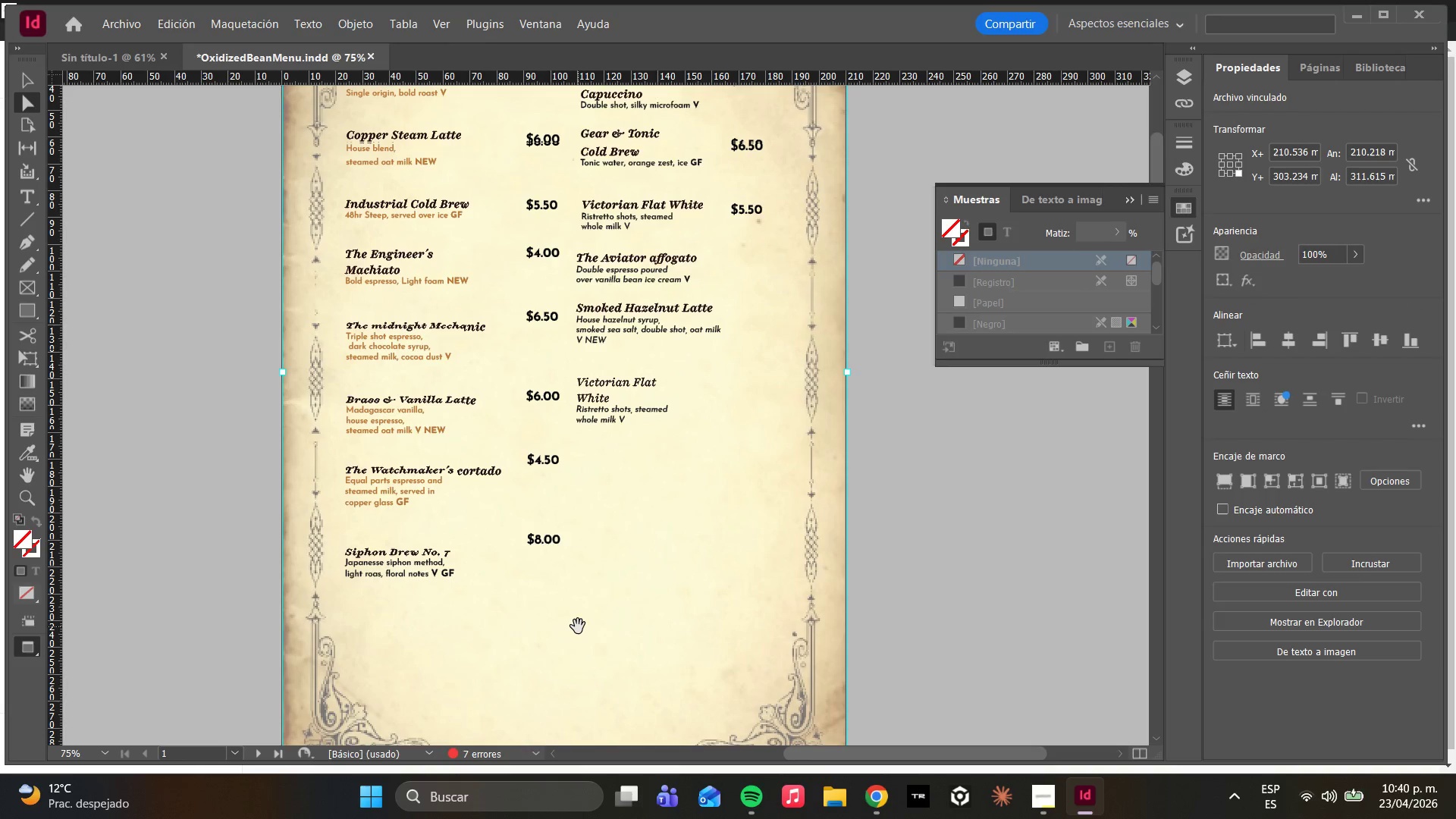 
key(Control+Z)
 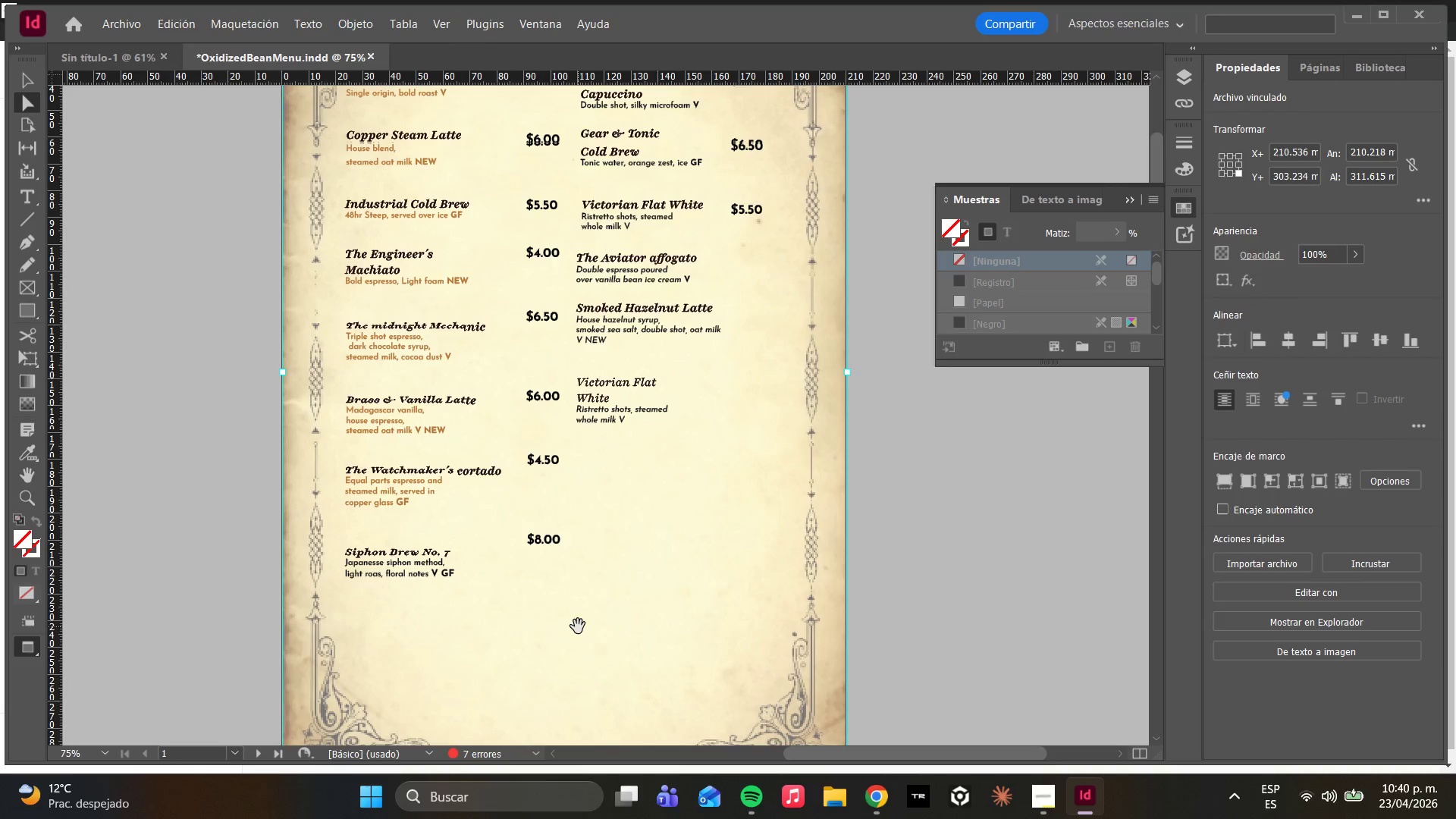 
key(Control+Z)
 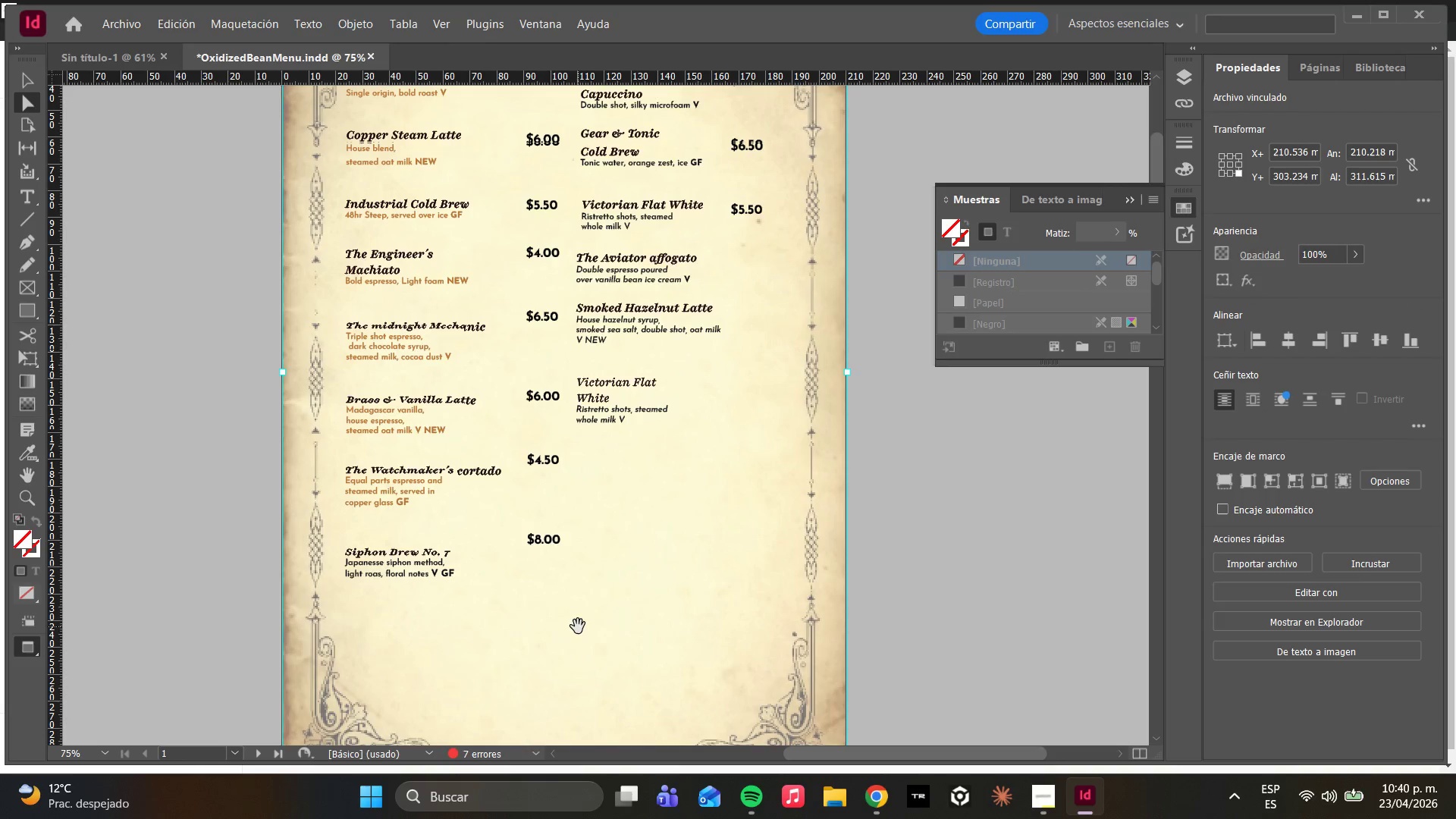 
left_click([423, 444])
 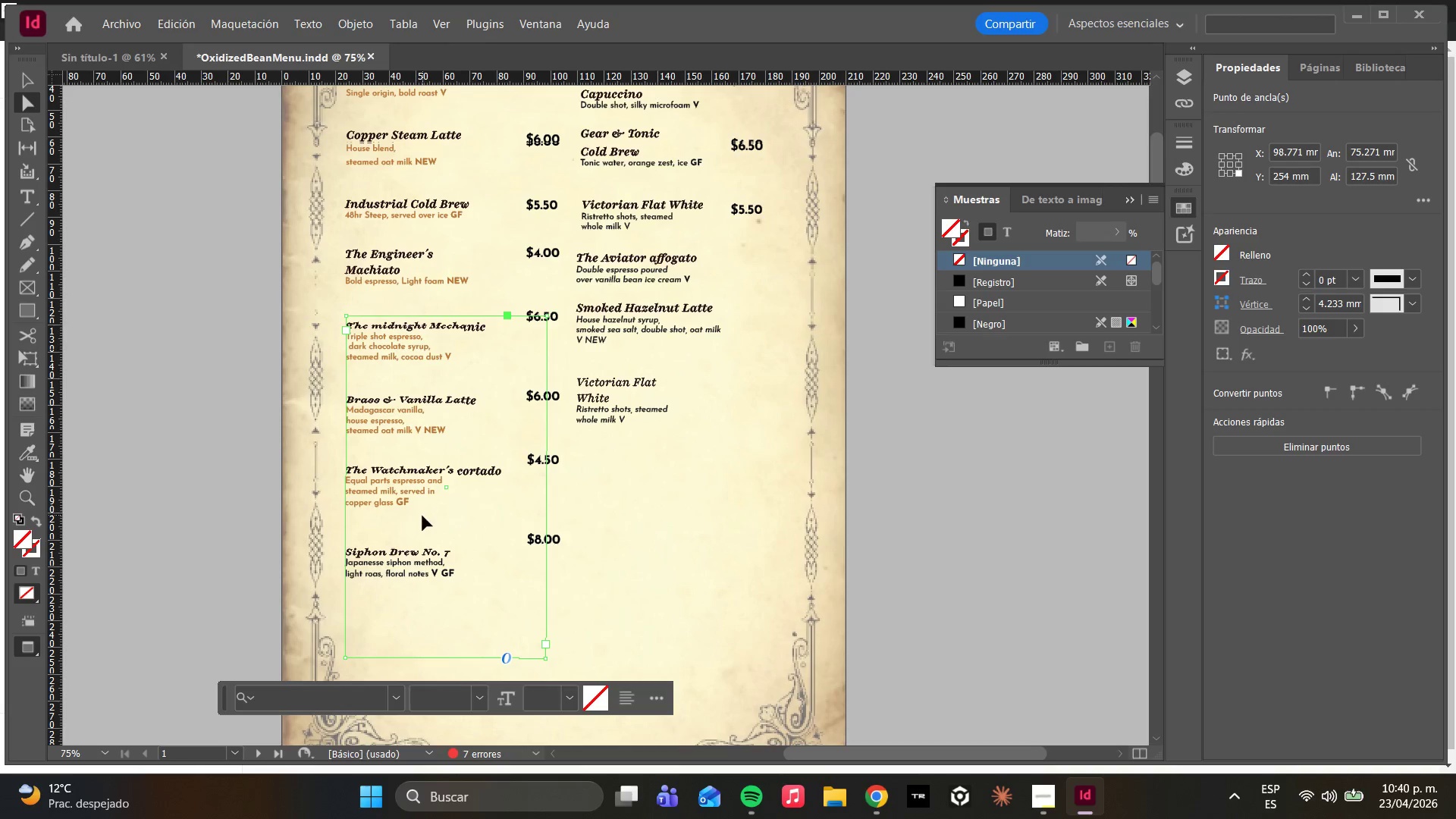 
double_click([430, 534])
 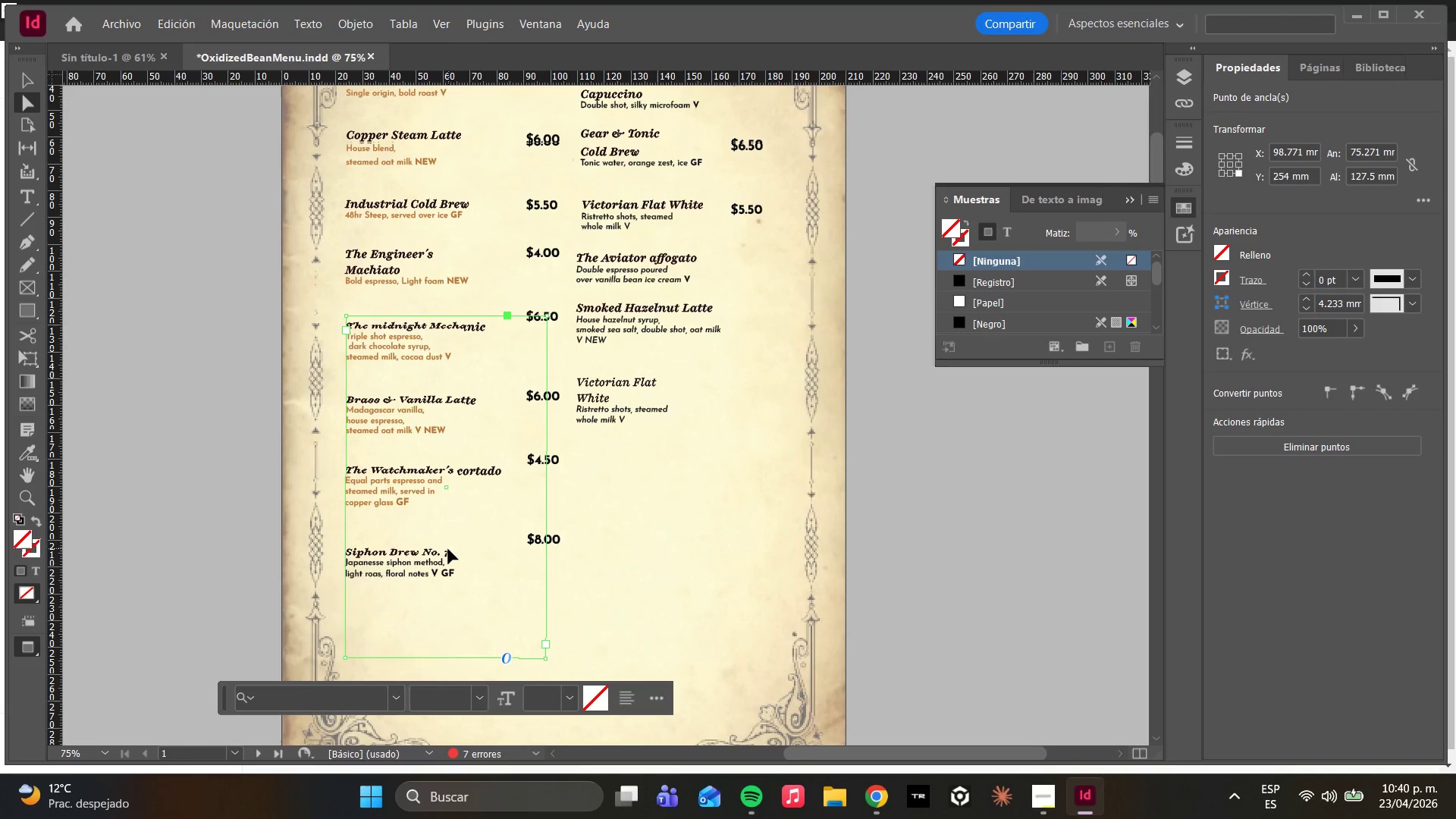 
double_click([448, 549])
 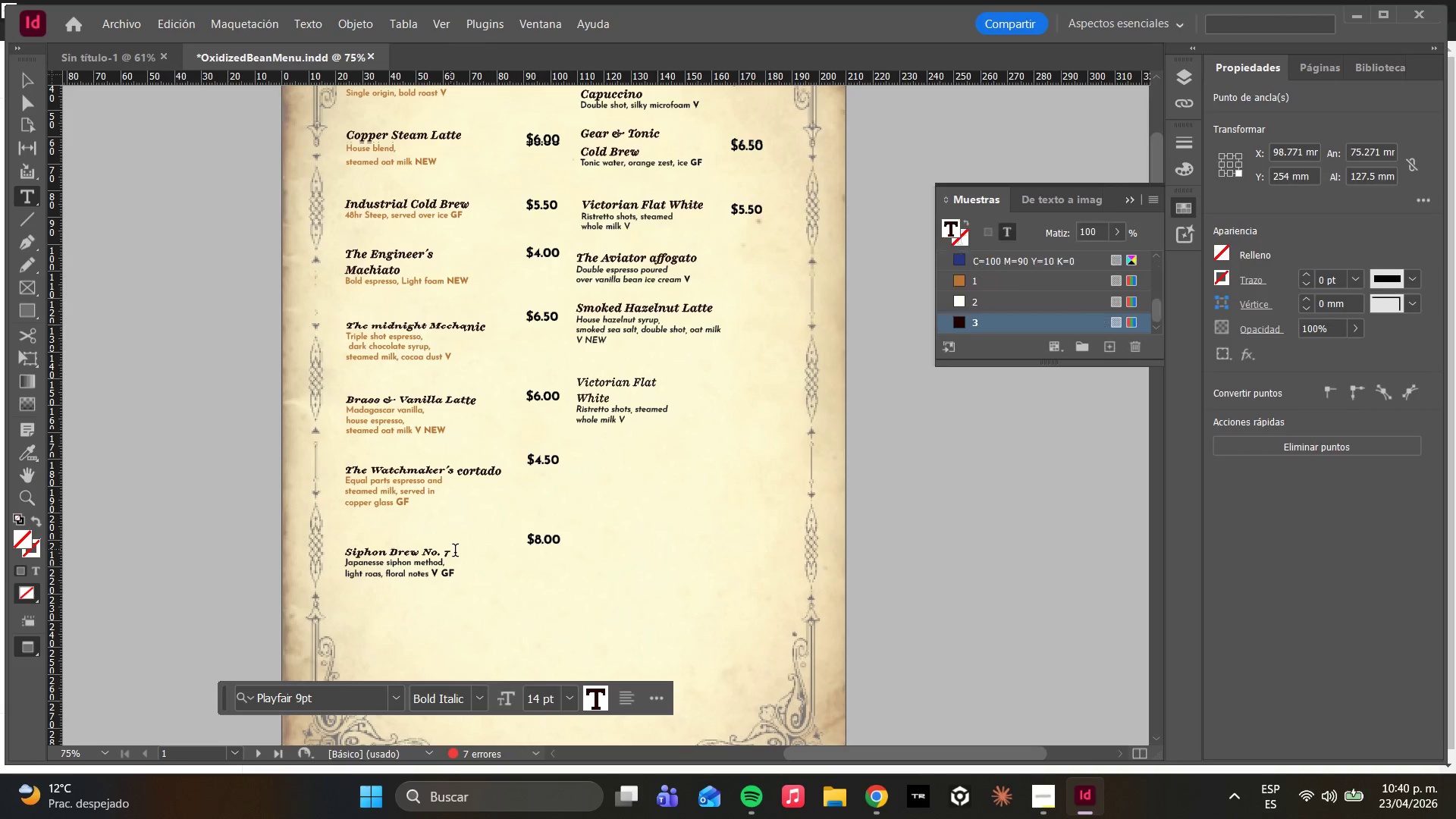 
left_click_drag(start_coordinate=[455, 552], to_coordinate=[345, 533])
 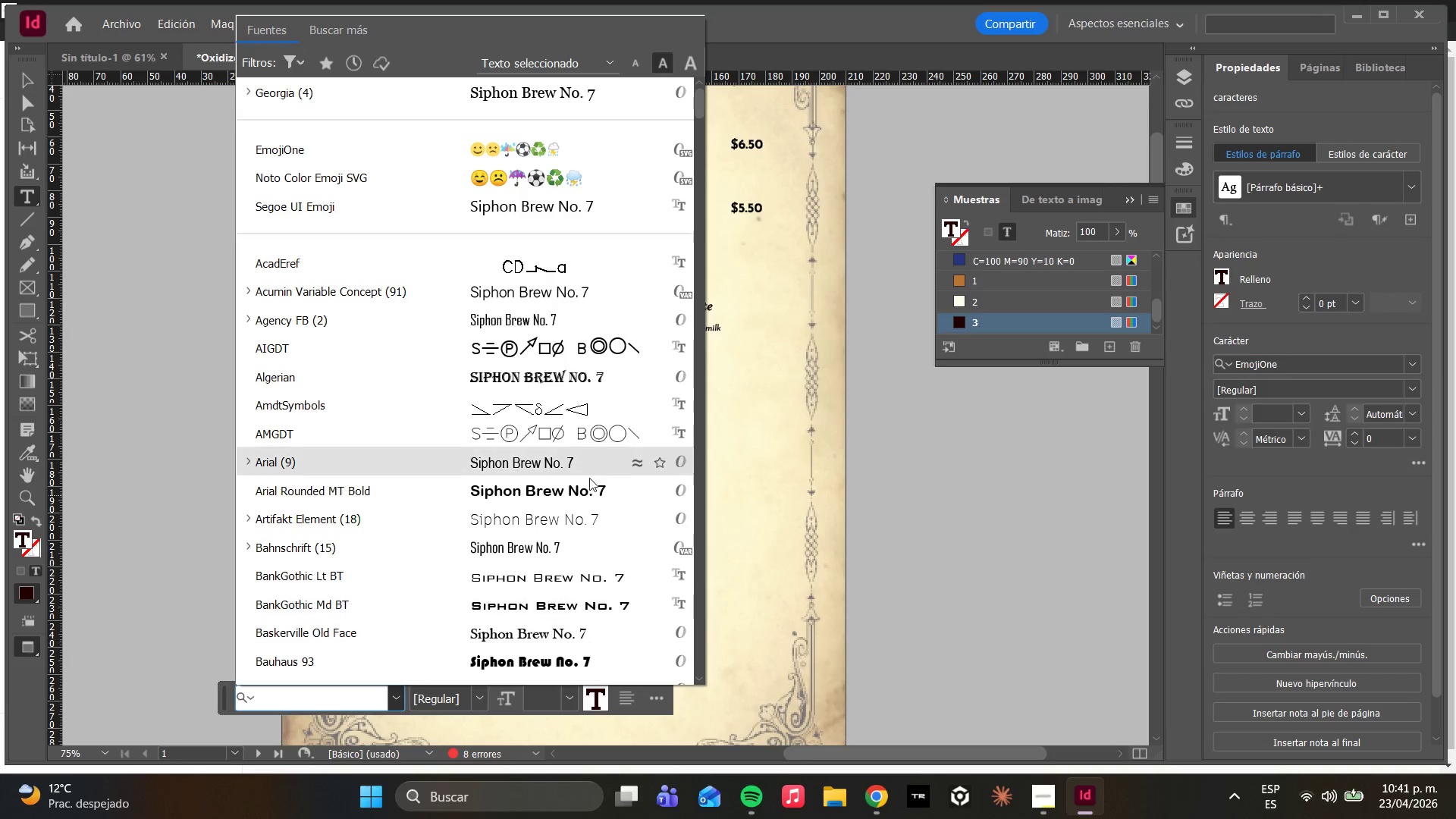 
wait(5.12)
 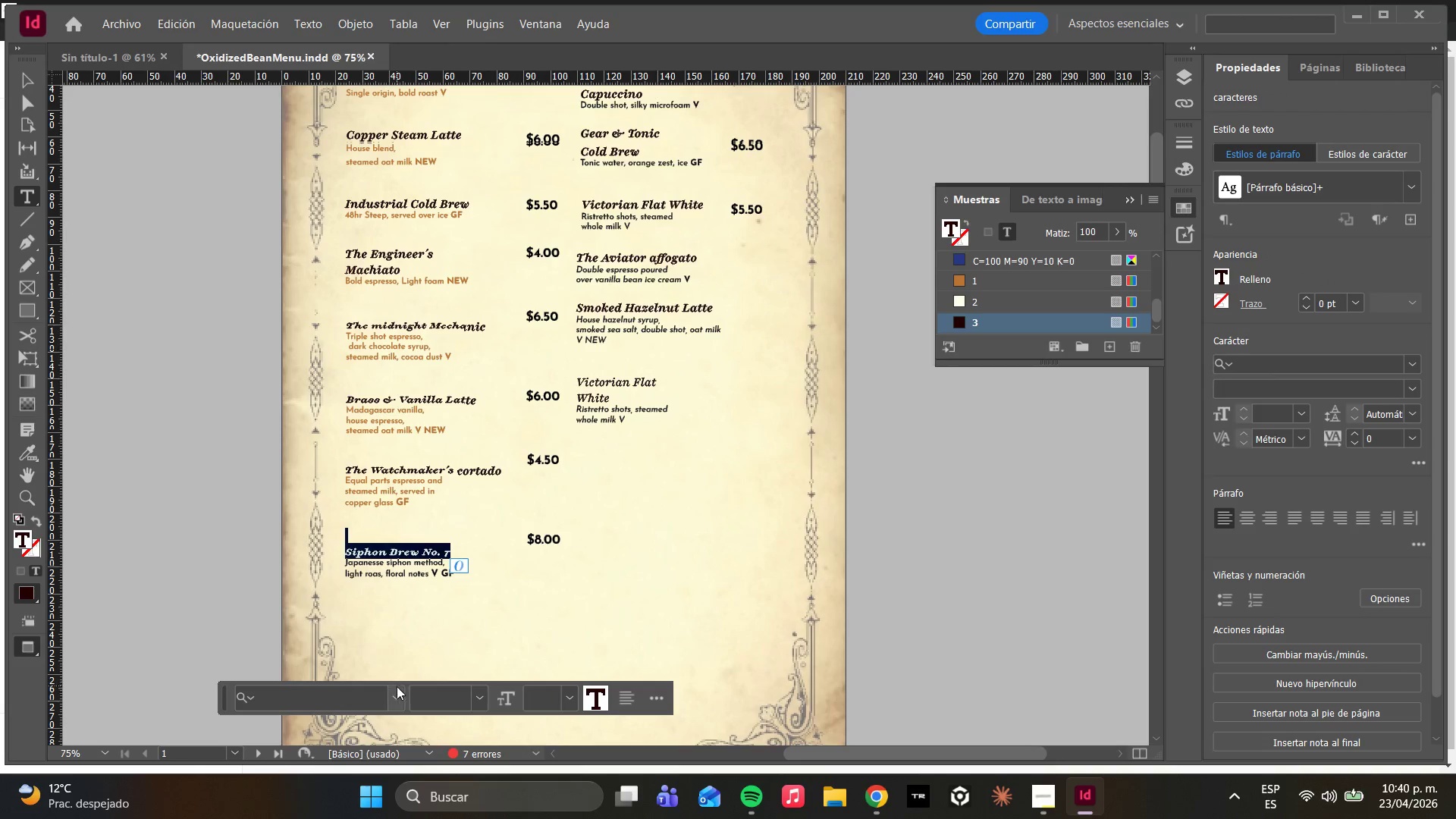 
type(PL)
 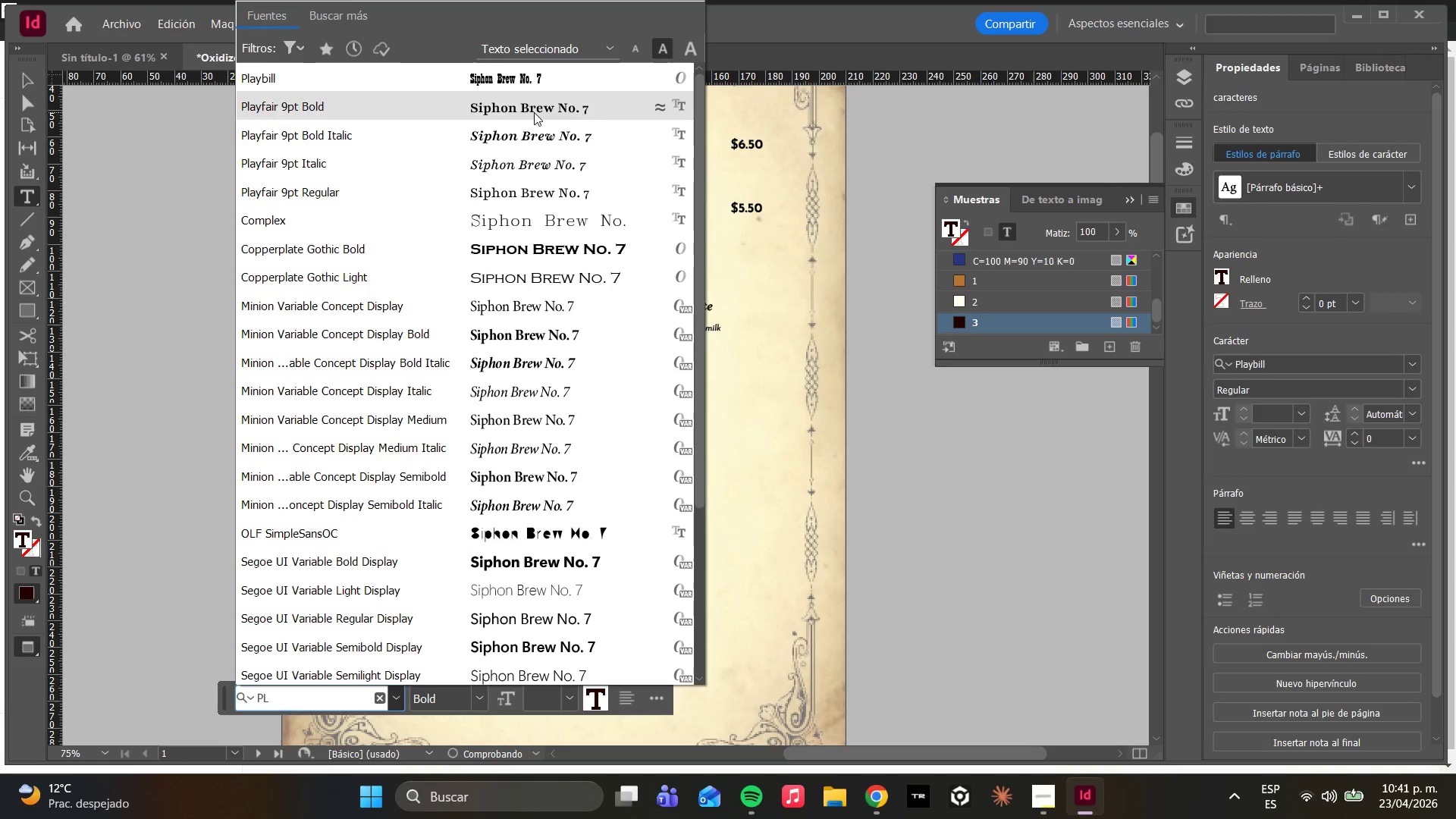 
right_click([529, 133])
 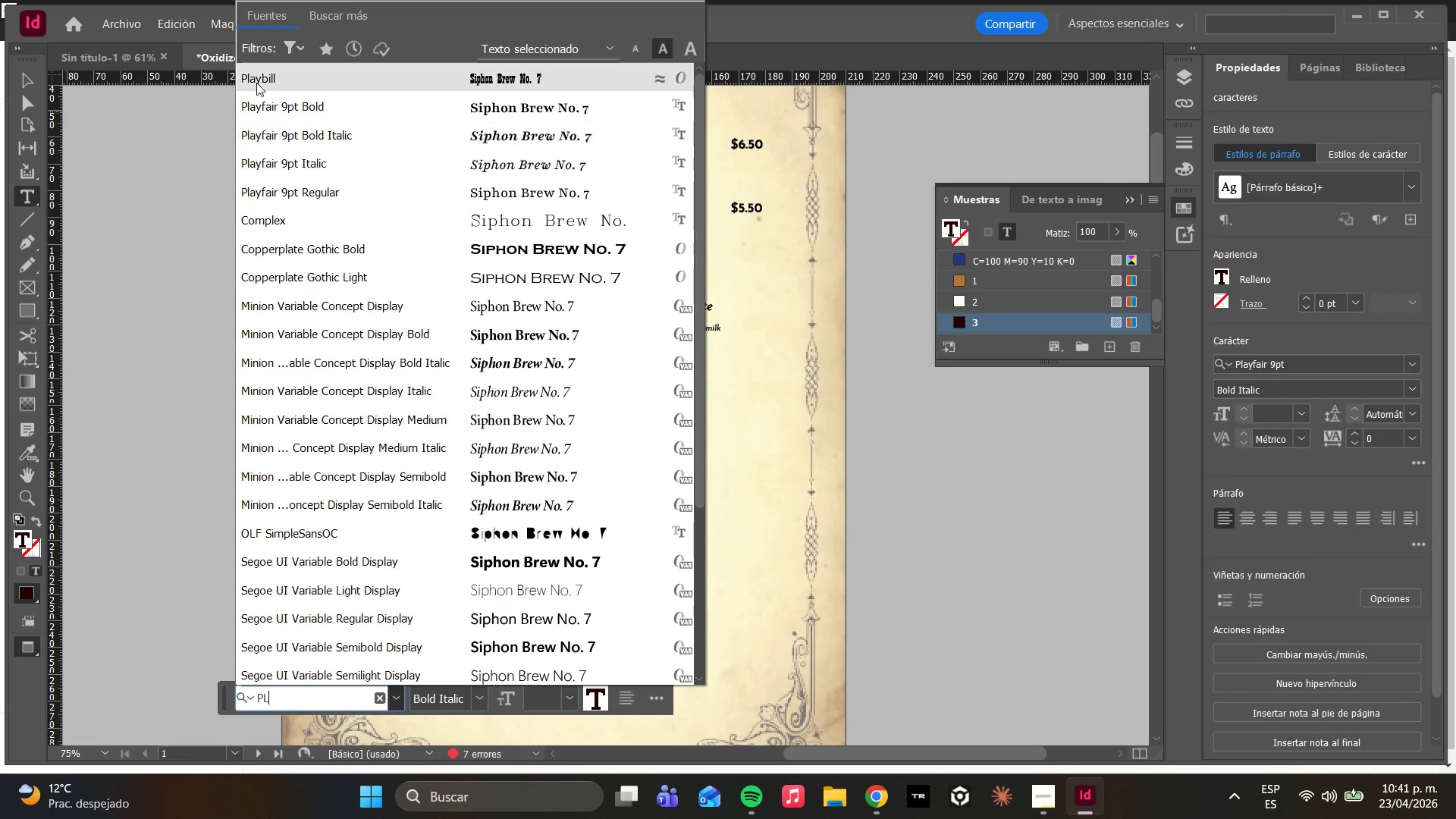 
left_click([320, 49])
 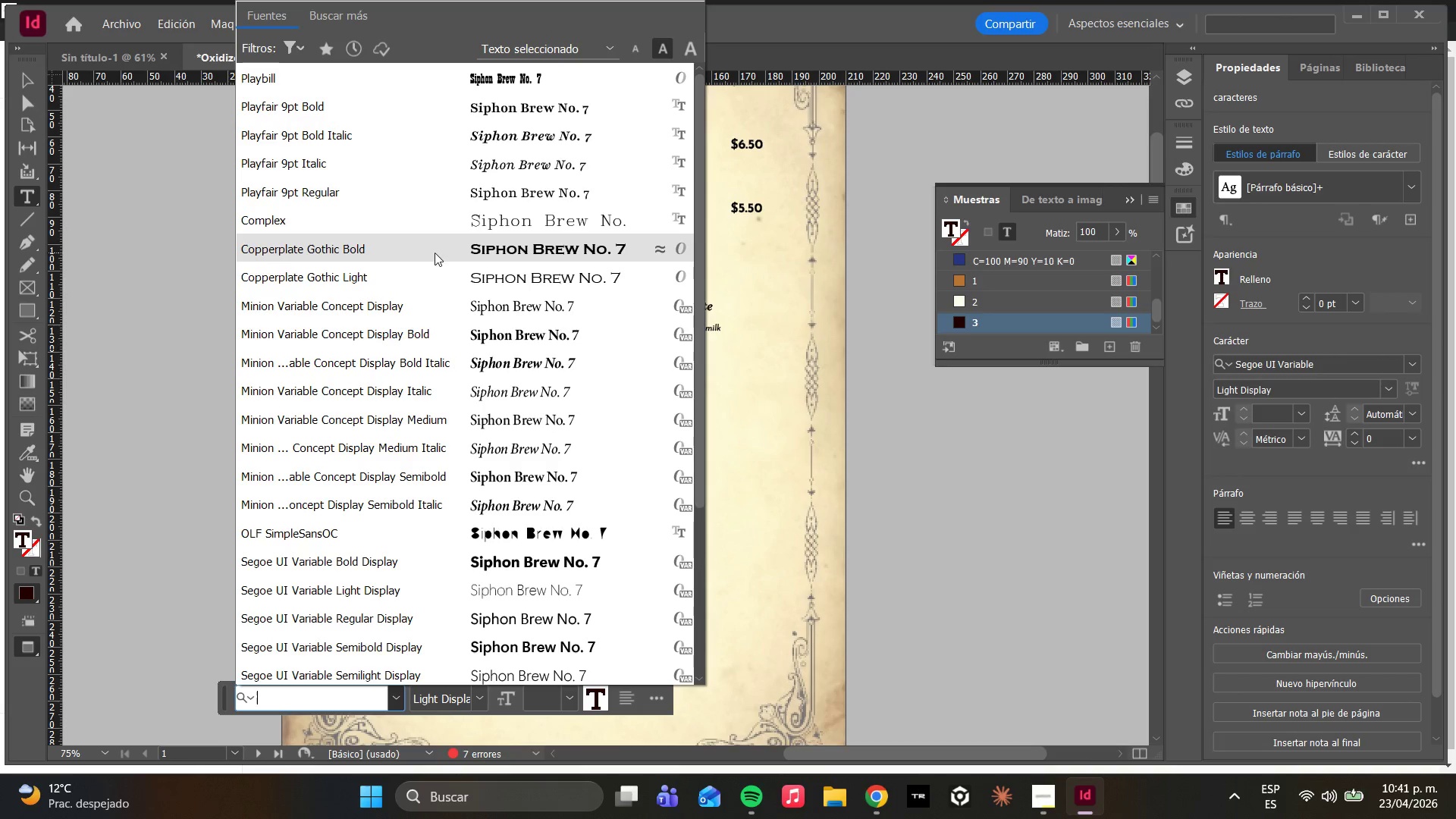 
type(PLA)
 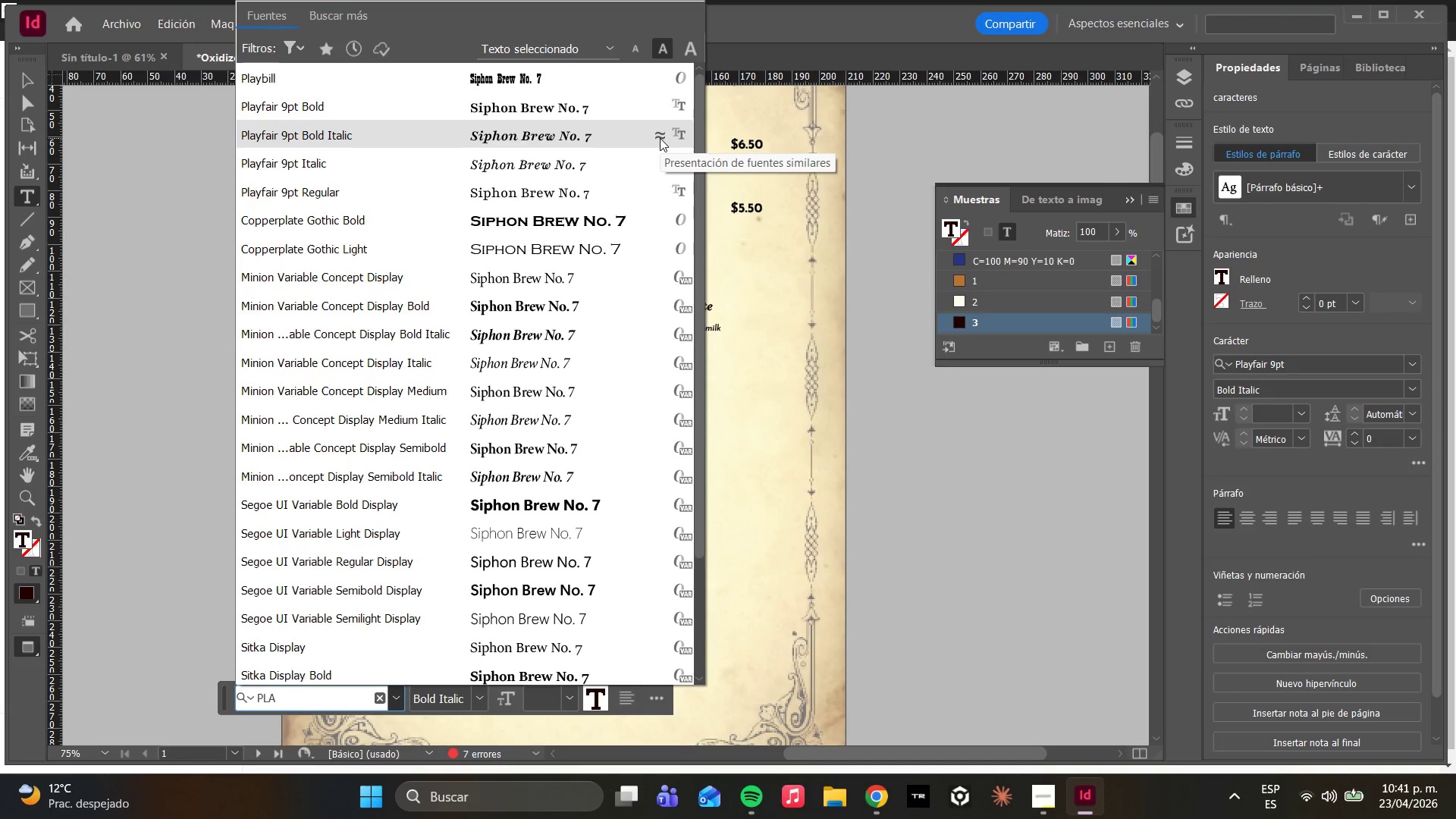 
wait(8.88)
 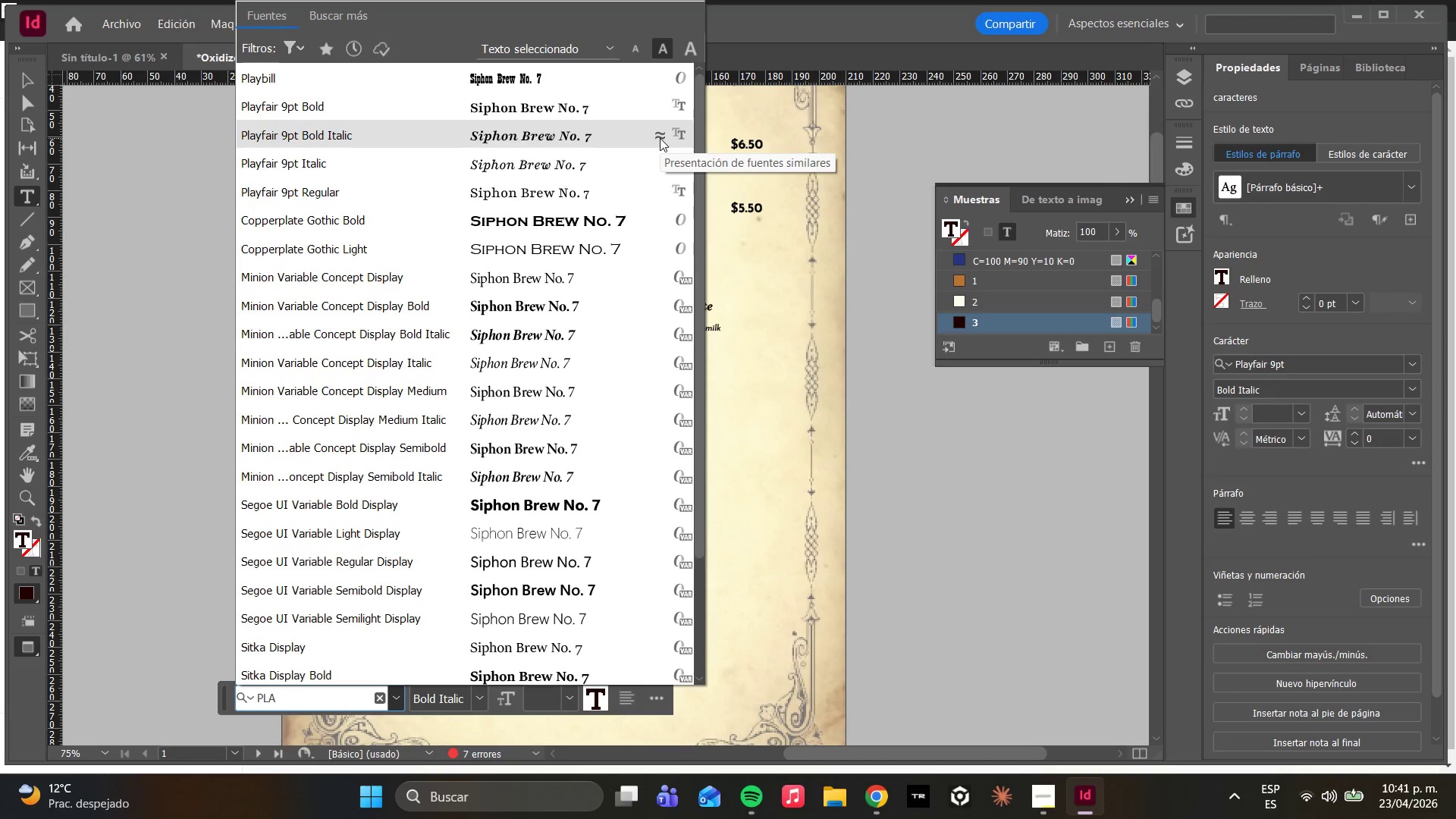 
right_click([337, 134])
 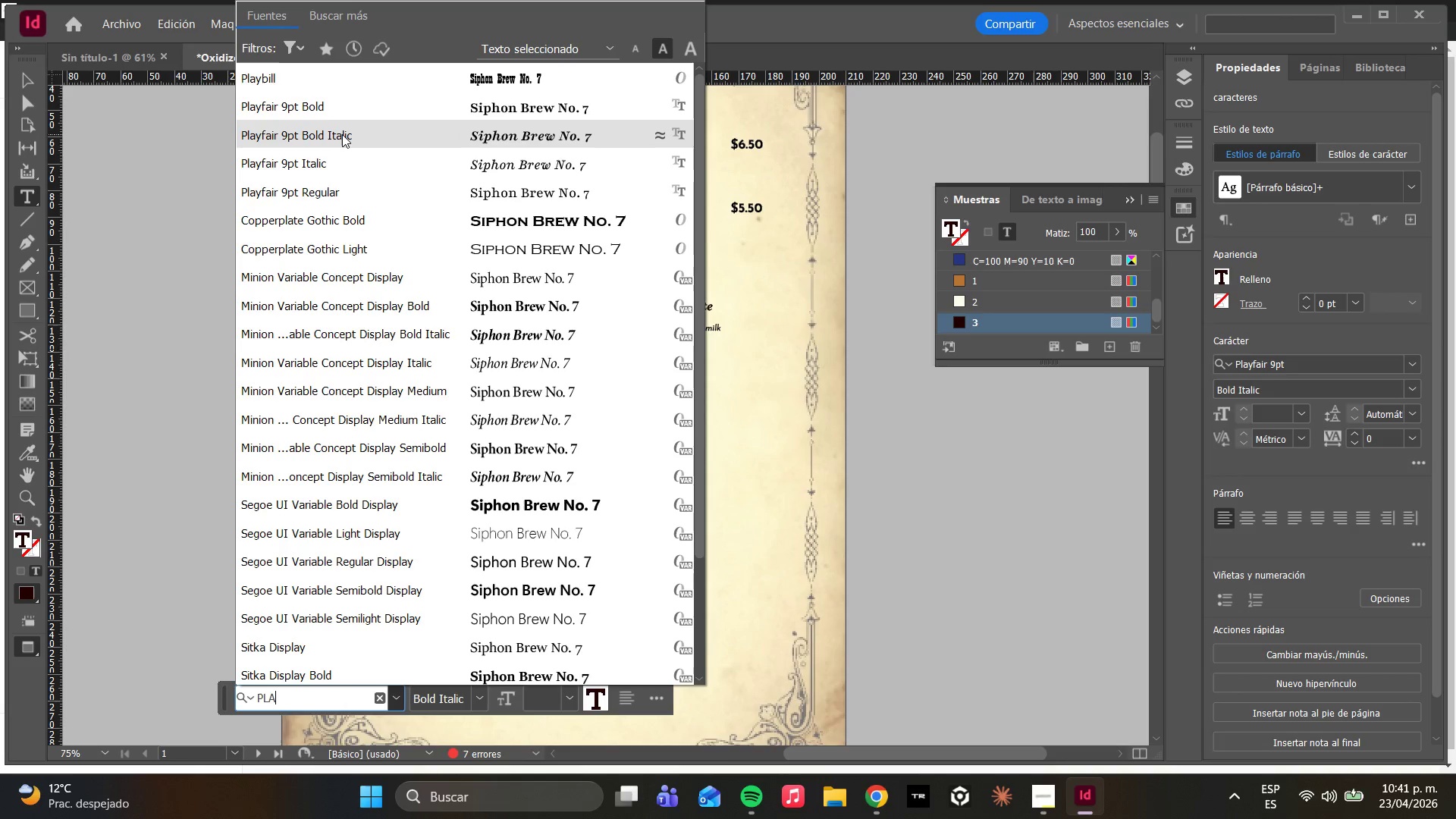 
right_click([342, 134])
 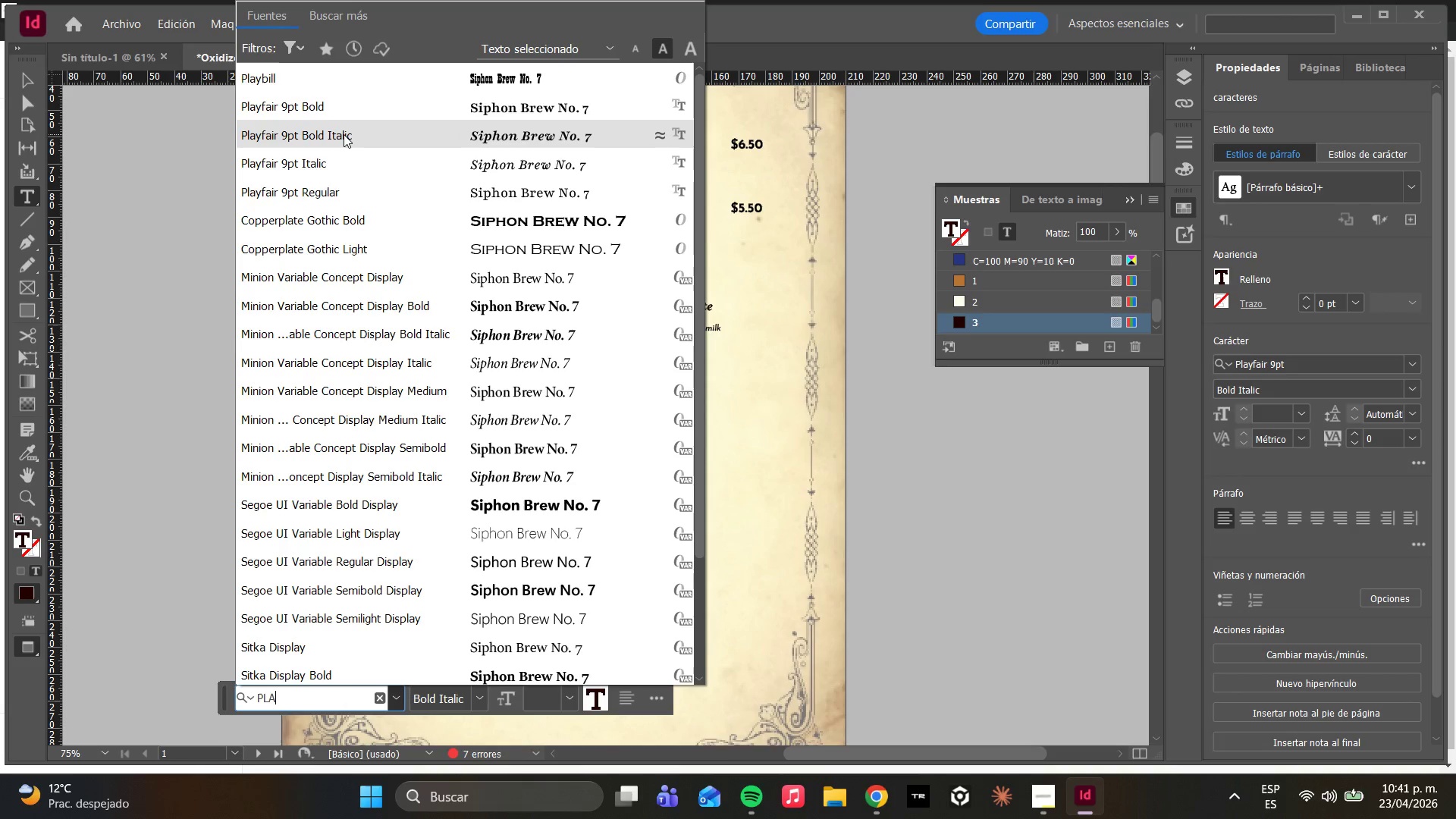 
double_click([344, 134])
 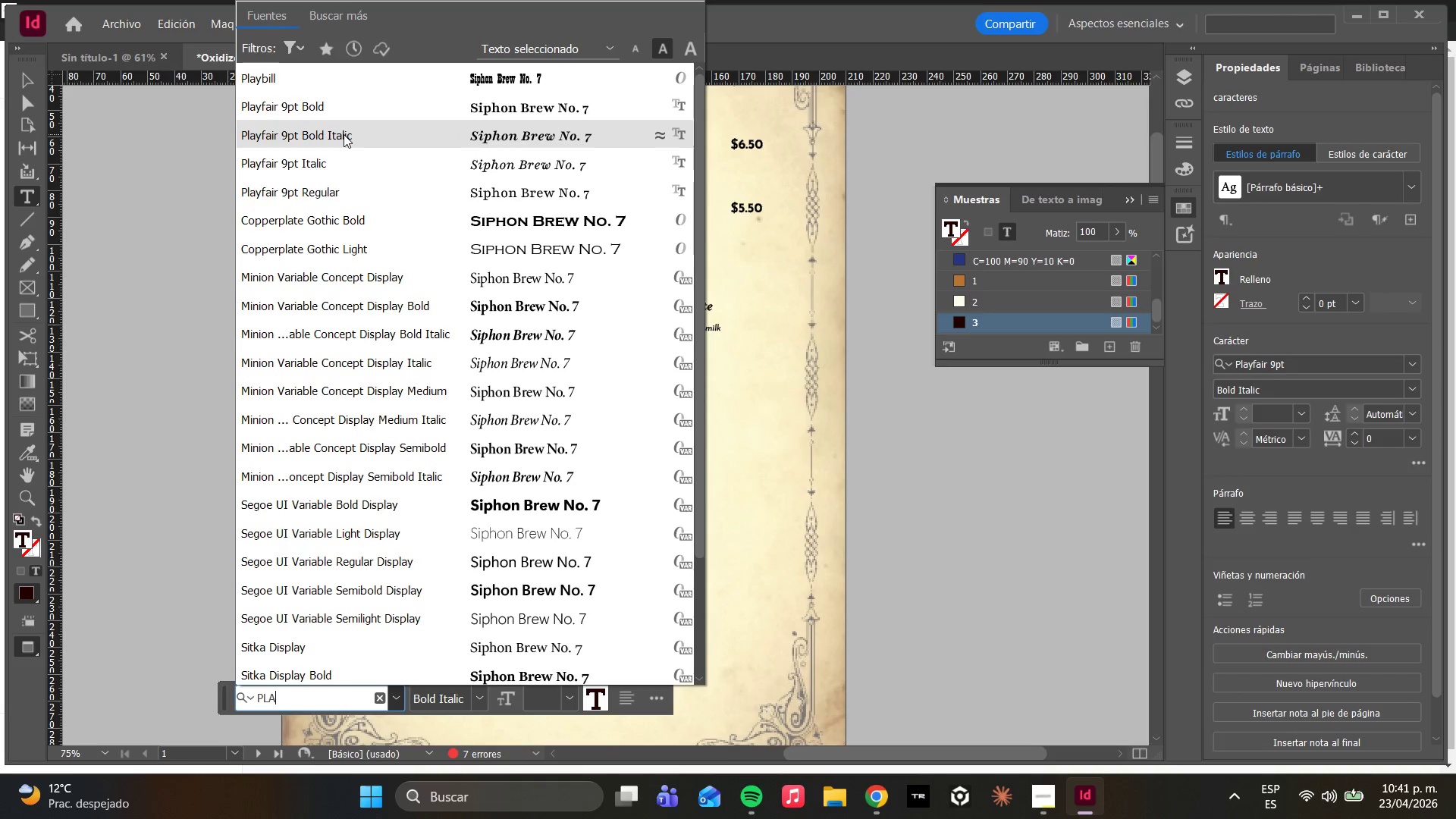 
left_click_drag(start_coordinate=[344, 134], to_coordinate=[331, 86])
 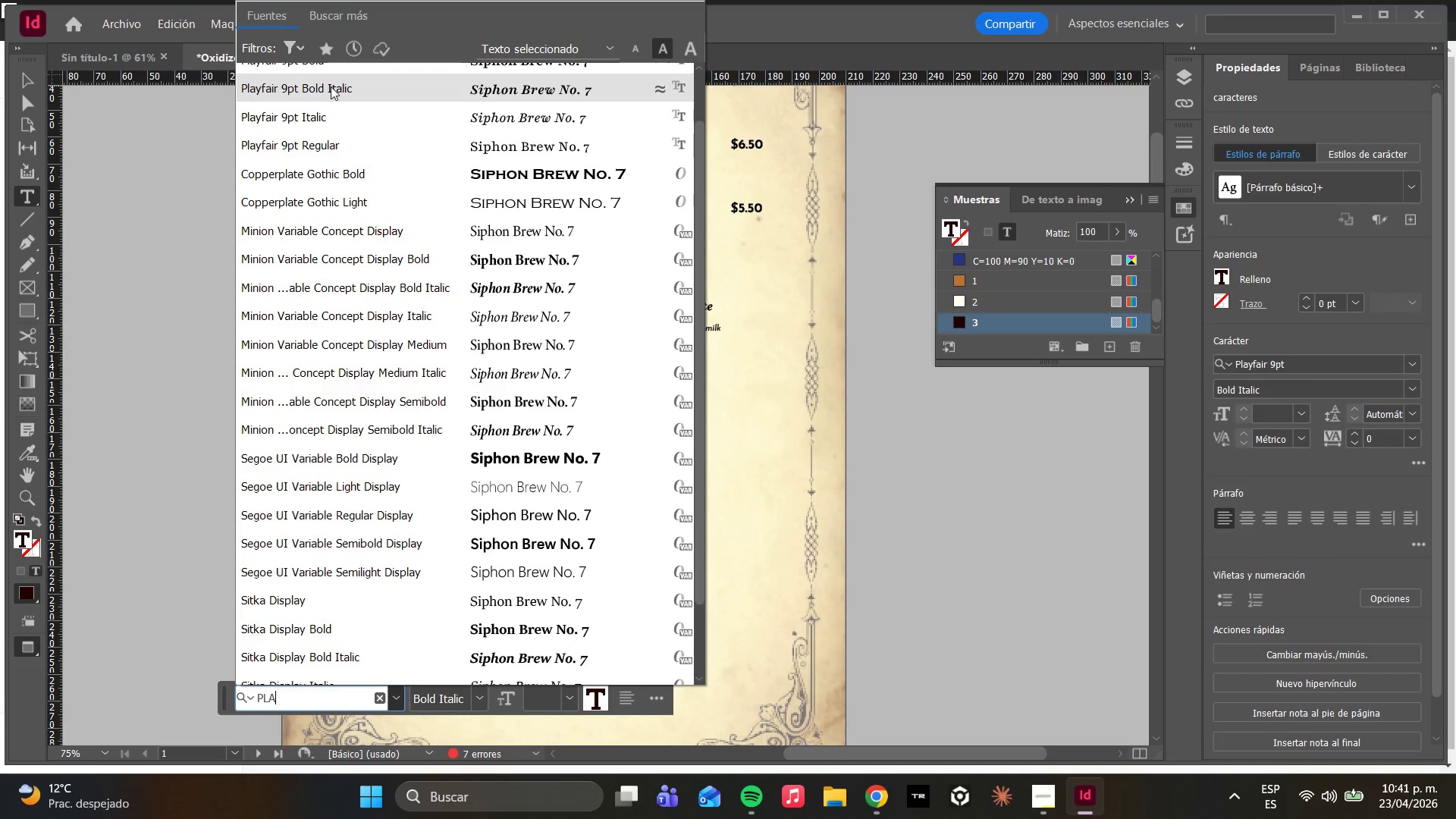 
left_click([331, 86])
 